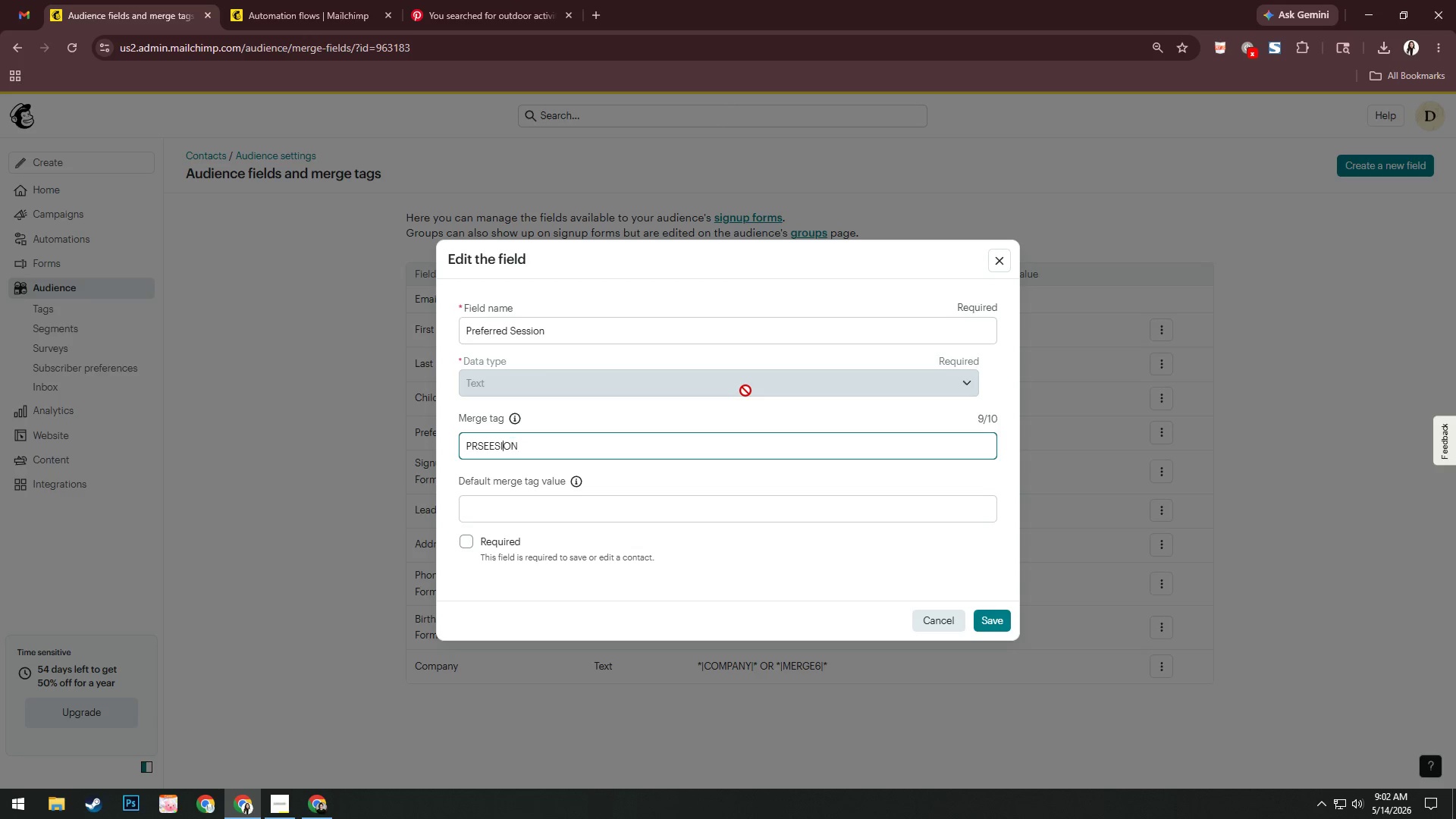 
key(ArrowLeft)
 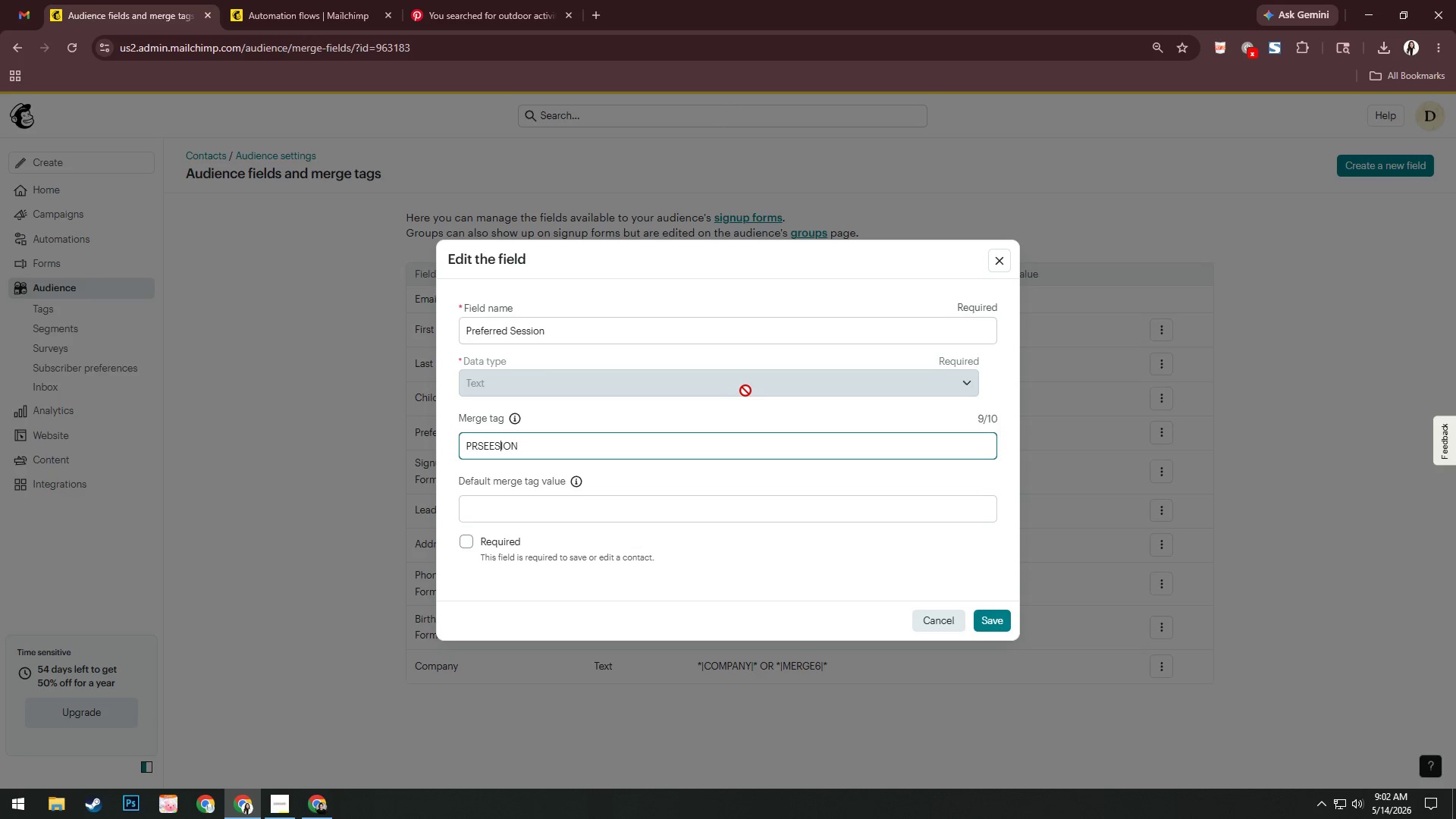 
key(ArrowLeft)
 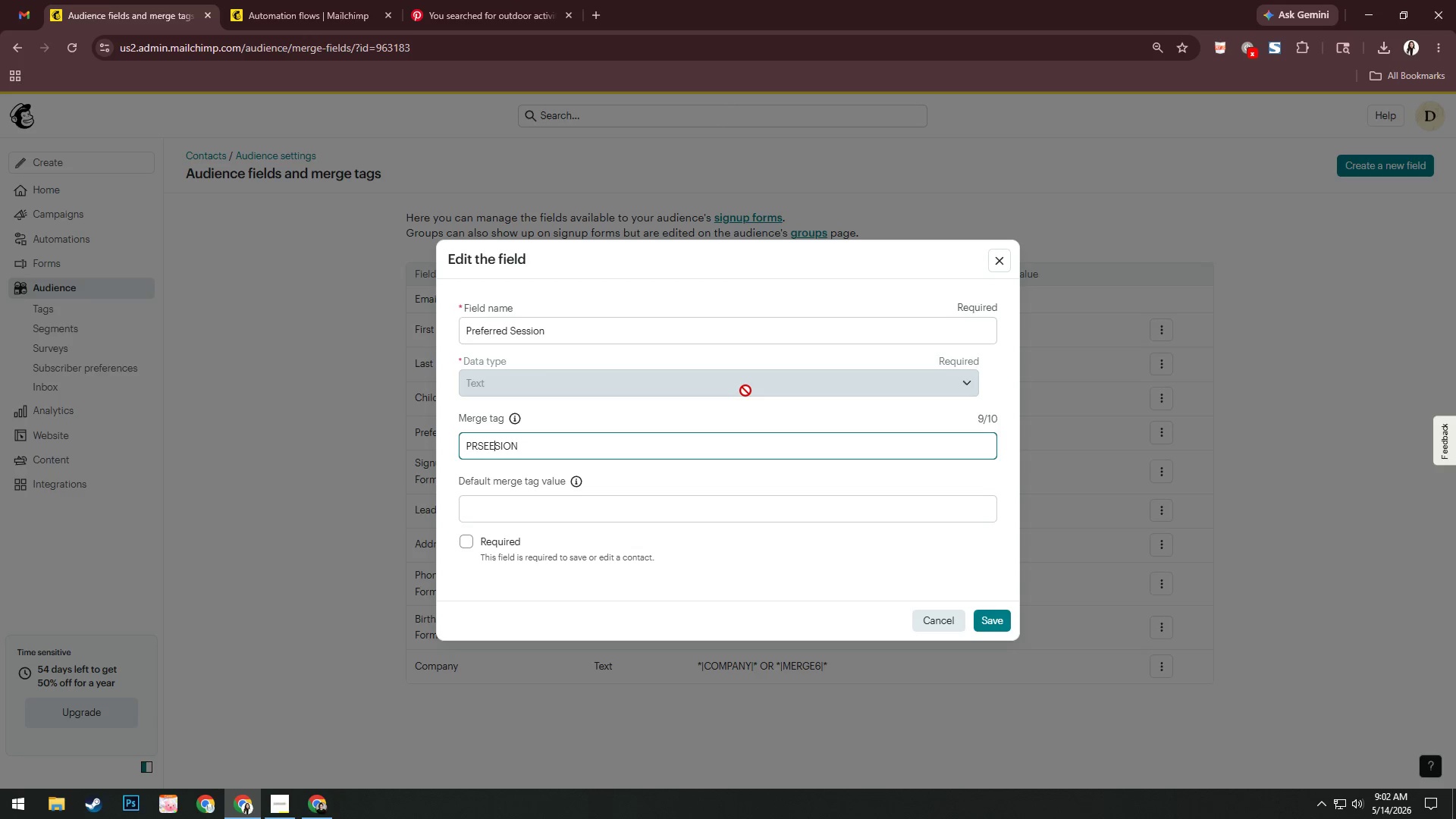 
key(ArrowLeft)
 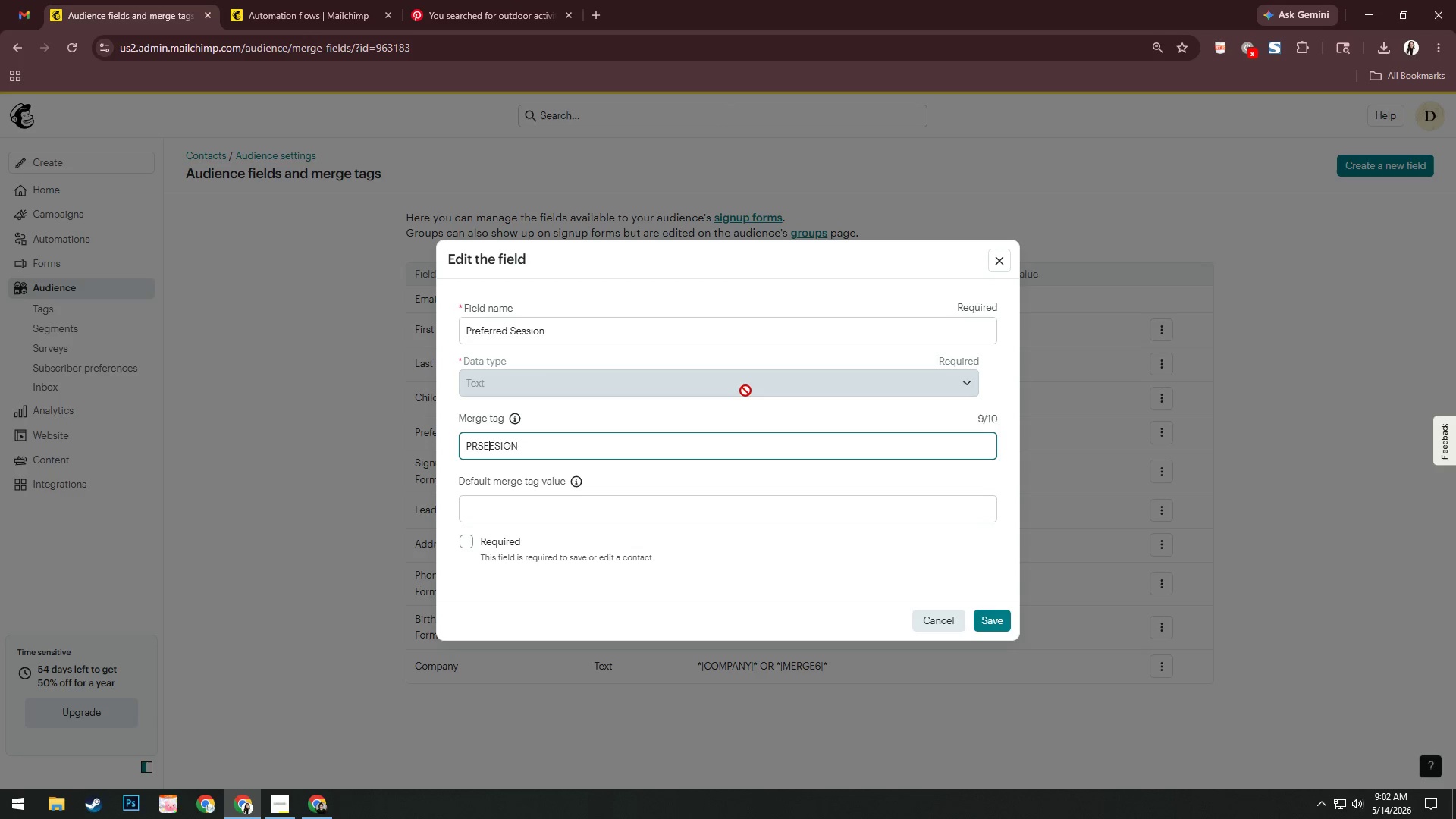 
key(ArrowLeft)
 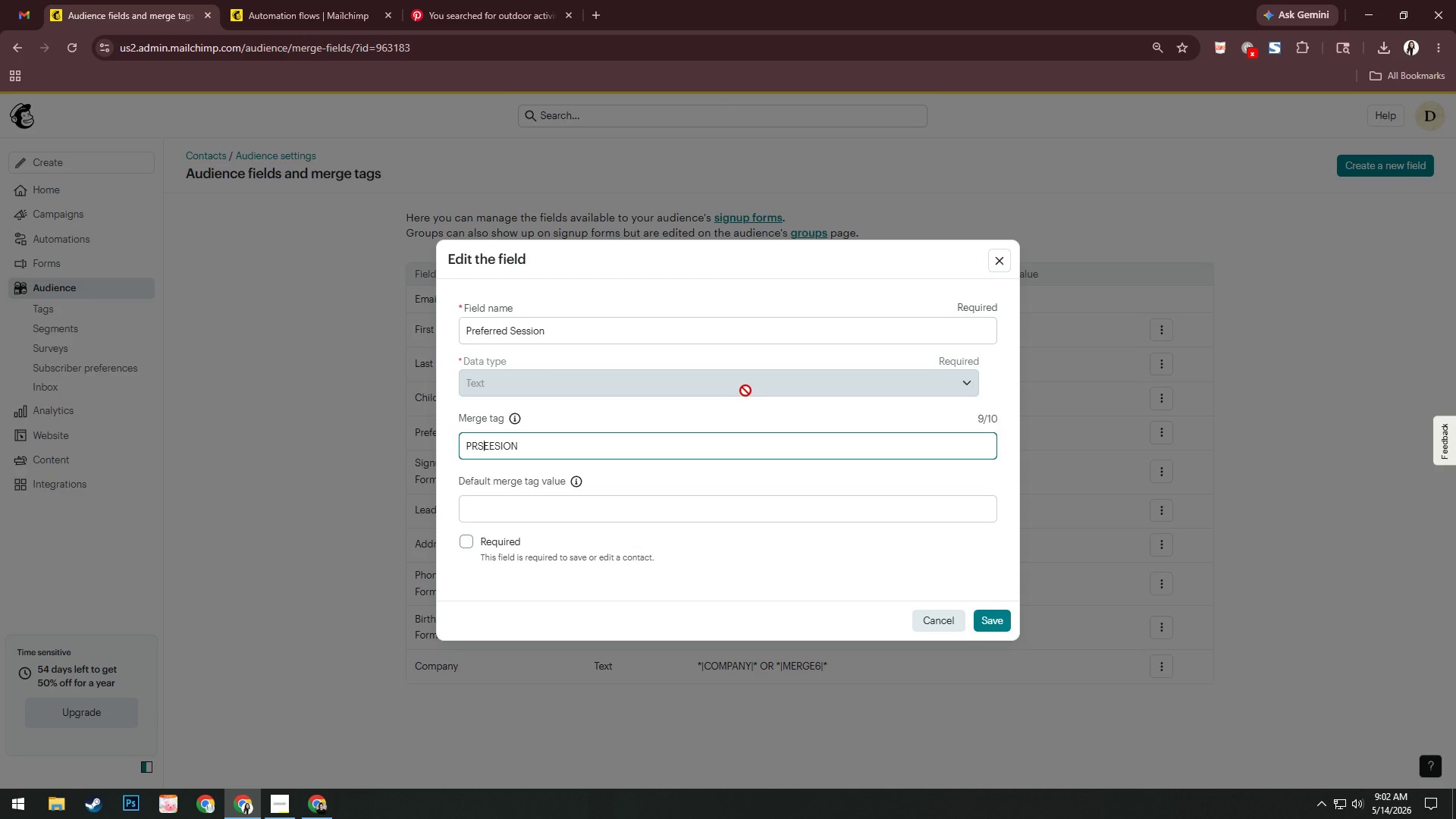 
key(ArrowLeft)
 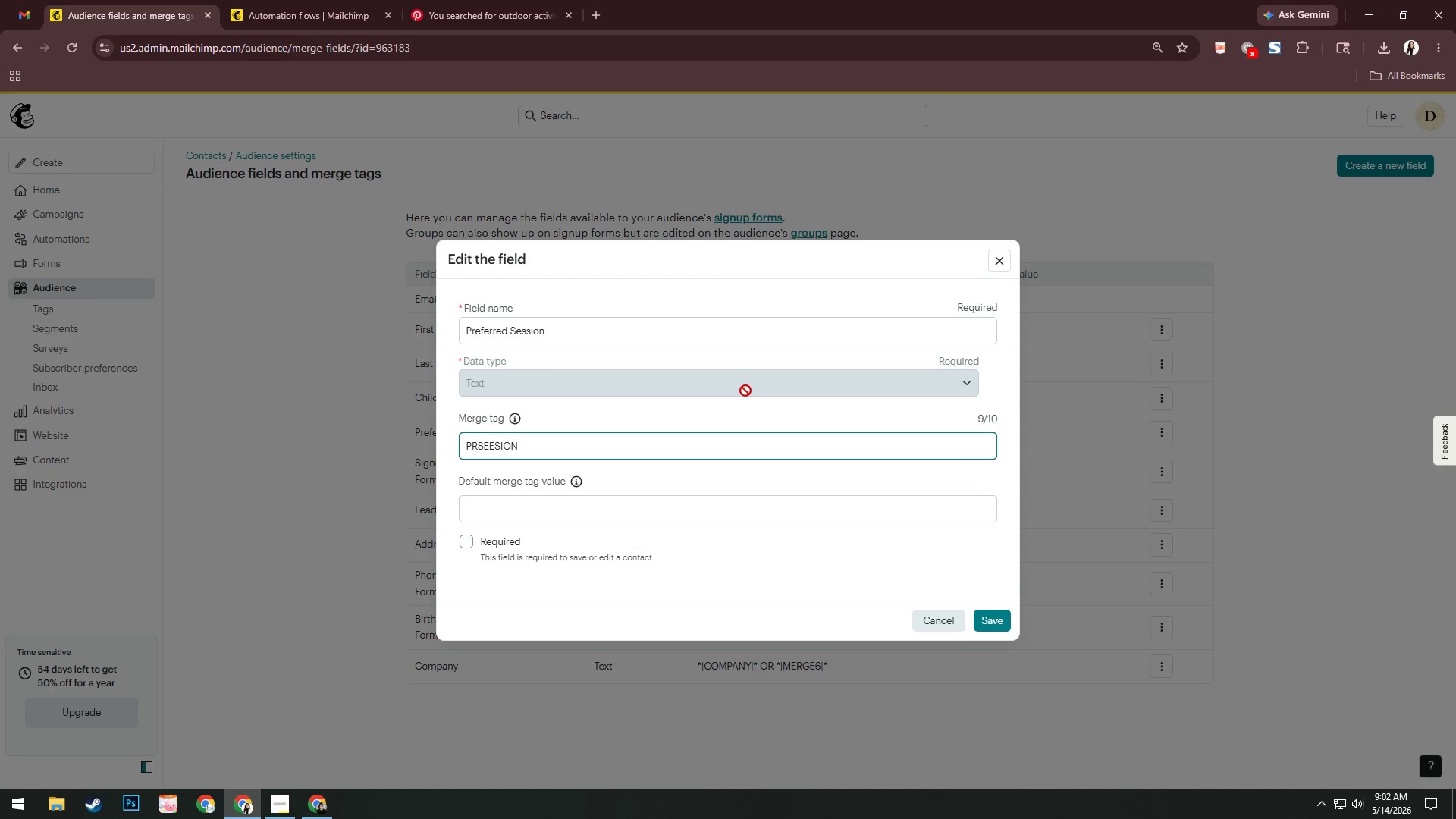 
key(F)
 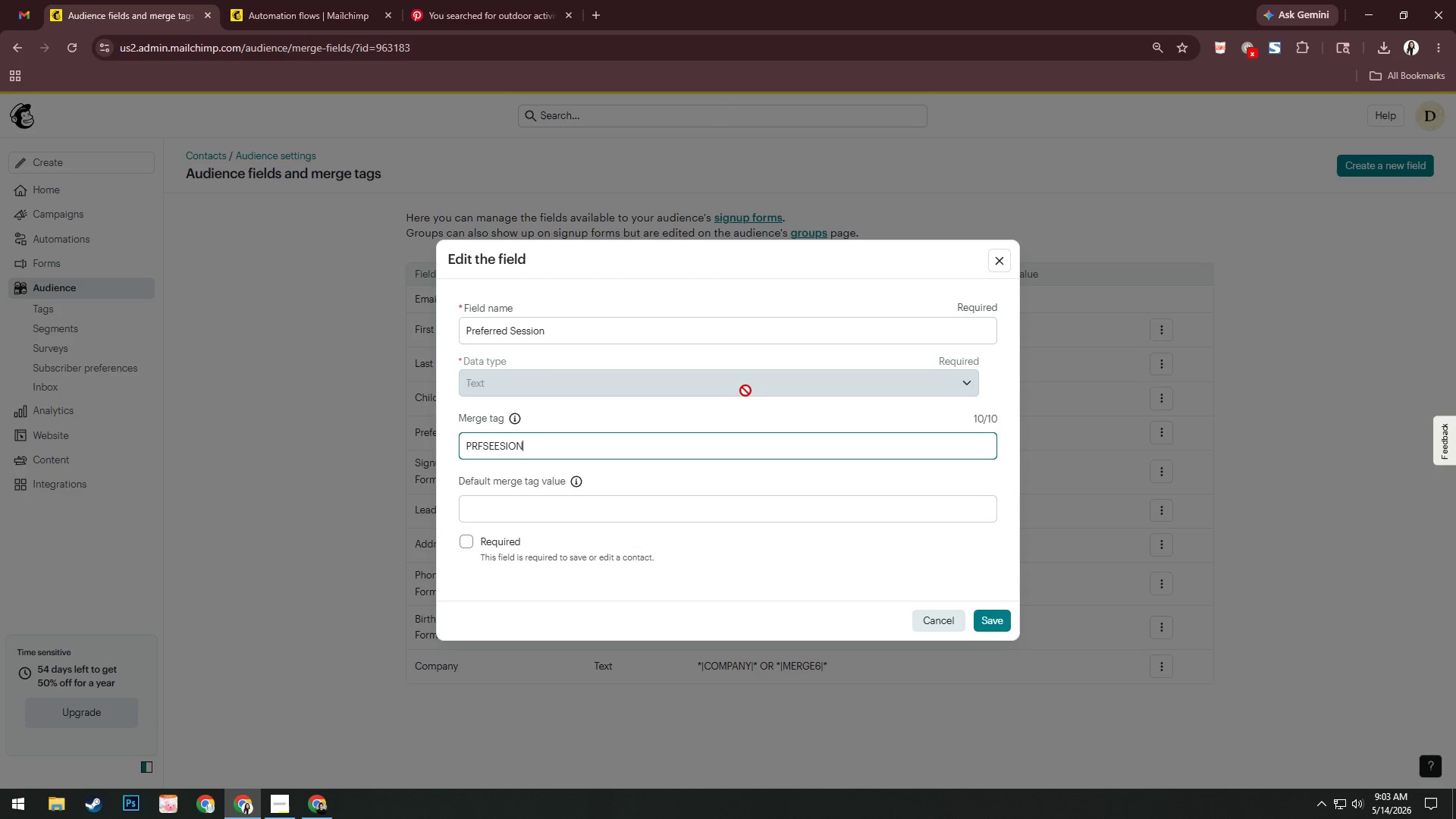 
wait(31.44)
 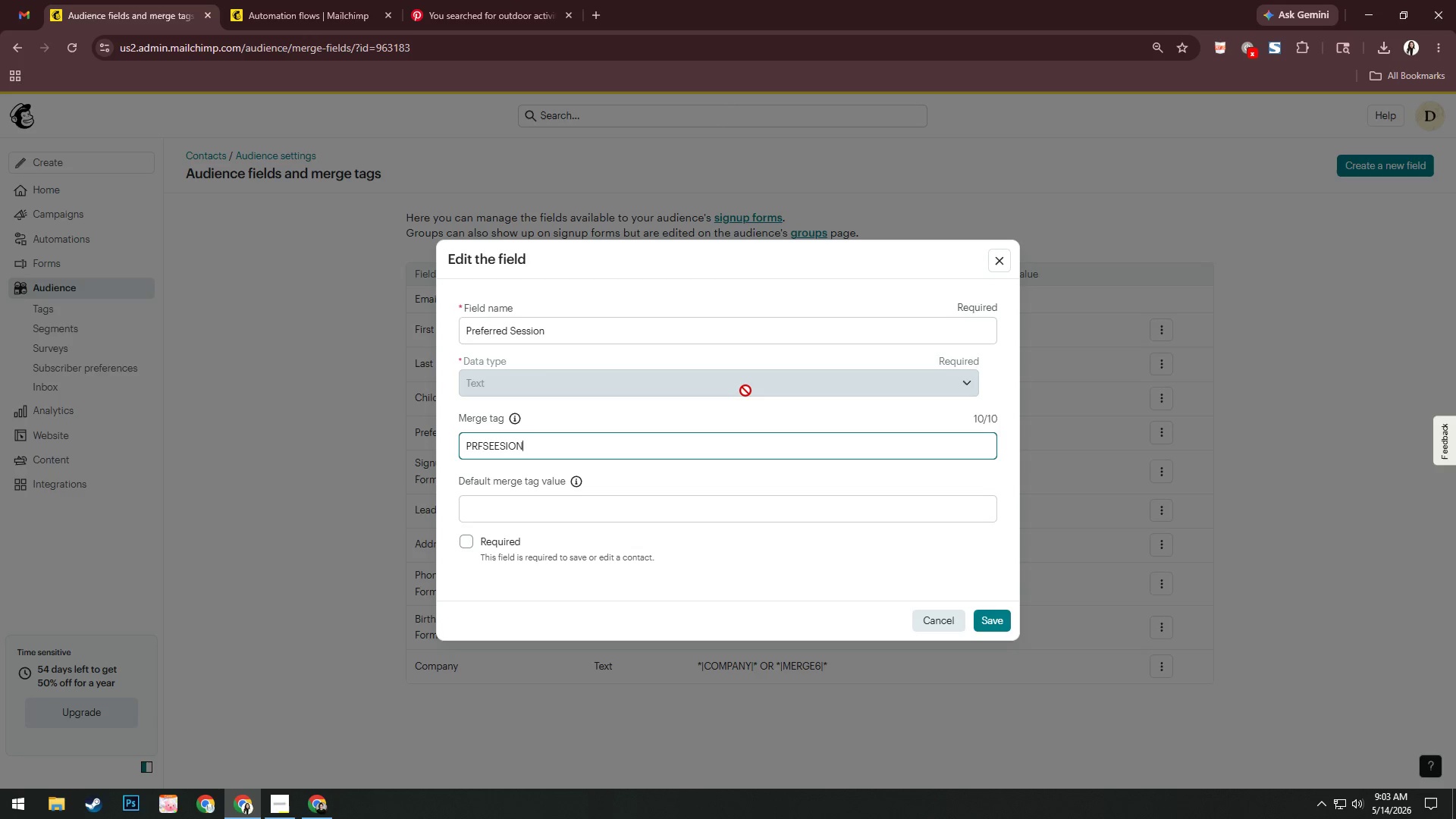 
left_click([992, 611])
 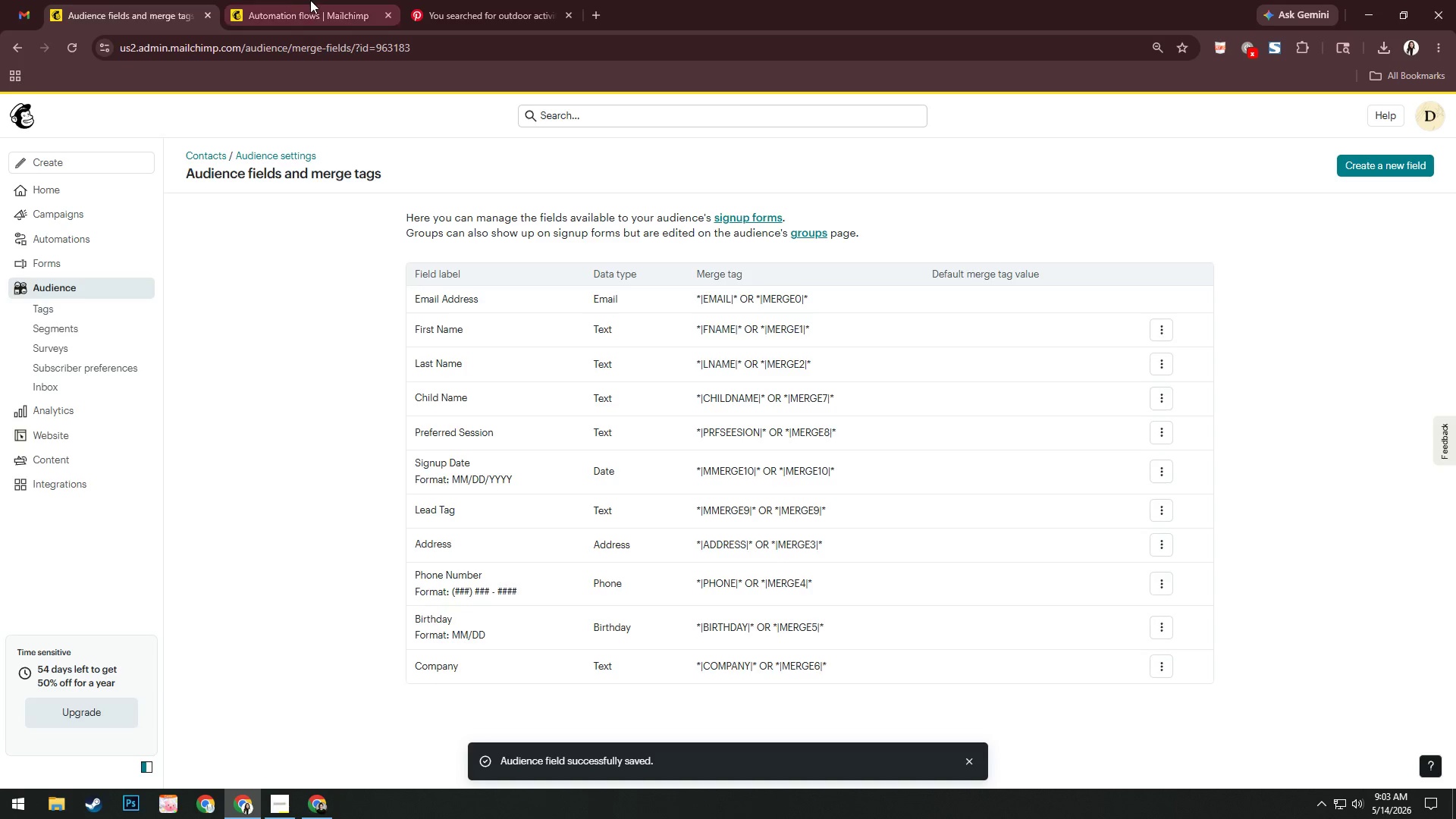 
left_click([870, 348])
 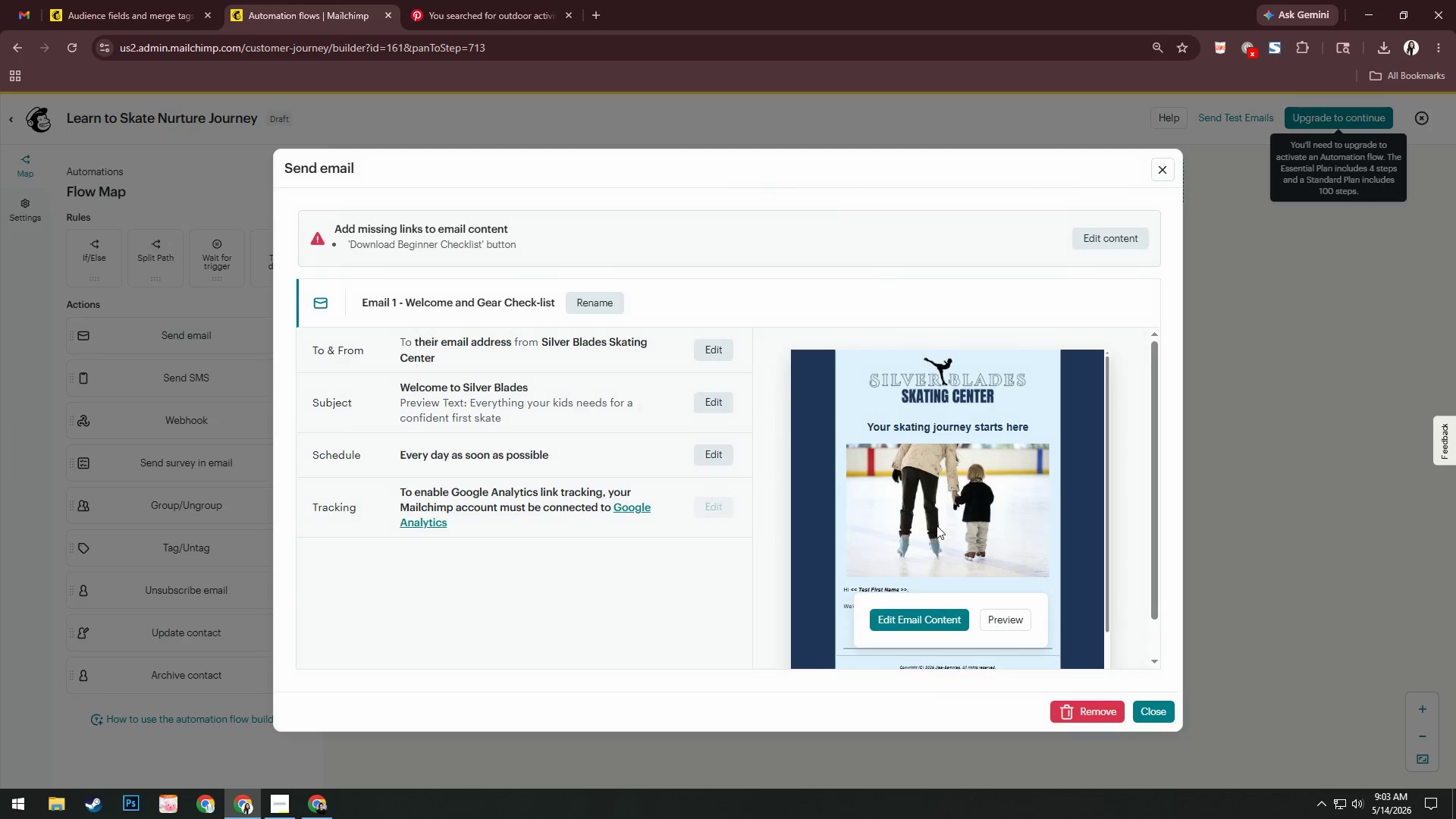 
left_click([930, 620])
 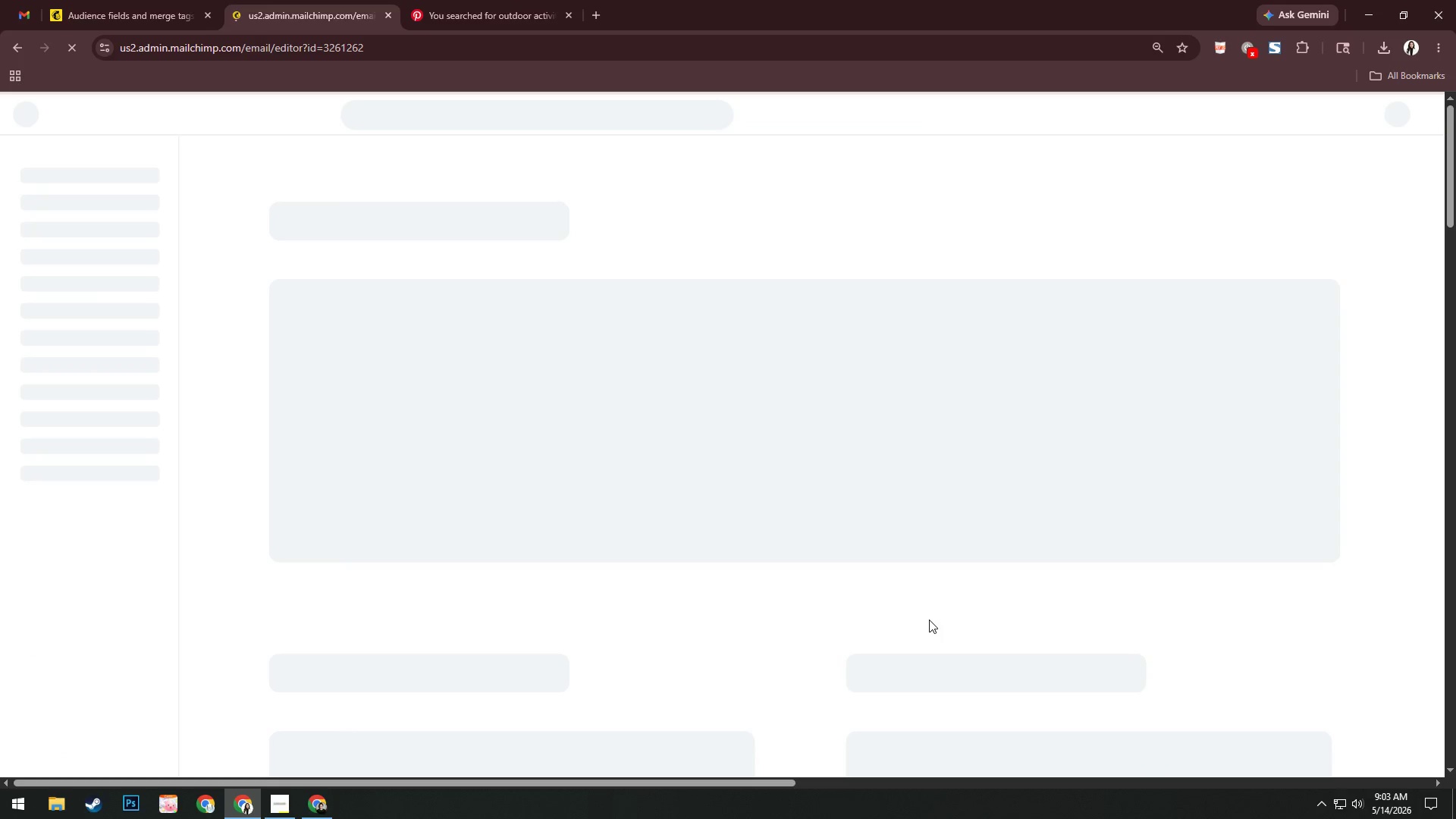 
wait(9.08)
 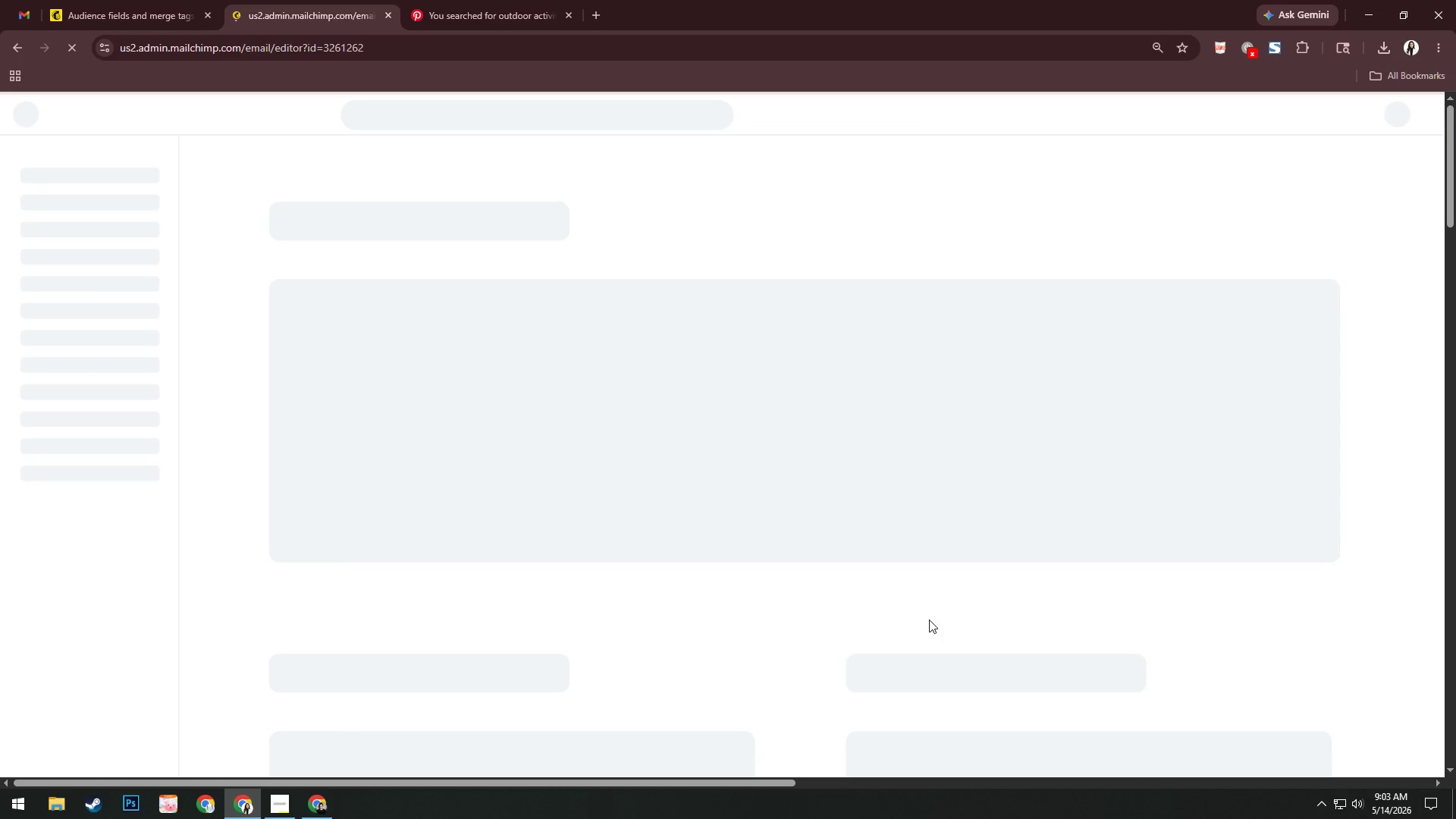 
scroll: coordinate [827, 563], scroll_direction: down, amount: 1.0
 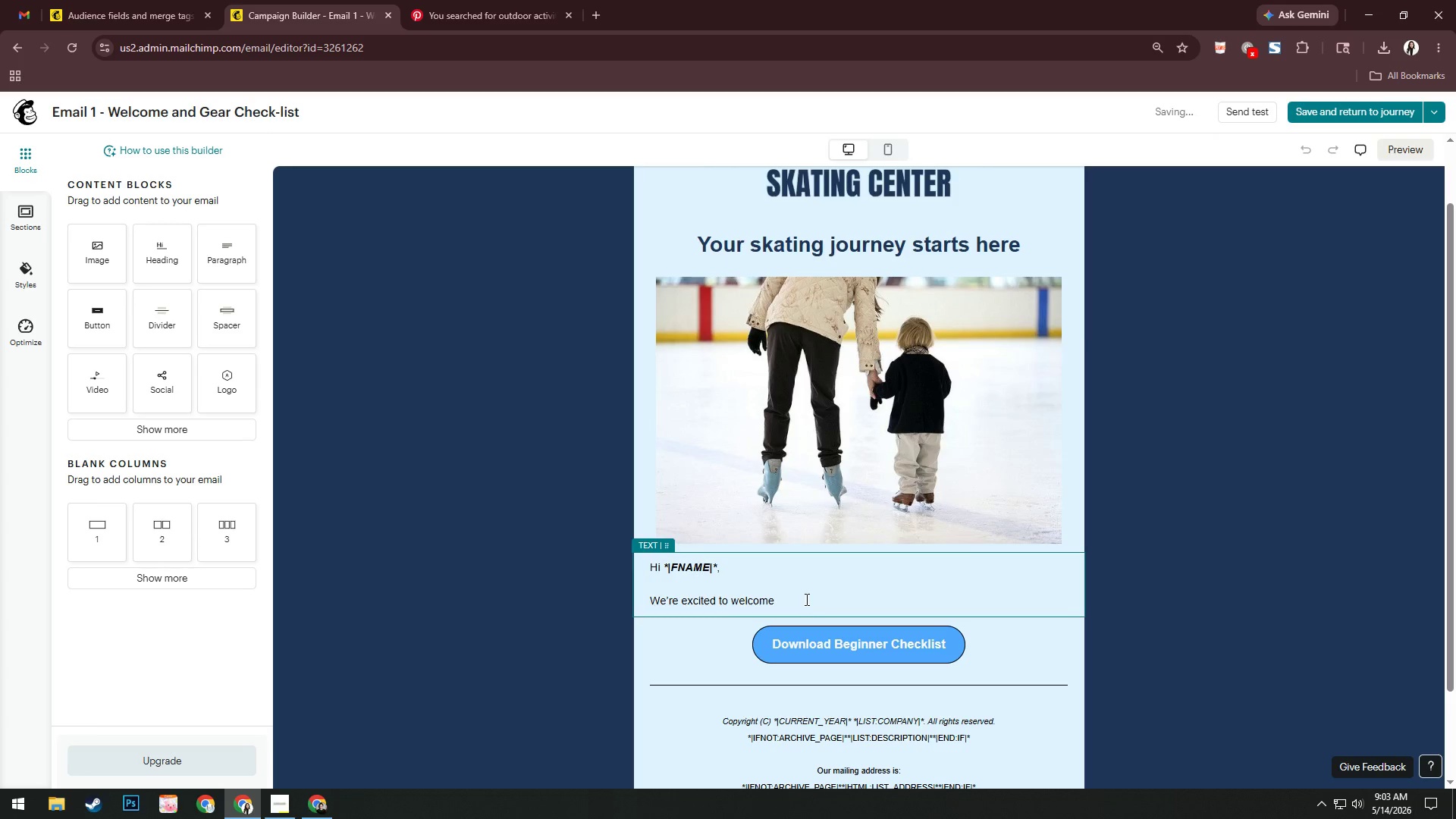 
left_click([804, 600])
 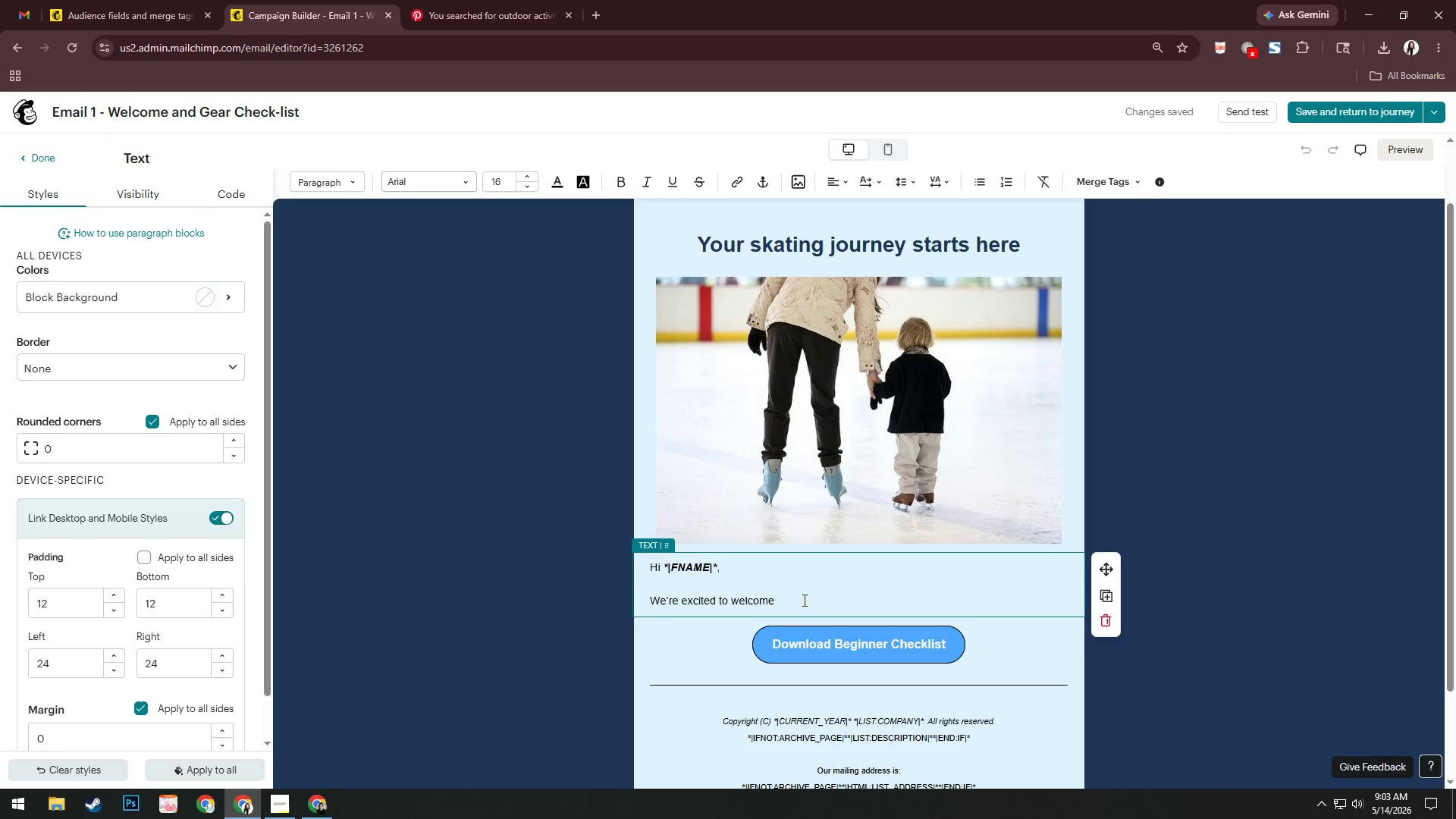 
left_click([1084, 177])
 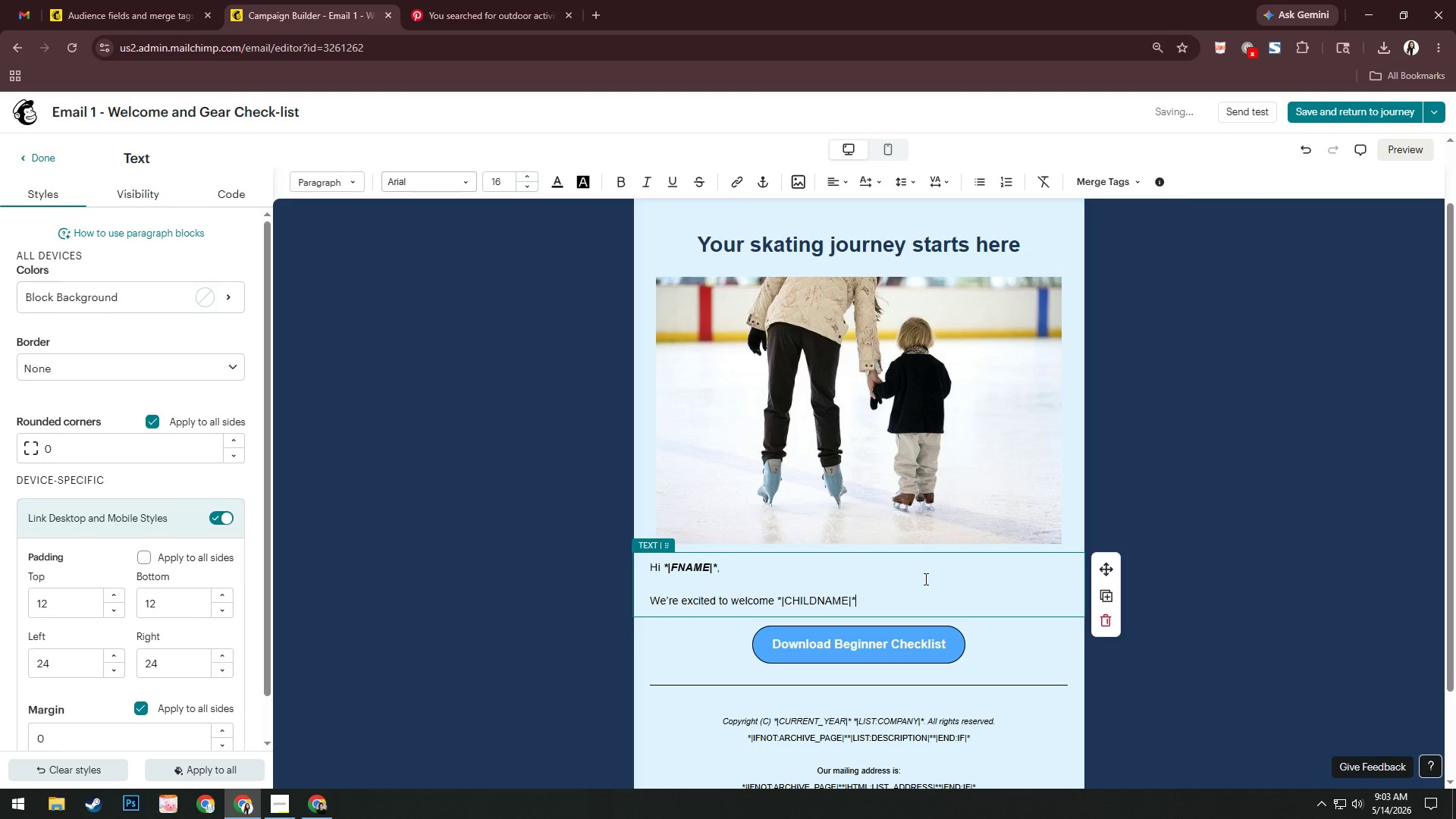 
type( to hr)
key(Backspace)
key(Backspace)
type(thr )
key(Backspace)
key(Backspace)
type(e Silver [ContextMenu]Bl)
 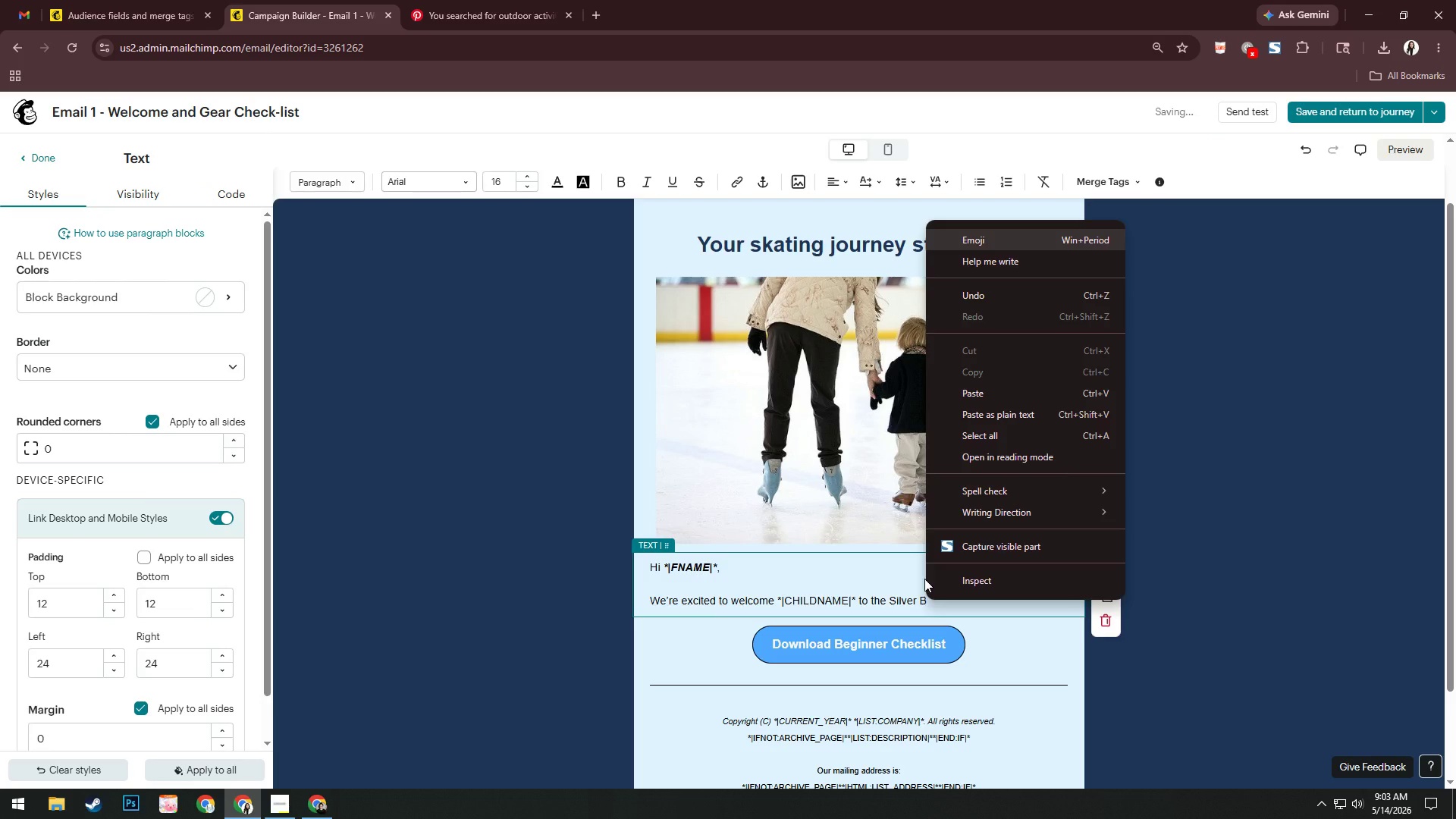 
left_click([885, 578])
 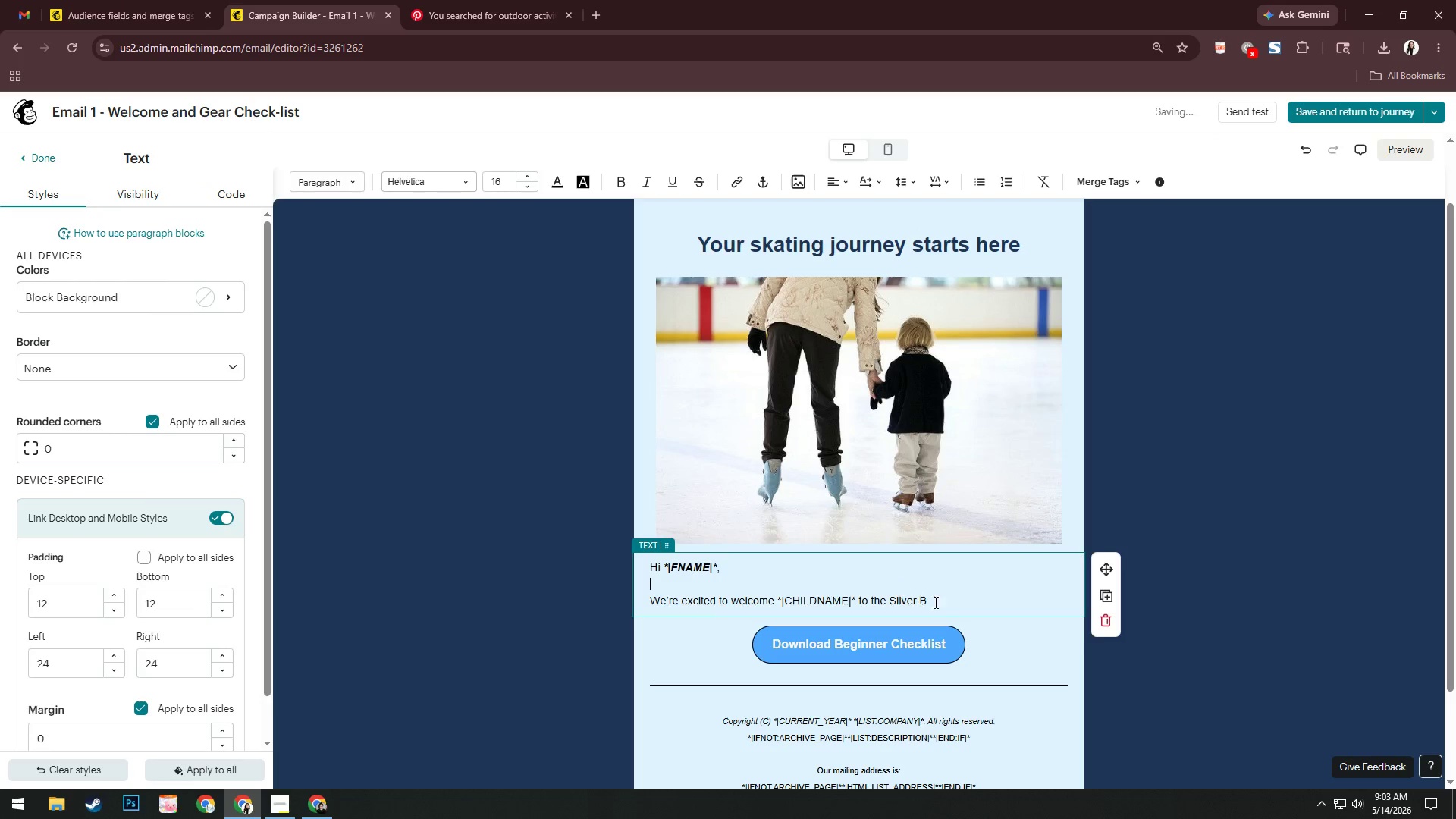 
left_click([942, 605])
 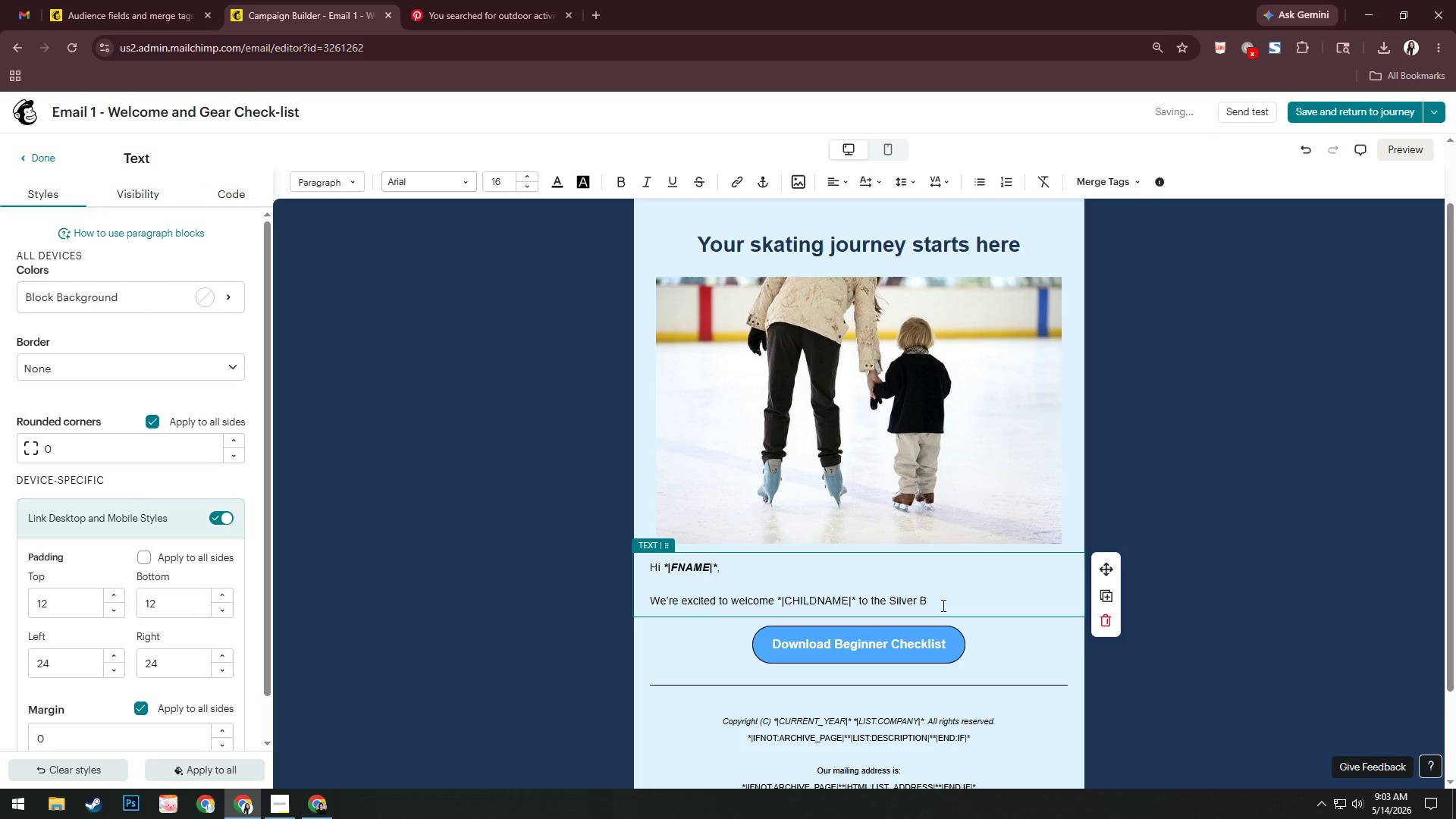 
type(lase)
key(Backspace)
key(Backspace)
type(des skating community!)
 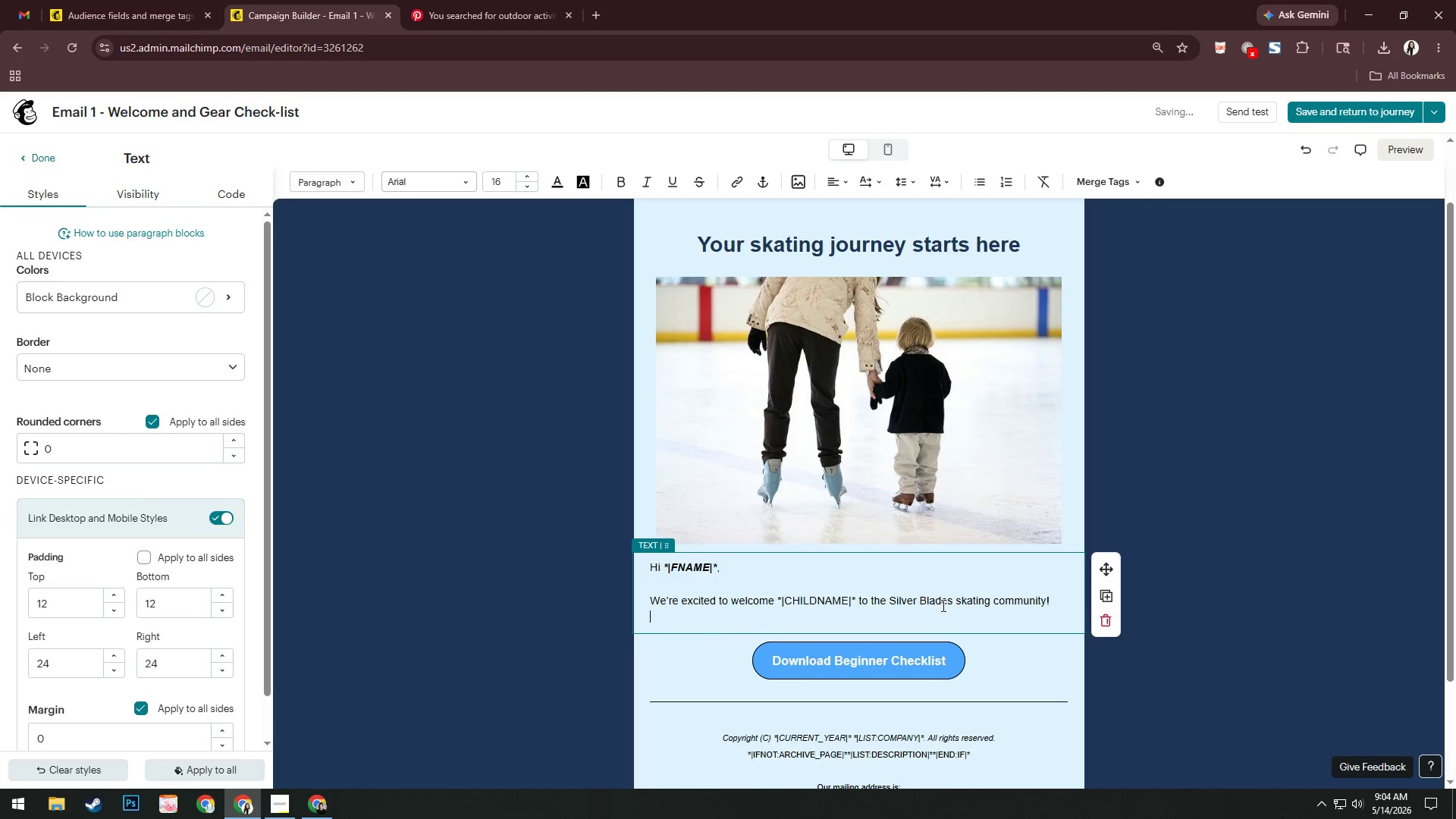 
 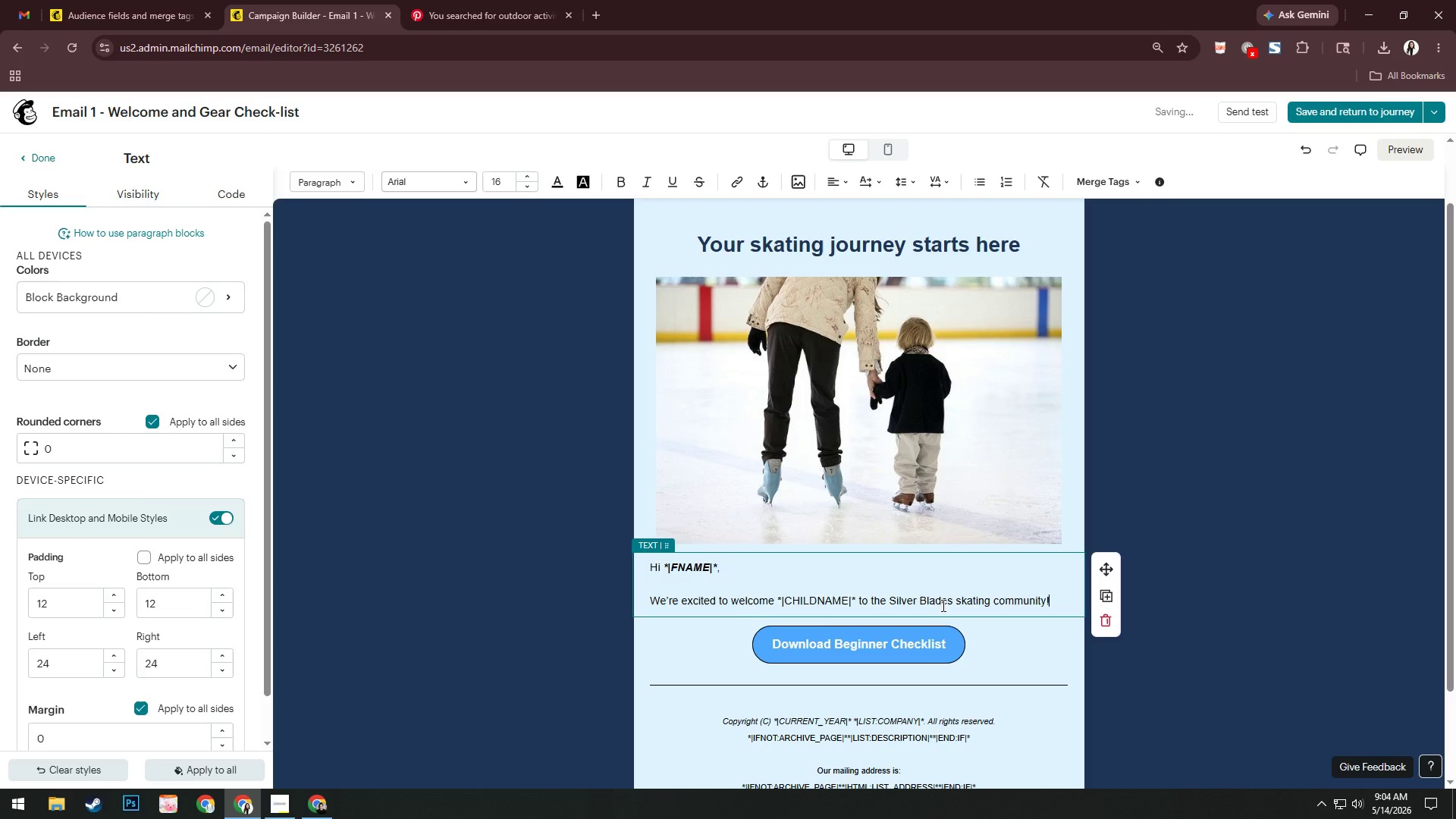 
key(Enter)
 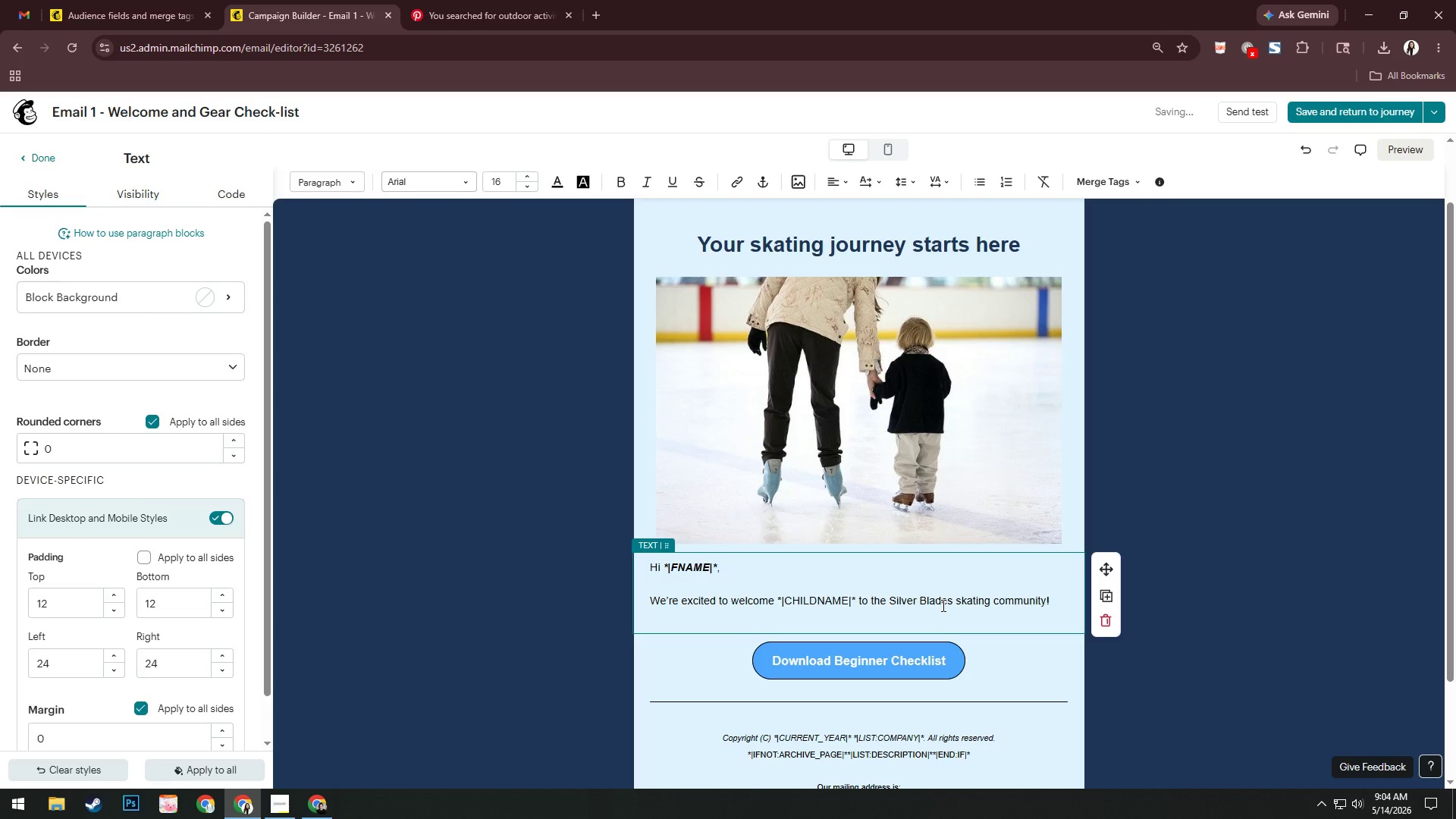 
key(Enter)
 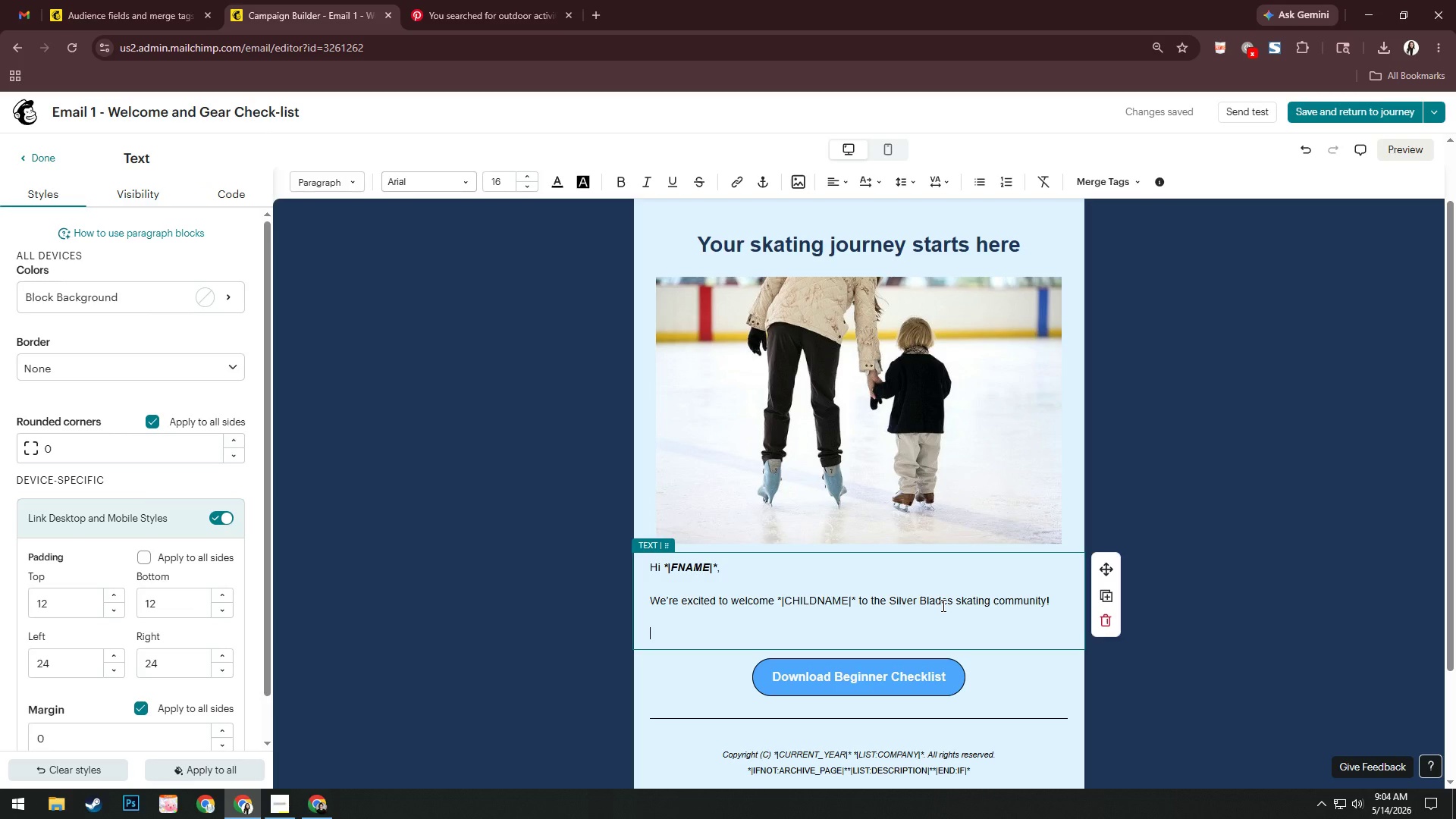 
wait(50.14)
 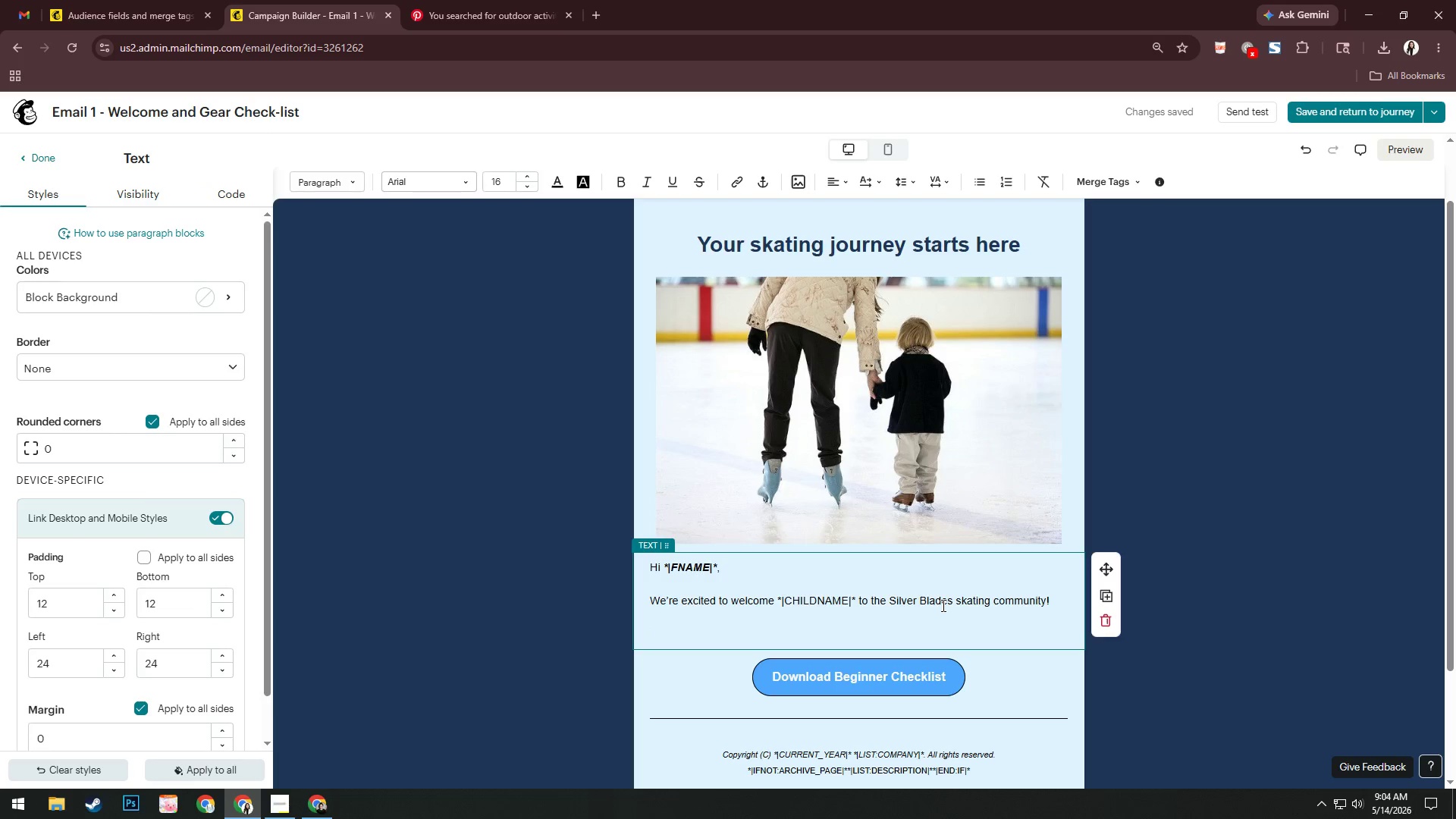 
type(Starting somehi)
key(Backspace)
key(Backspace)
type(thing new can feel extic)
key(Backspace)
key(Backspace)
key(Backspace)
type(ct)
key(Backspace)
type(iting and a littlr )
key(Backspace)
key(Backspace)
type(e e)
key(Backspace)
type(overwje)
key(Backspace)
key(Backspace)
type(helmn)
key(Backspace)
type(ing)
 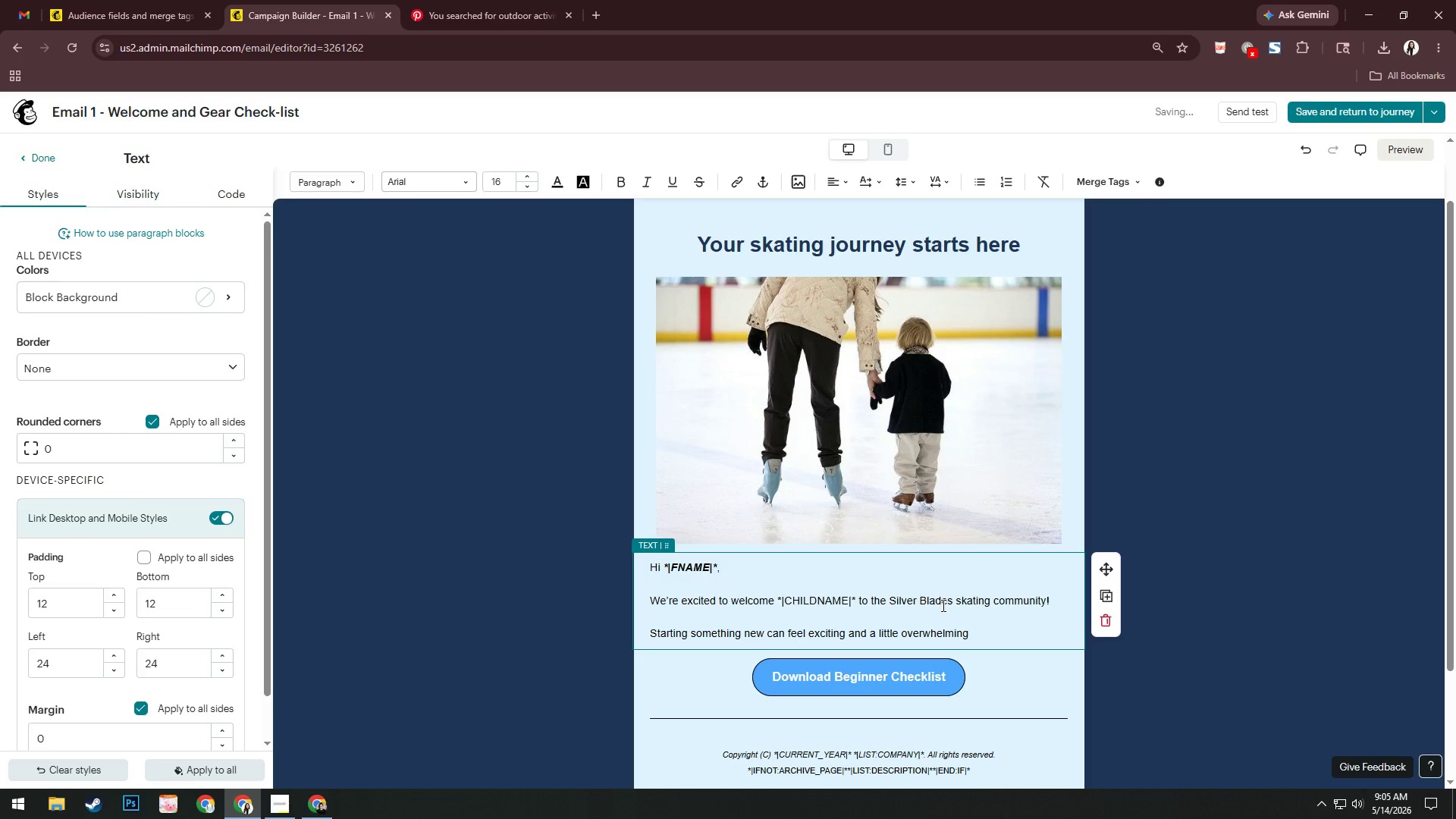 
type(, sp we )
key(Backspace)
key(Backspace)
key(Backspace)
key(Backspace)
key(Backspace)
type(o we can )
 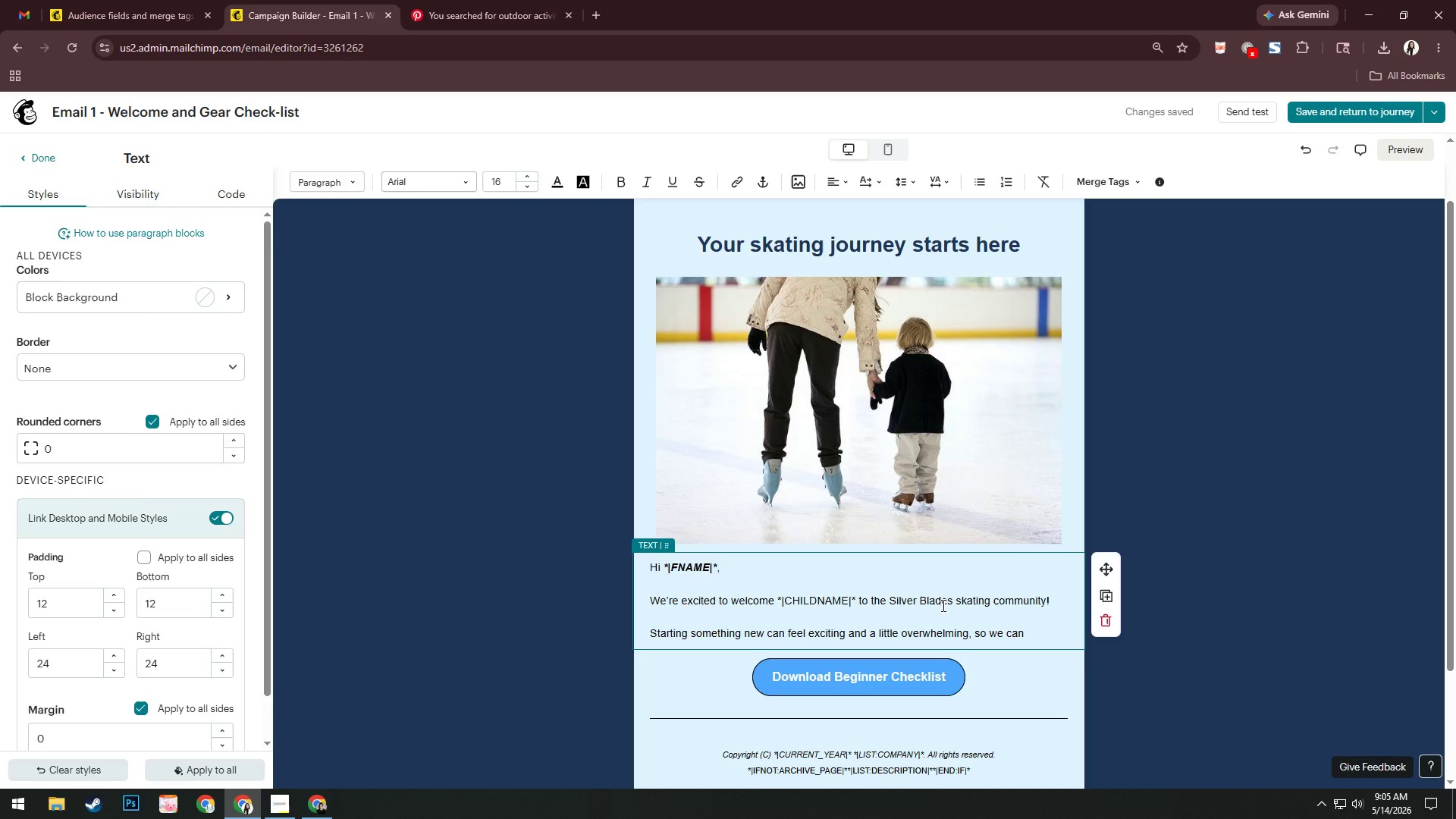 
wait(7.95)
 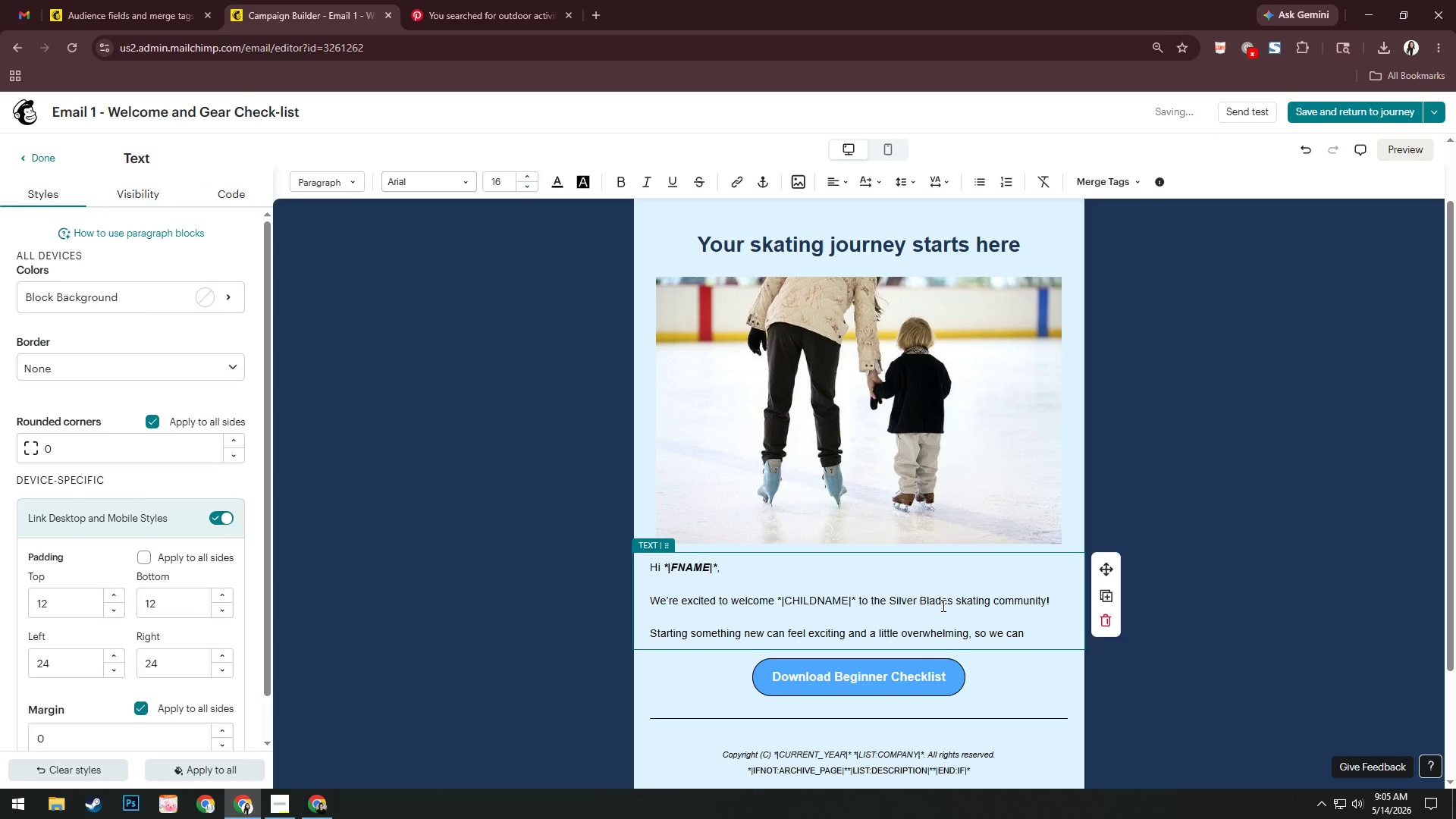 
key(Backspace)
key(Backspace)
key(Backspace)
type(reated a simpe)
key(Backspace)
type(le beginner gear checklist to help your family prepare)
 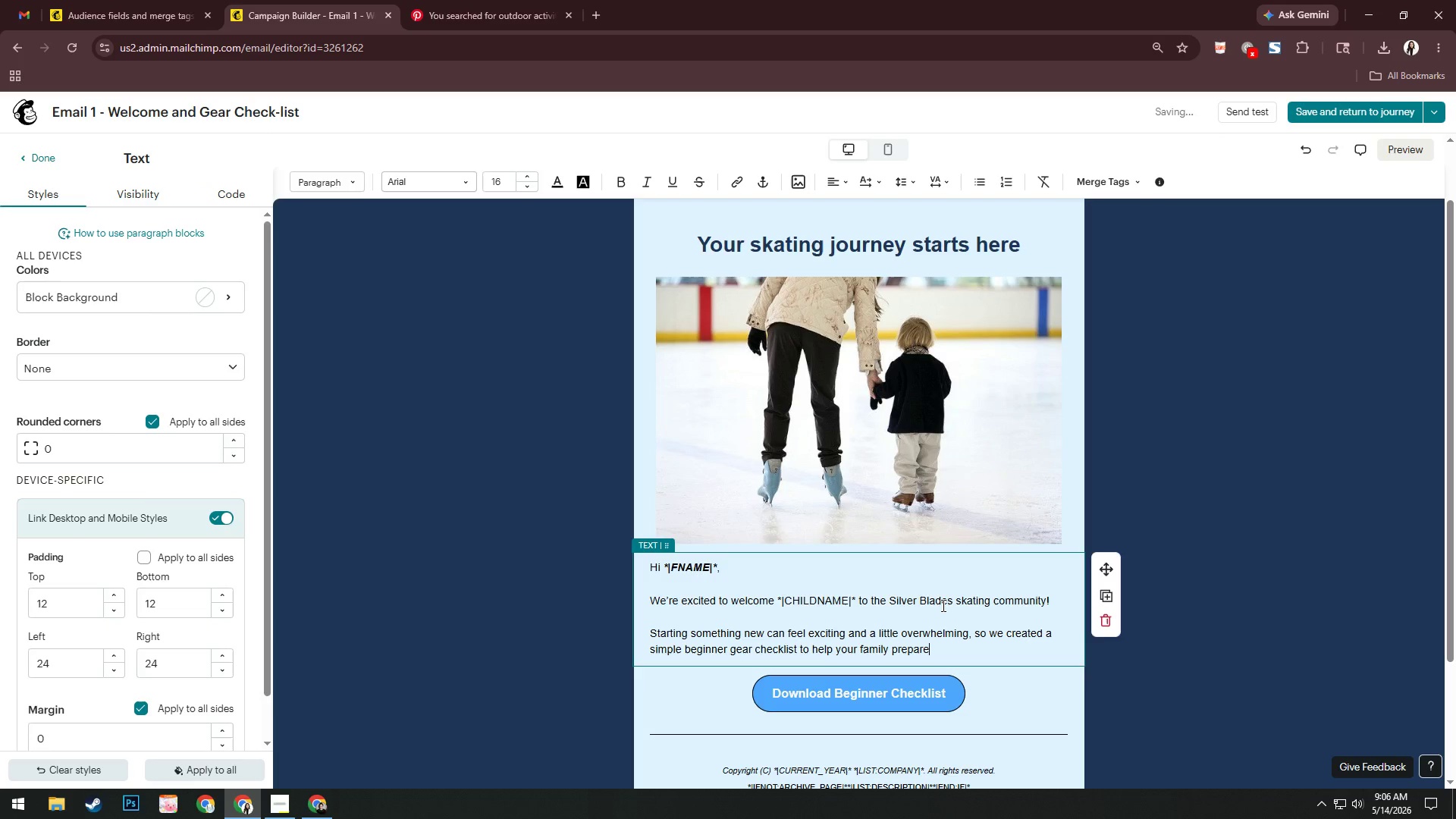 
type( with confidence.)
 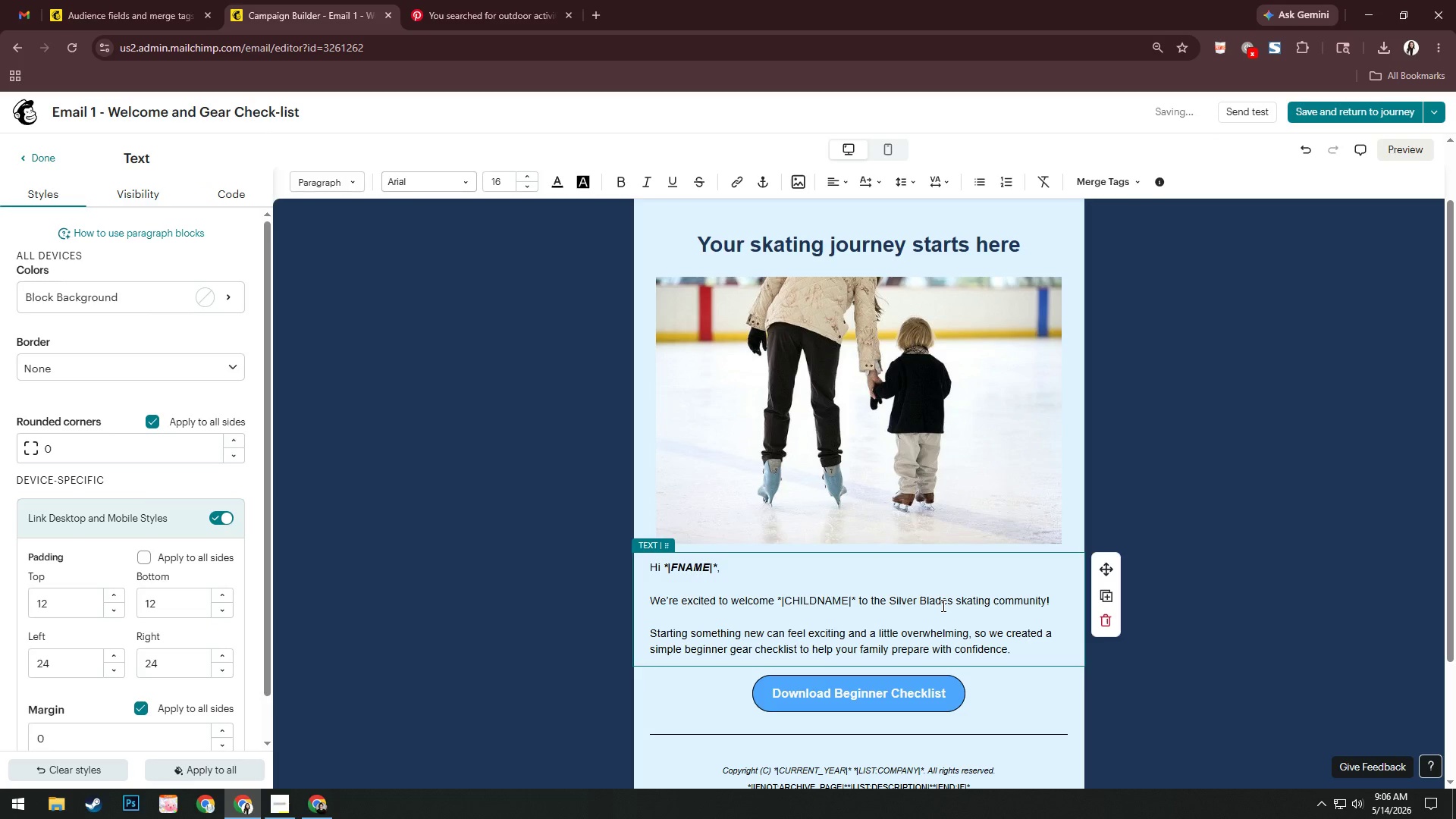 
key(Enter)
 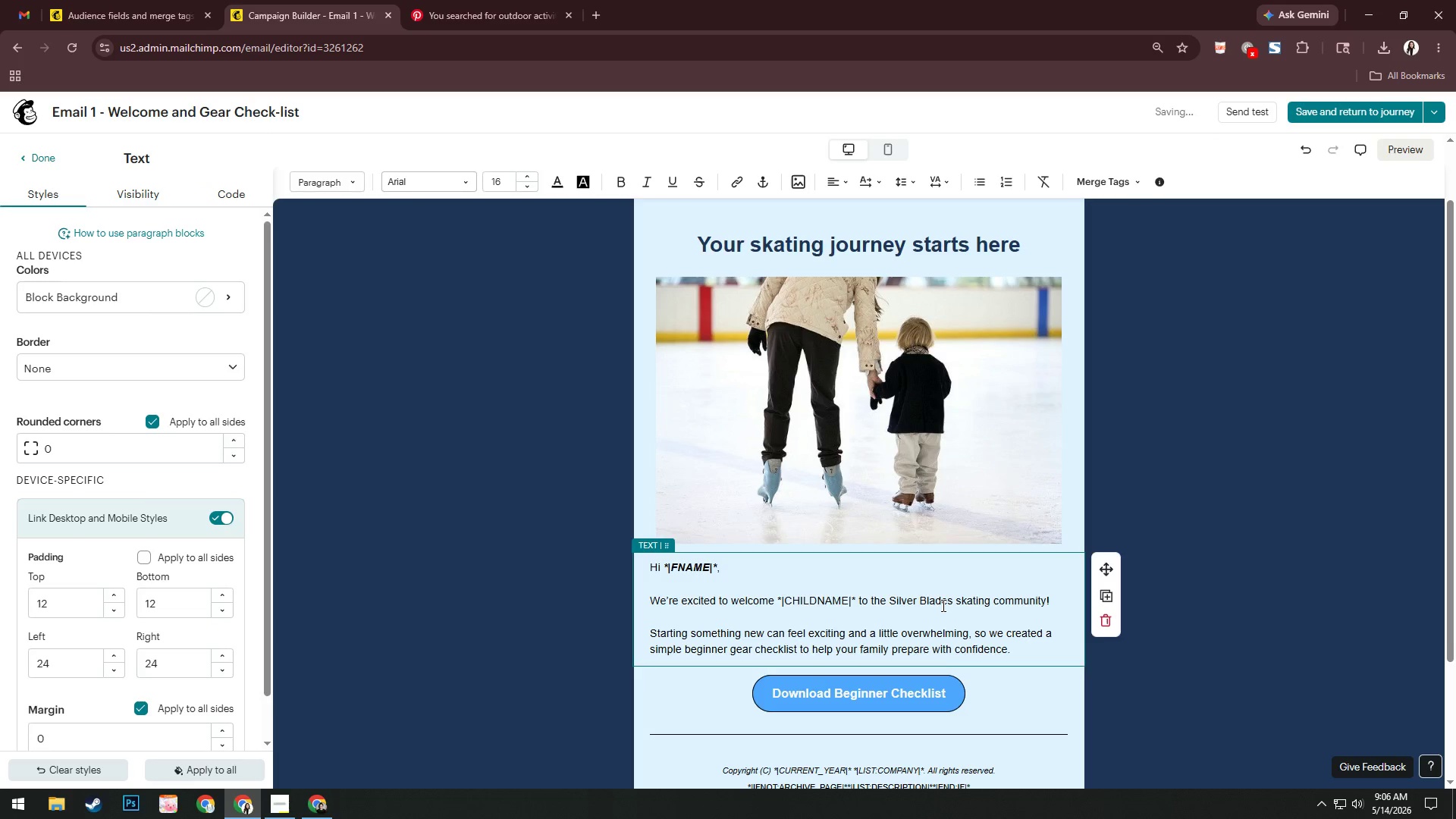 
key(Enter)
 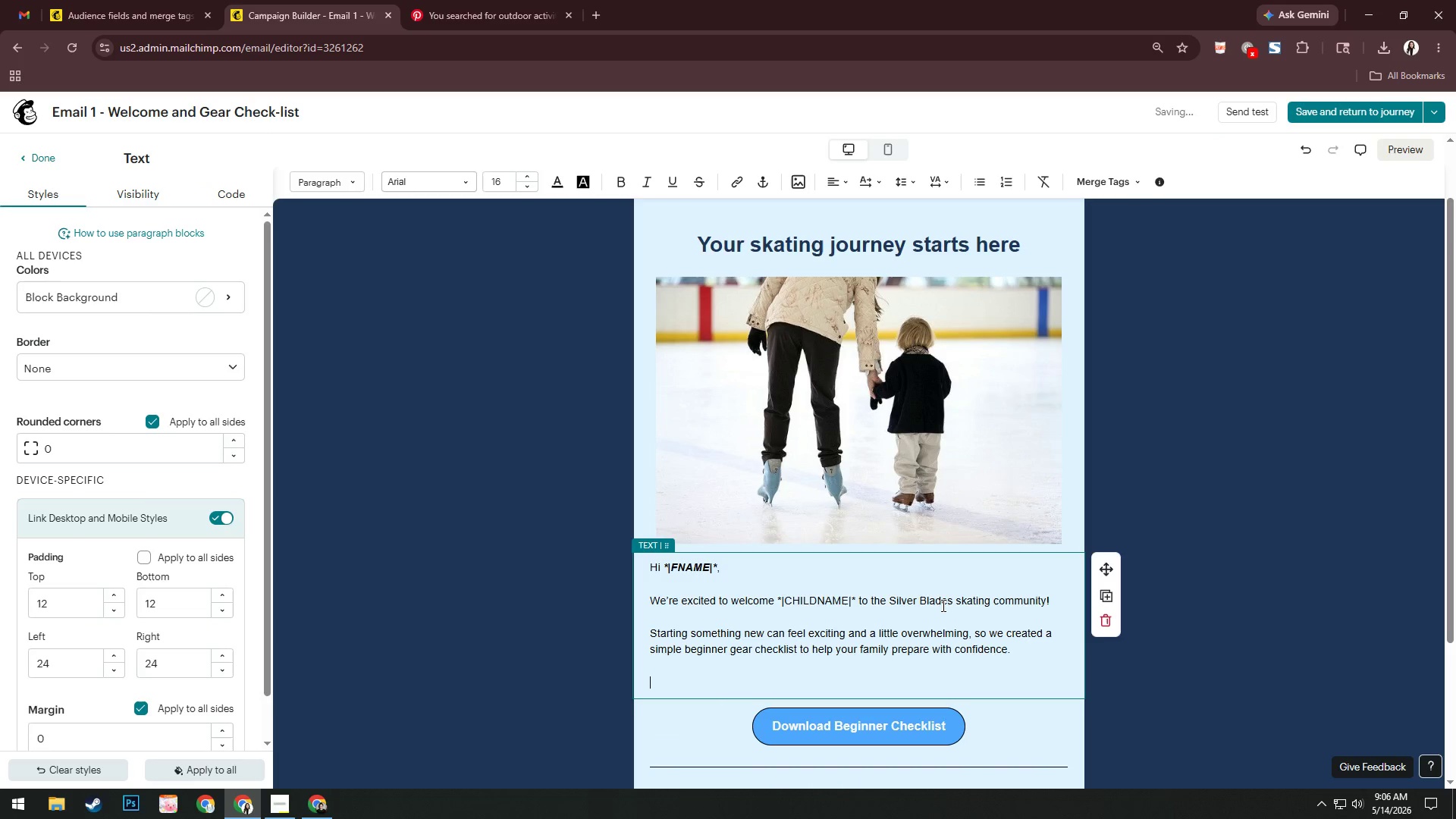 
key(Alt+AltRight)
 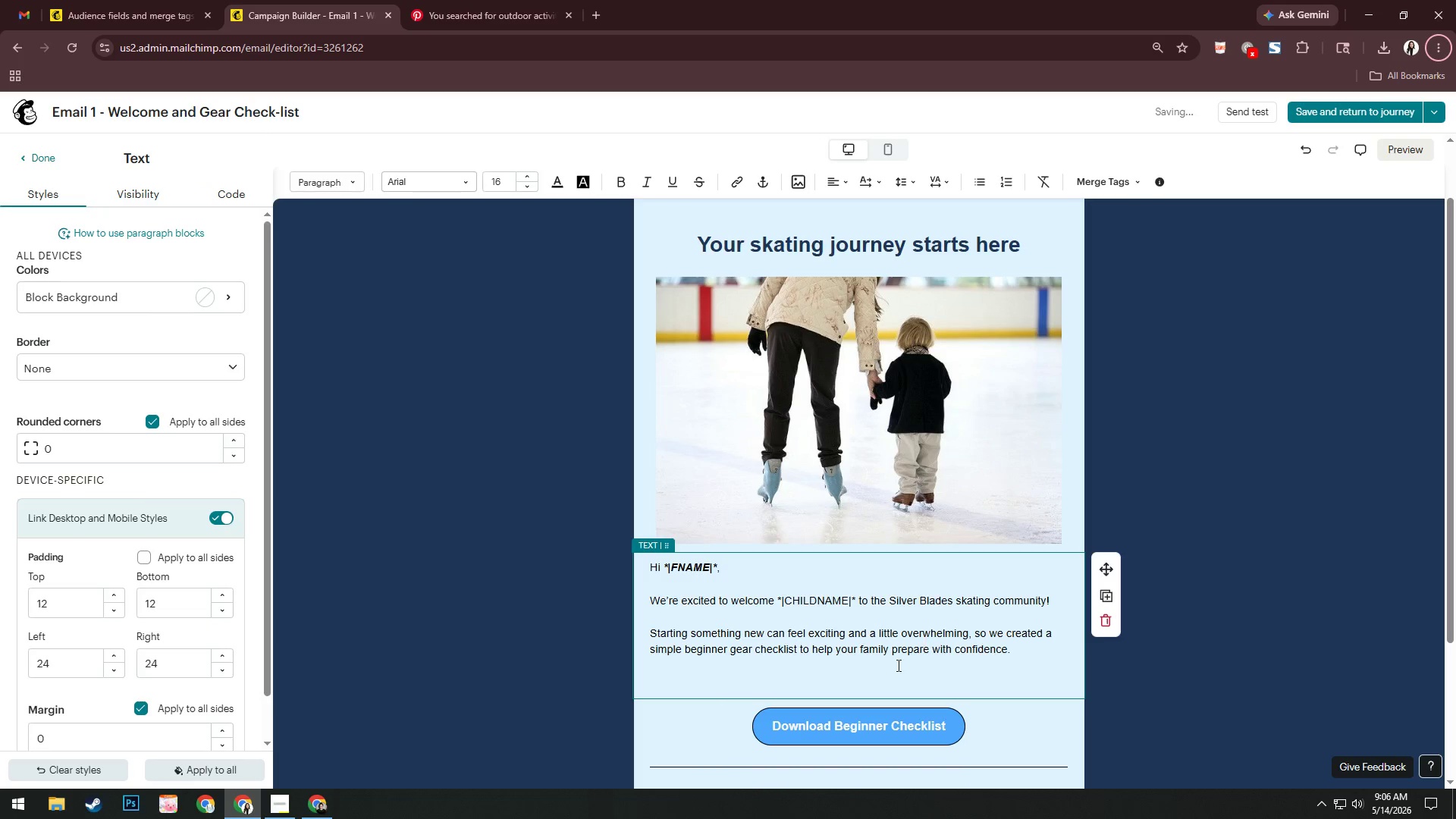 
left_click([804, 689])
 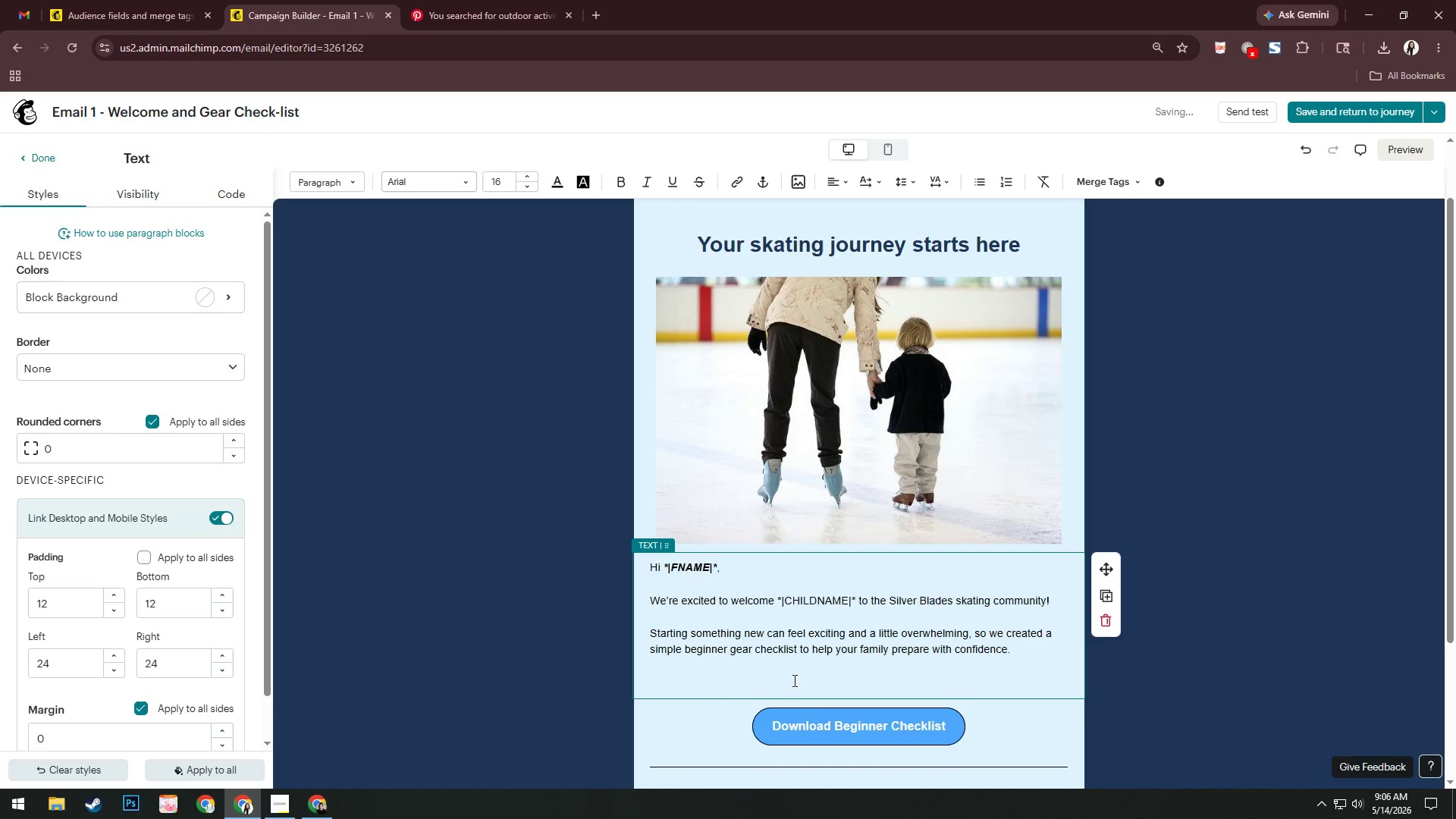 
type(Here's what beginner skaters usul)
key(Backspace)
type(ally beed)
key(Backspace)
key(Backspace)
key(Backspace)
key(Backspace)
type(need:)
 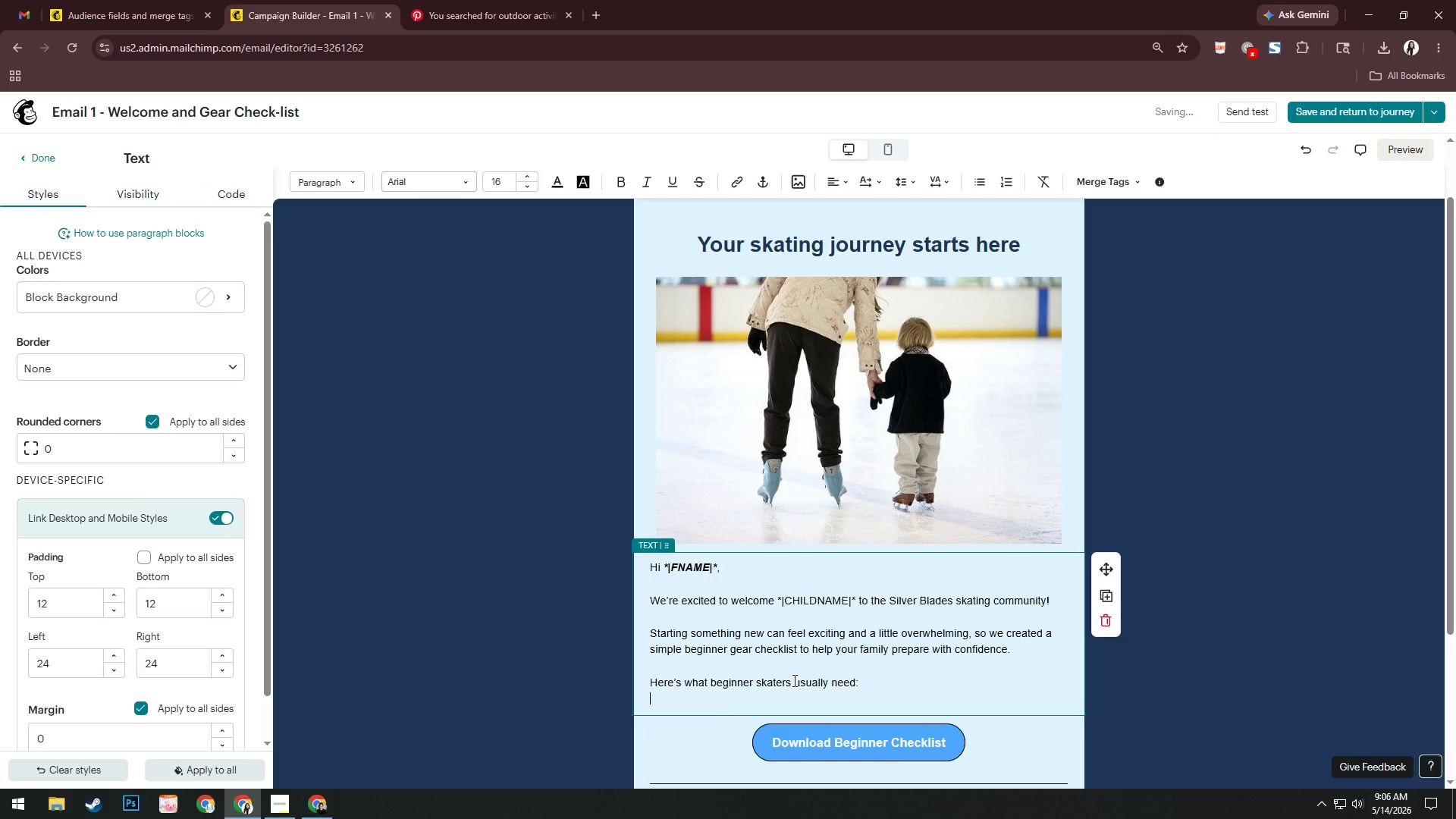 
 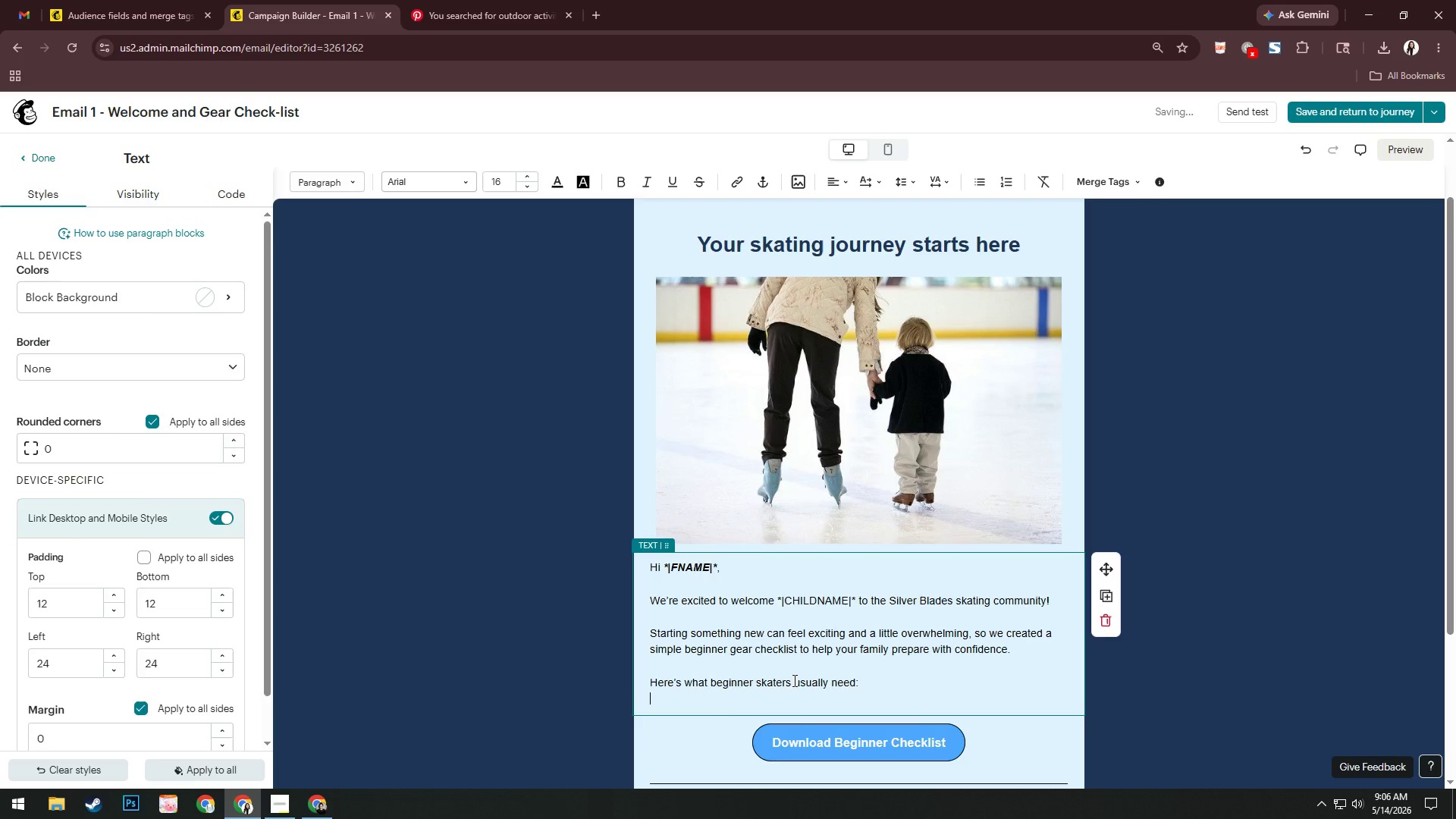 
key(Enter)
 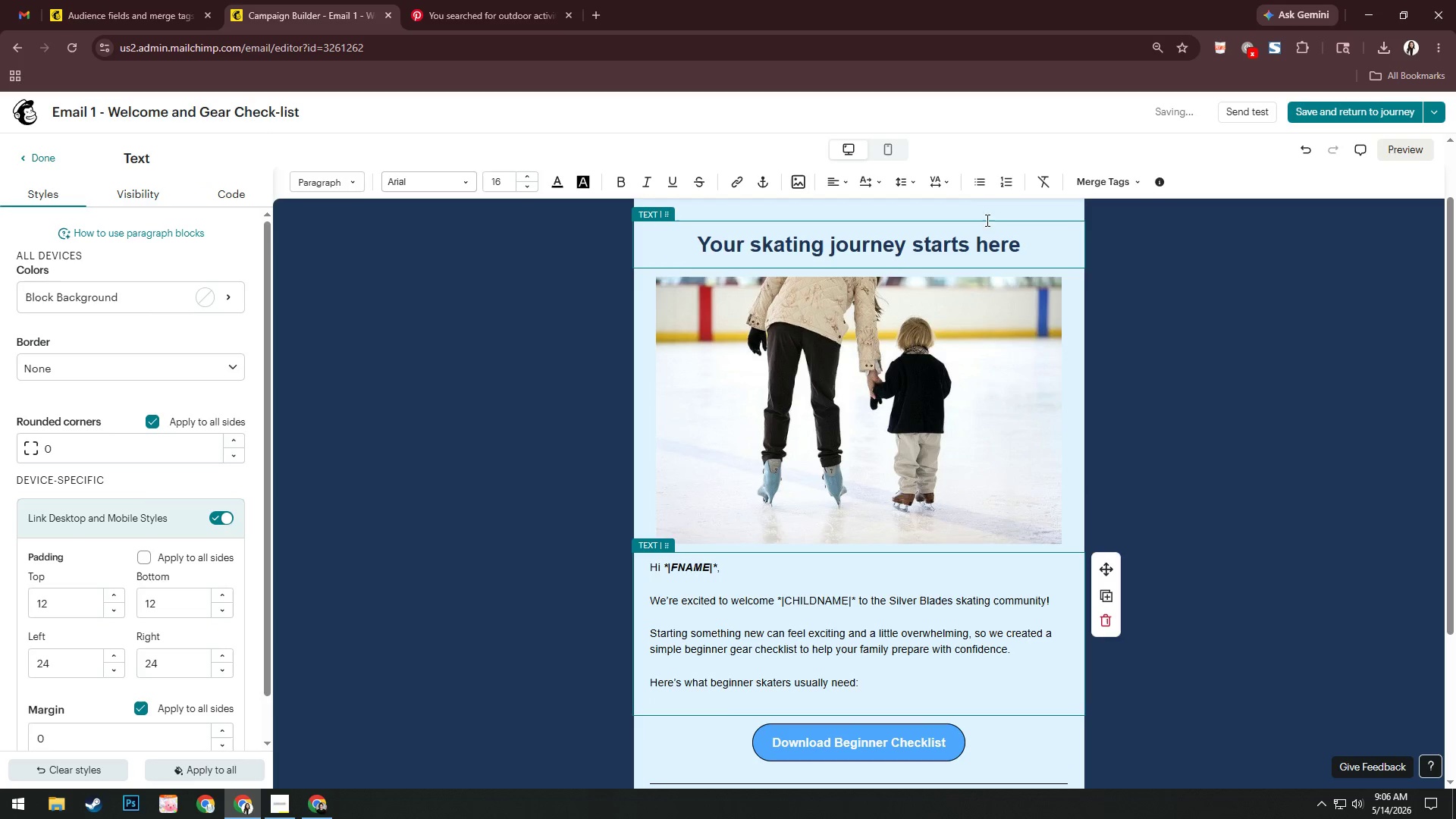 
left_click([979, 186])
 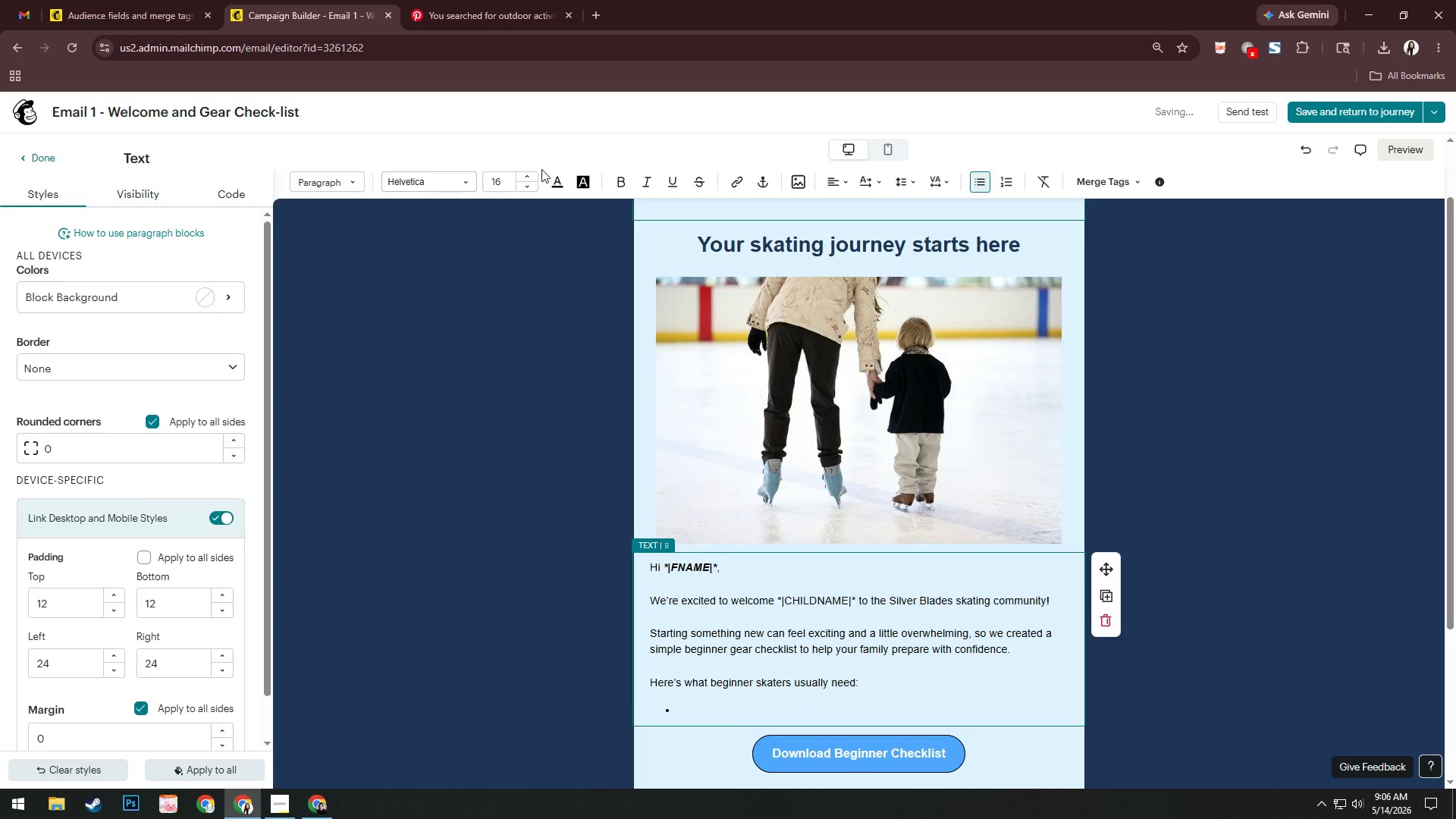 
left_click([460, 184])
 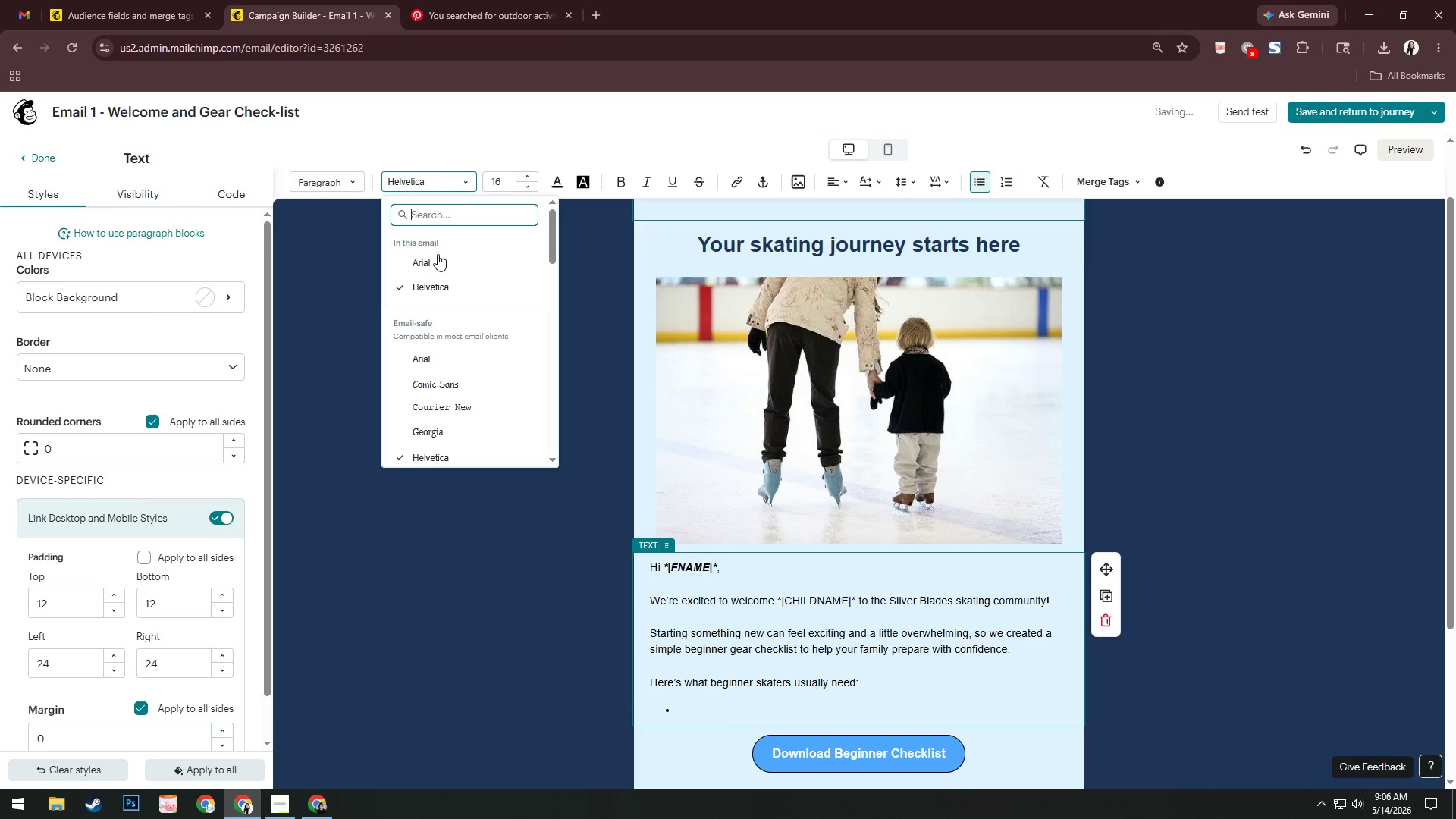 
left_click([434, 260])
 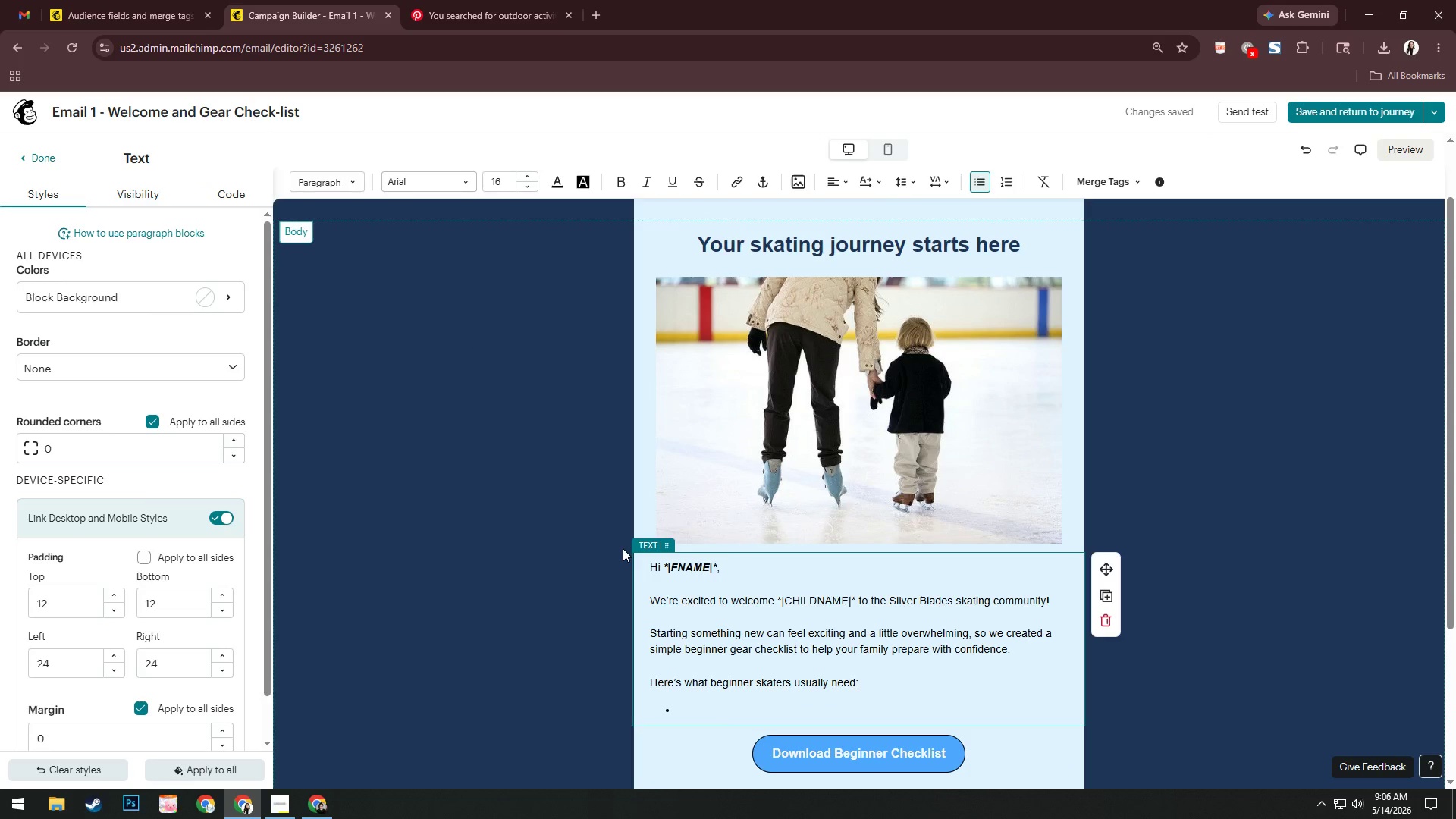 
type(Po)
key(Backspace)
type(roperly fitted skaye)
key(Backspace)
key(Backspace)
type(tes)
 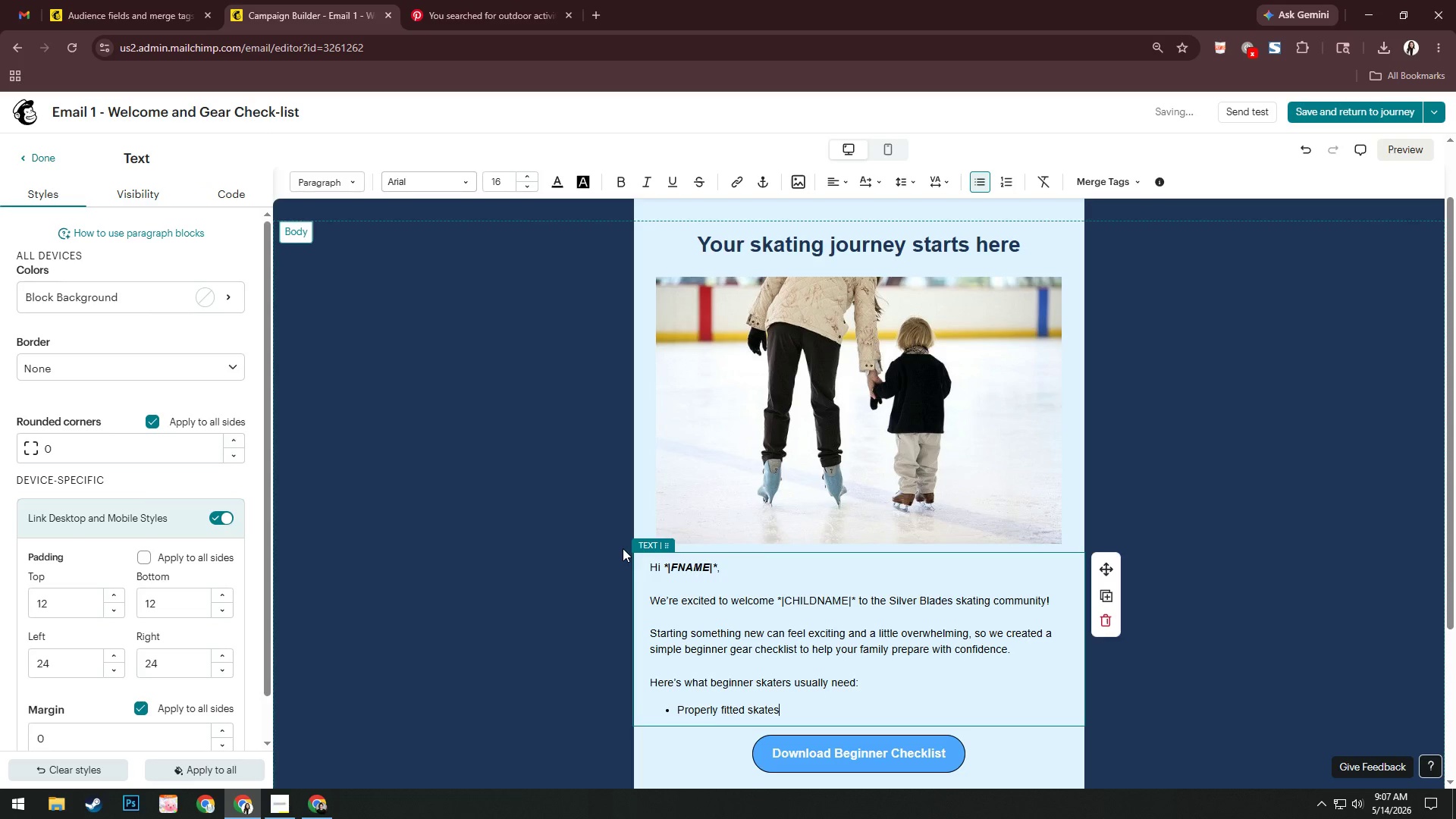 
key(Enter)
 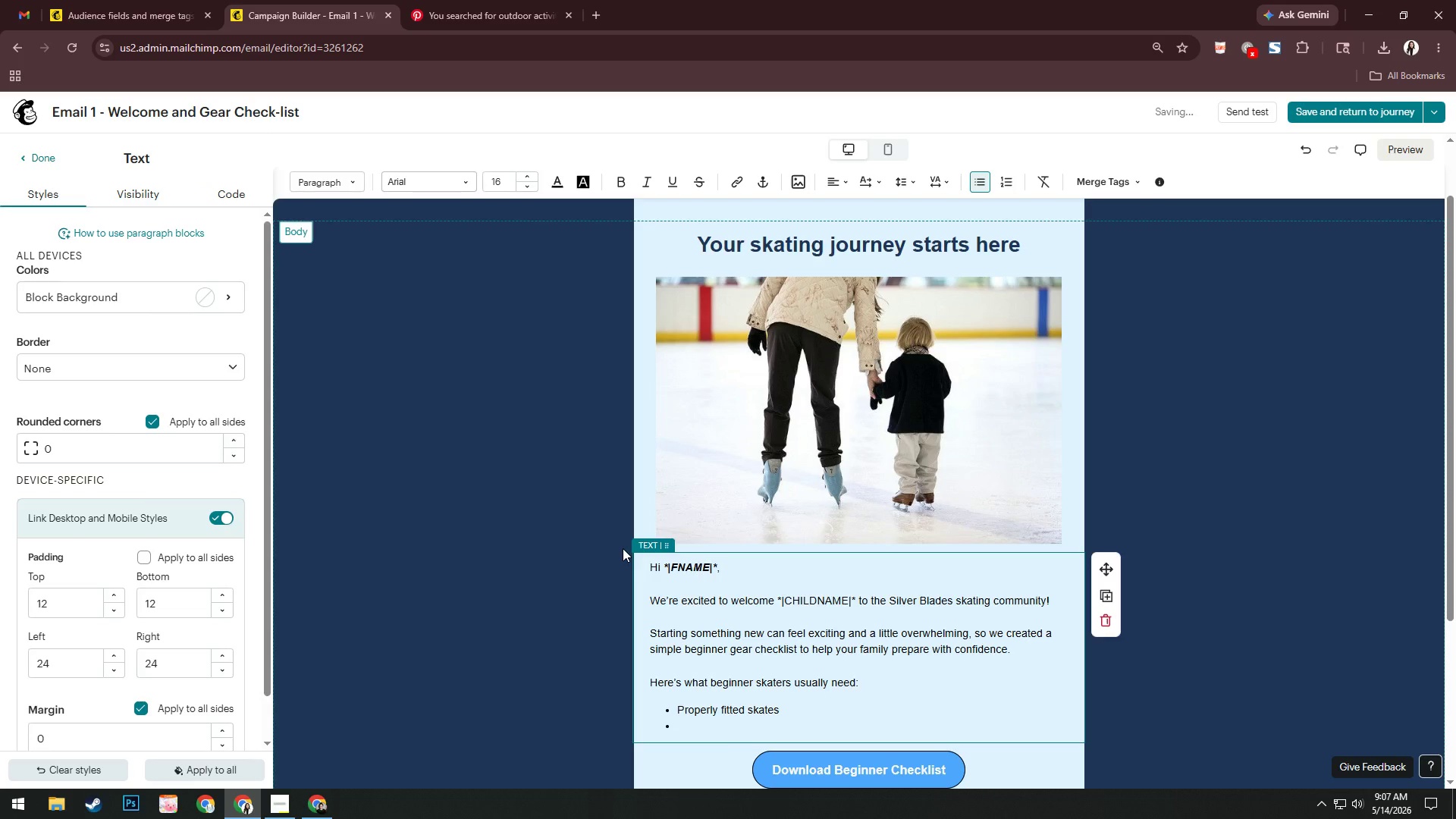 
type(Warm gloves)
 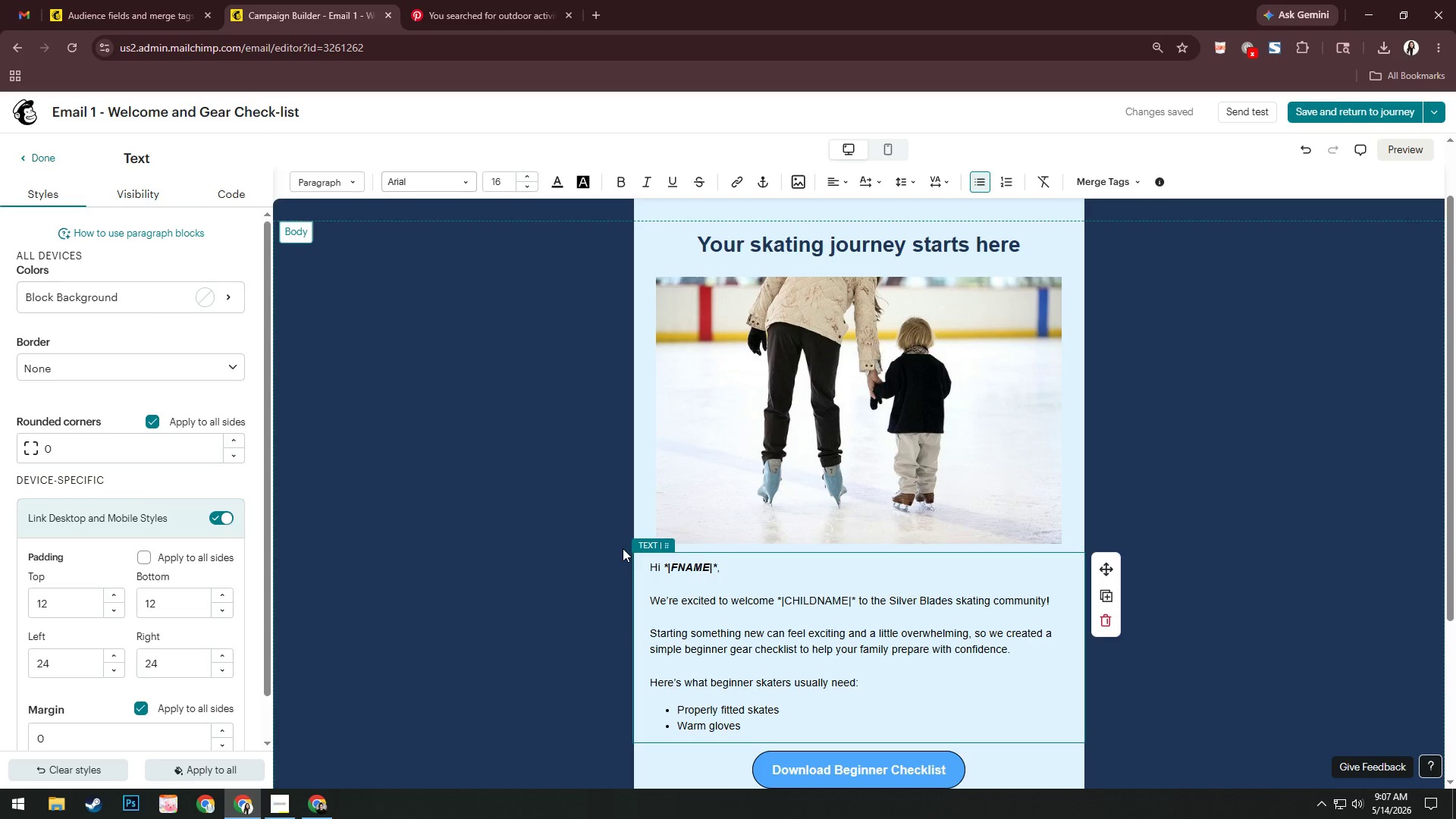 
wait(6.44)
 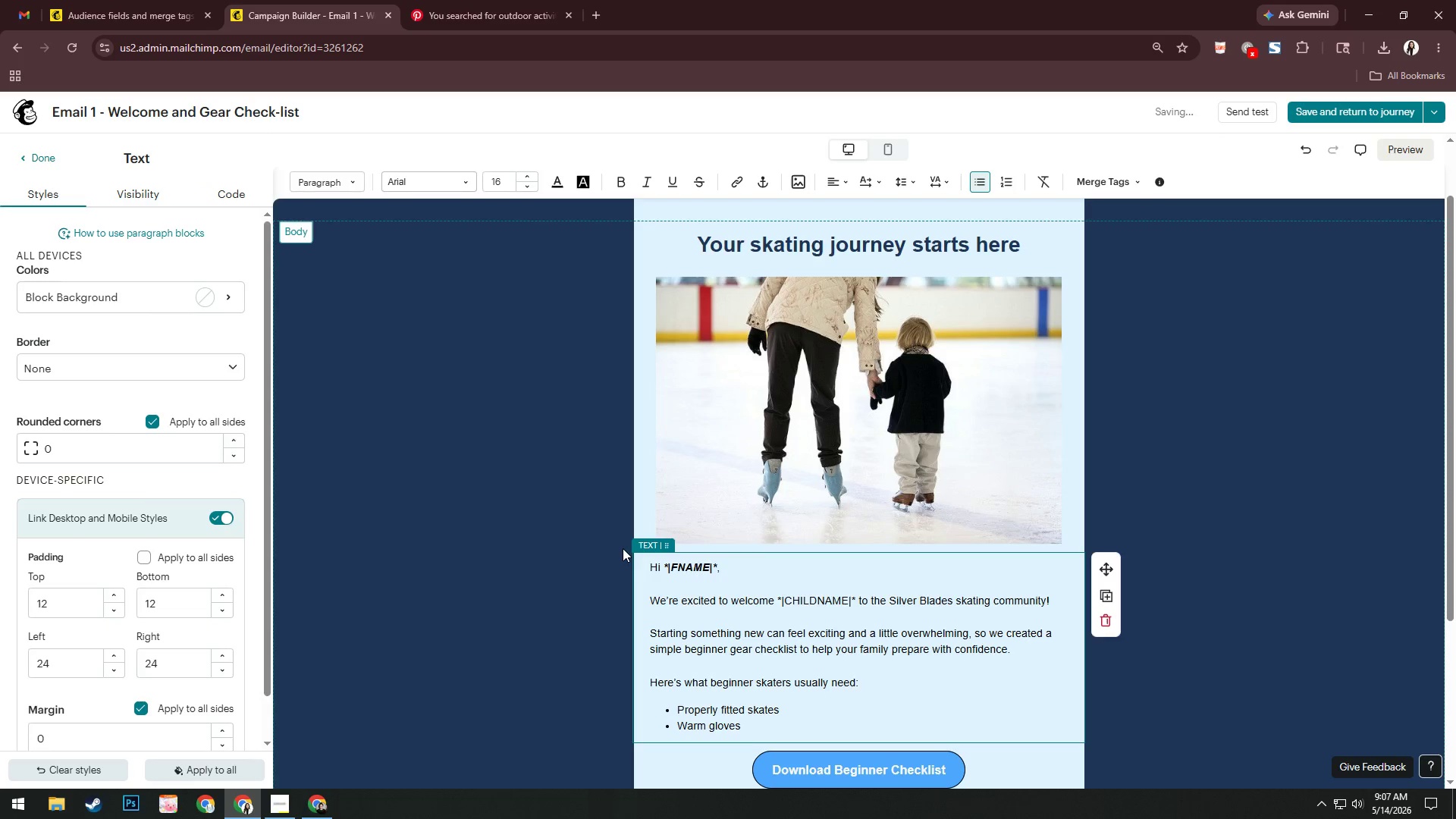 
key(Enter)
 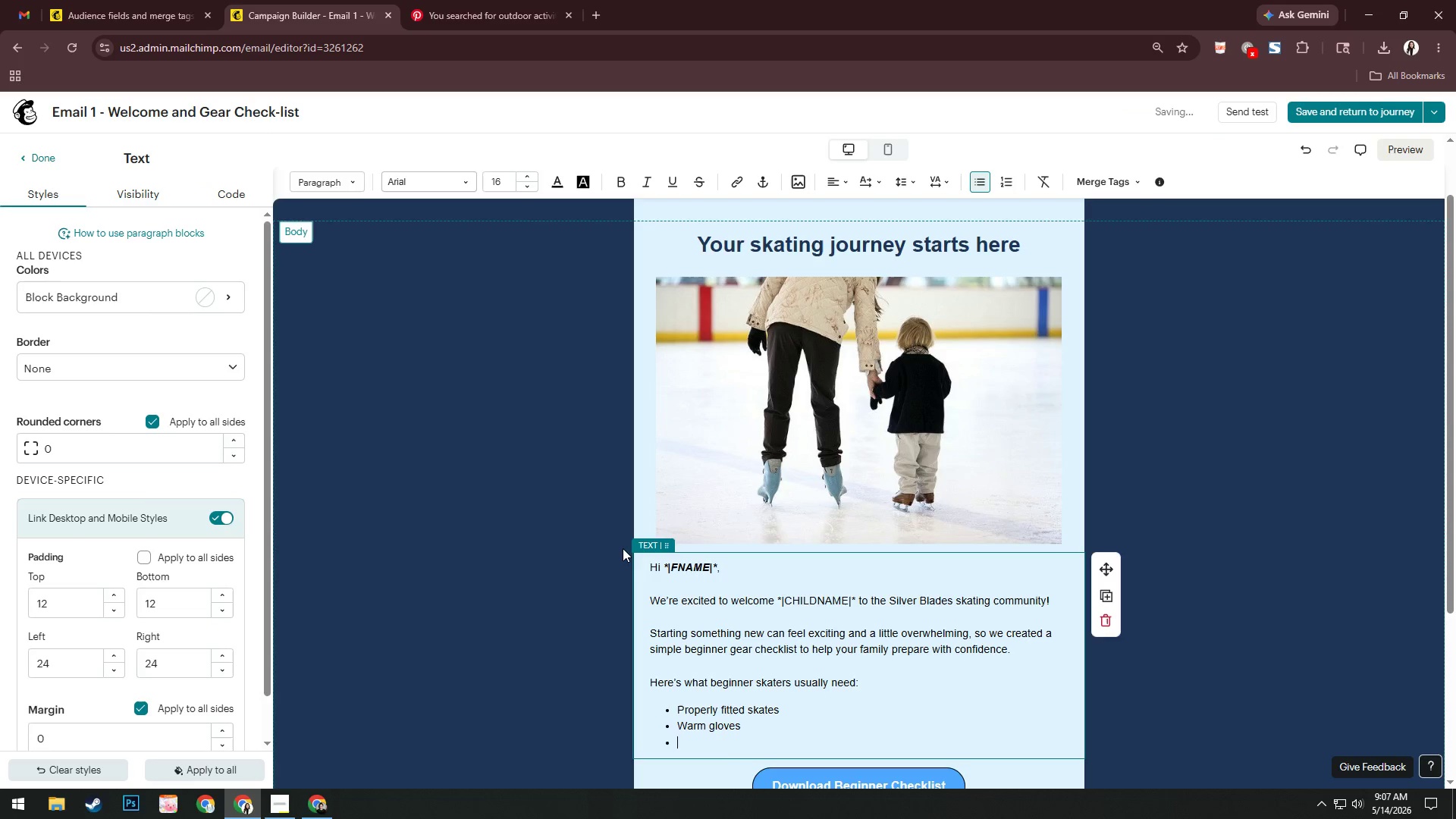 
type(co)
key(Backspace)
key(Backspace)
type(Comfortable layered clothing)
 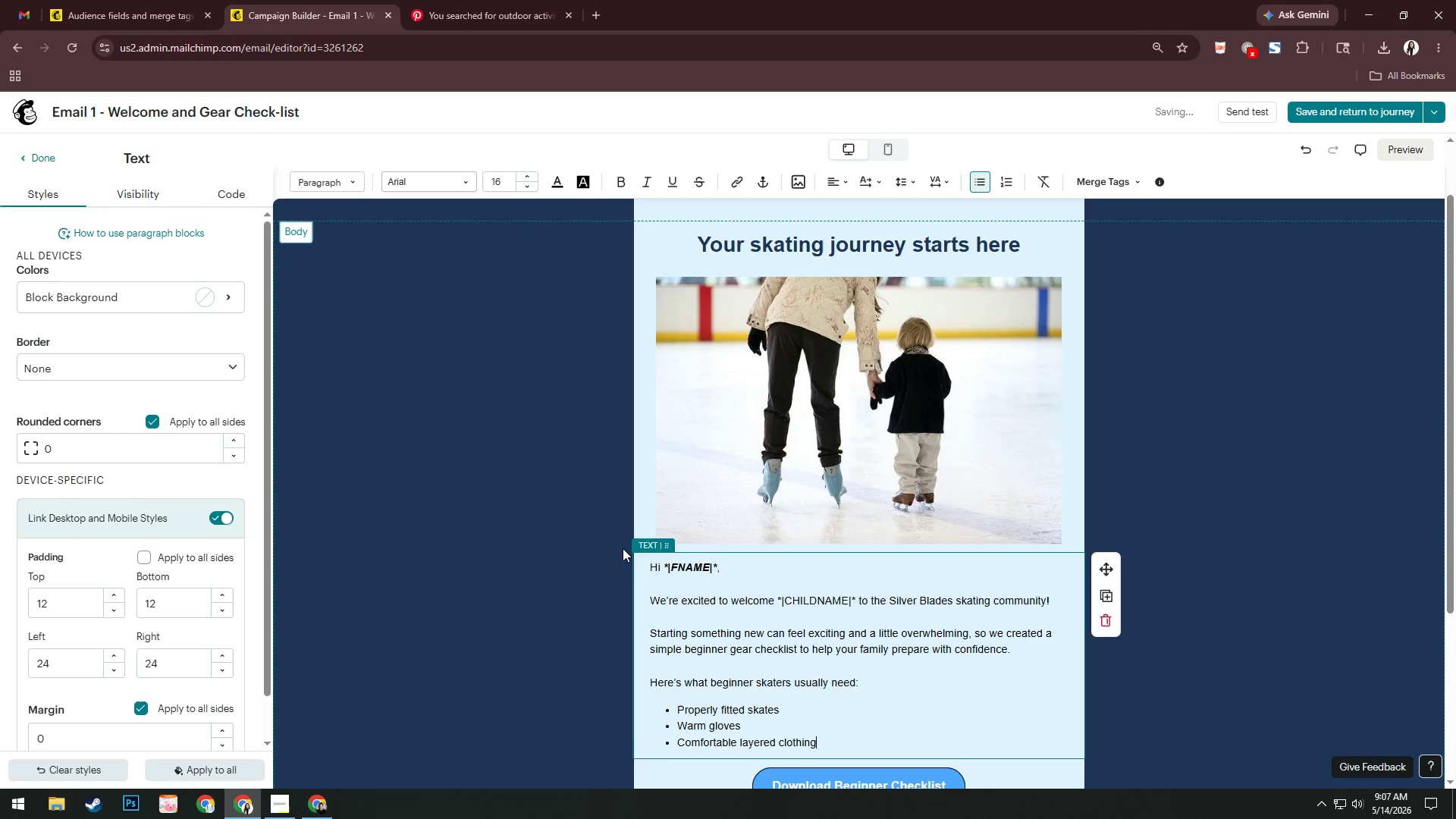 
key(Enter)
 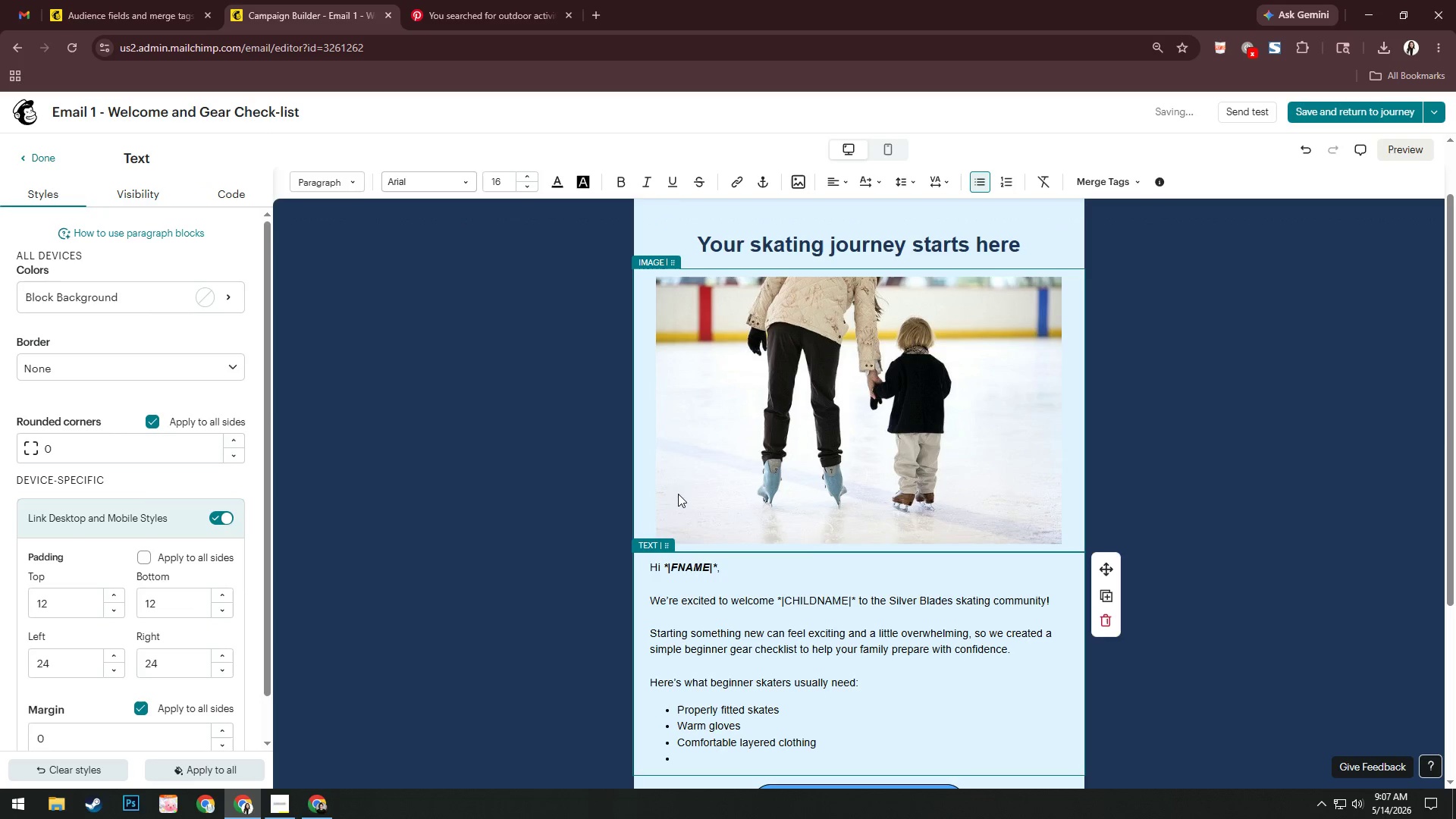 
scroll: coordinate [895, 642], scroll_direction: down, amount: 2.0
 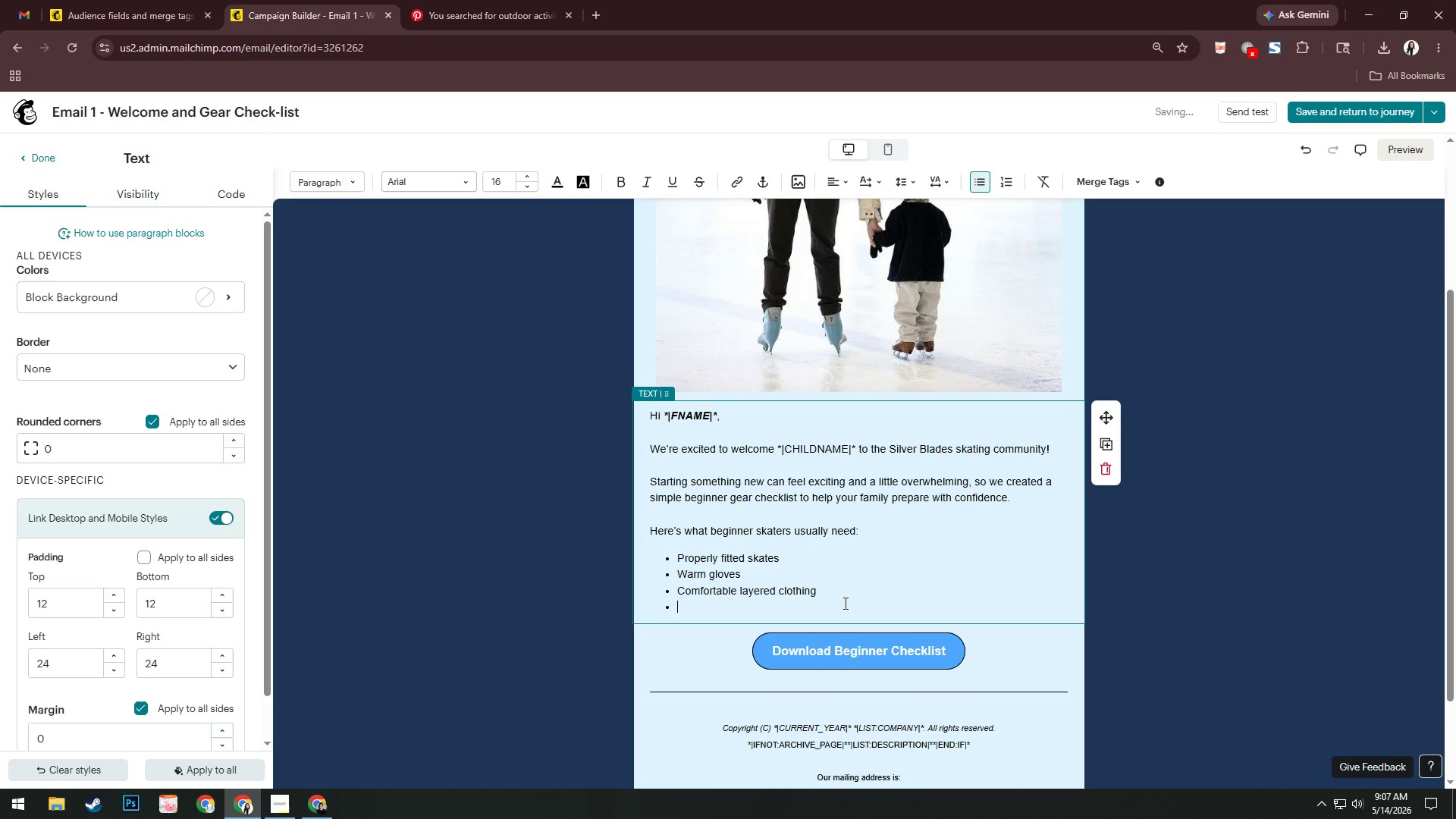 
wait(5.18)
 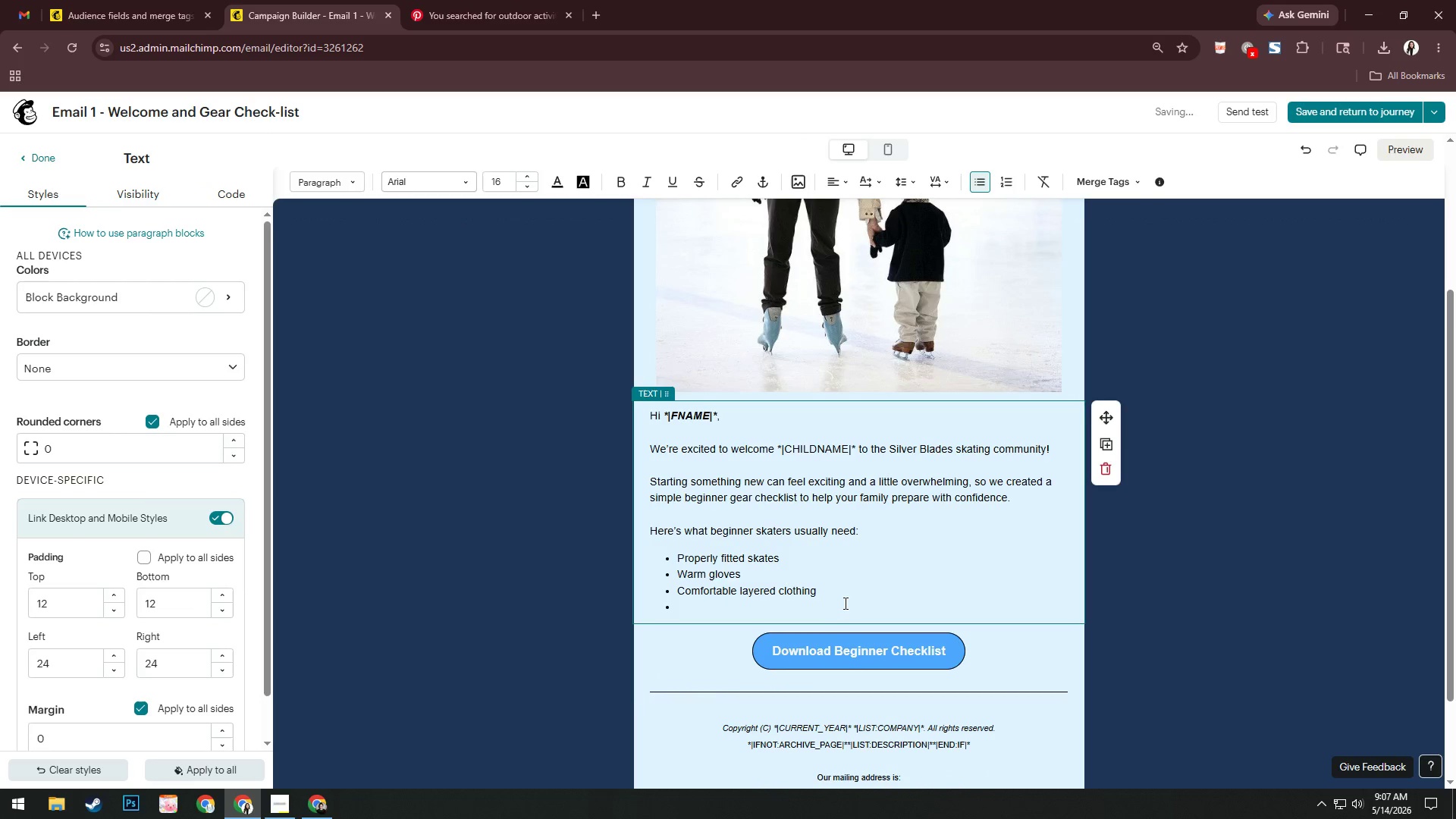 
type(Helmet for new skaters)
 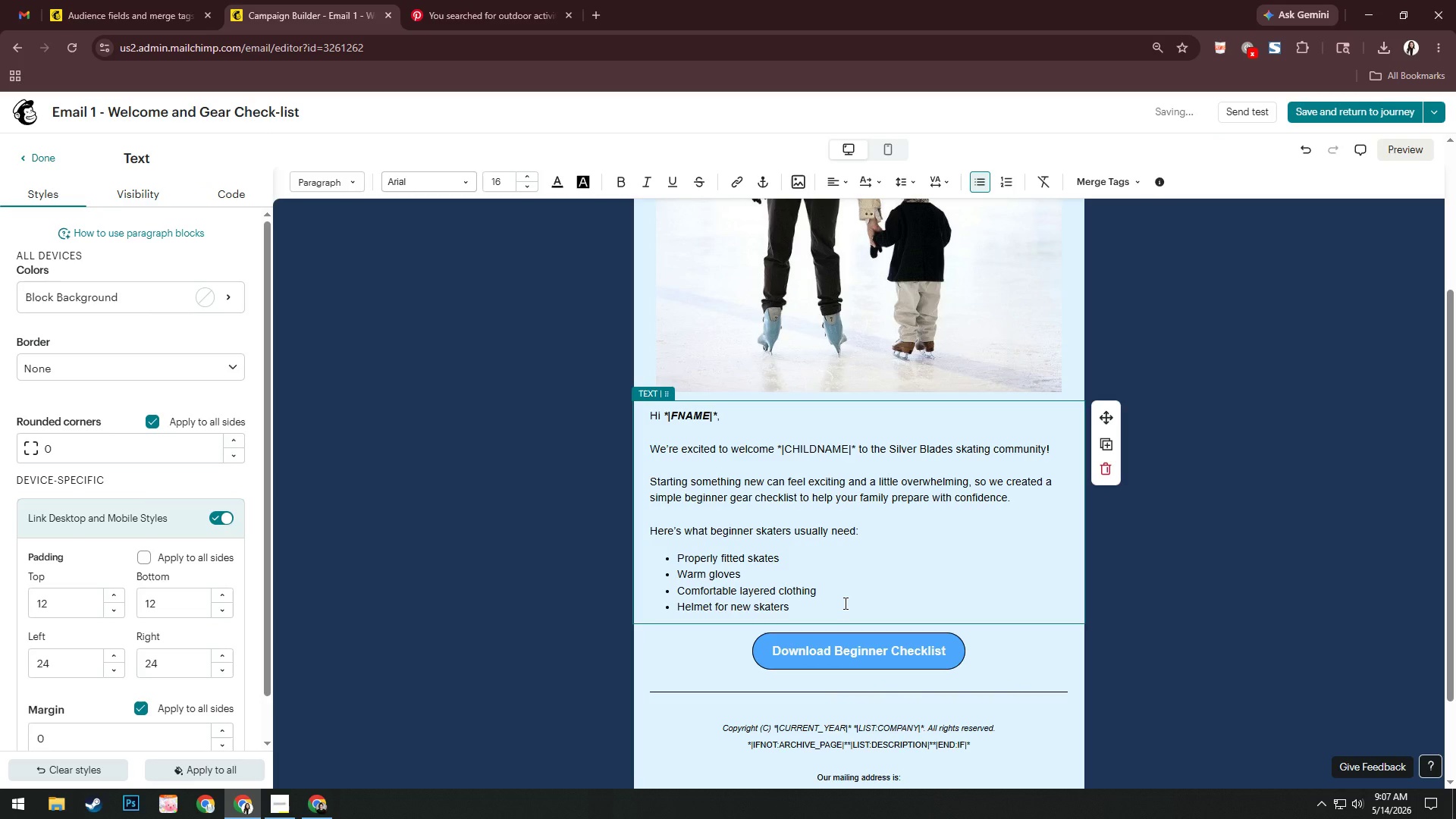 
key(Enter)
 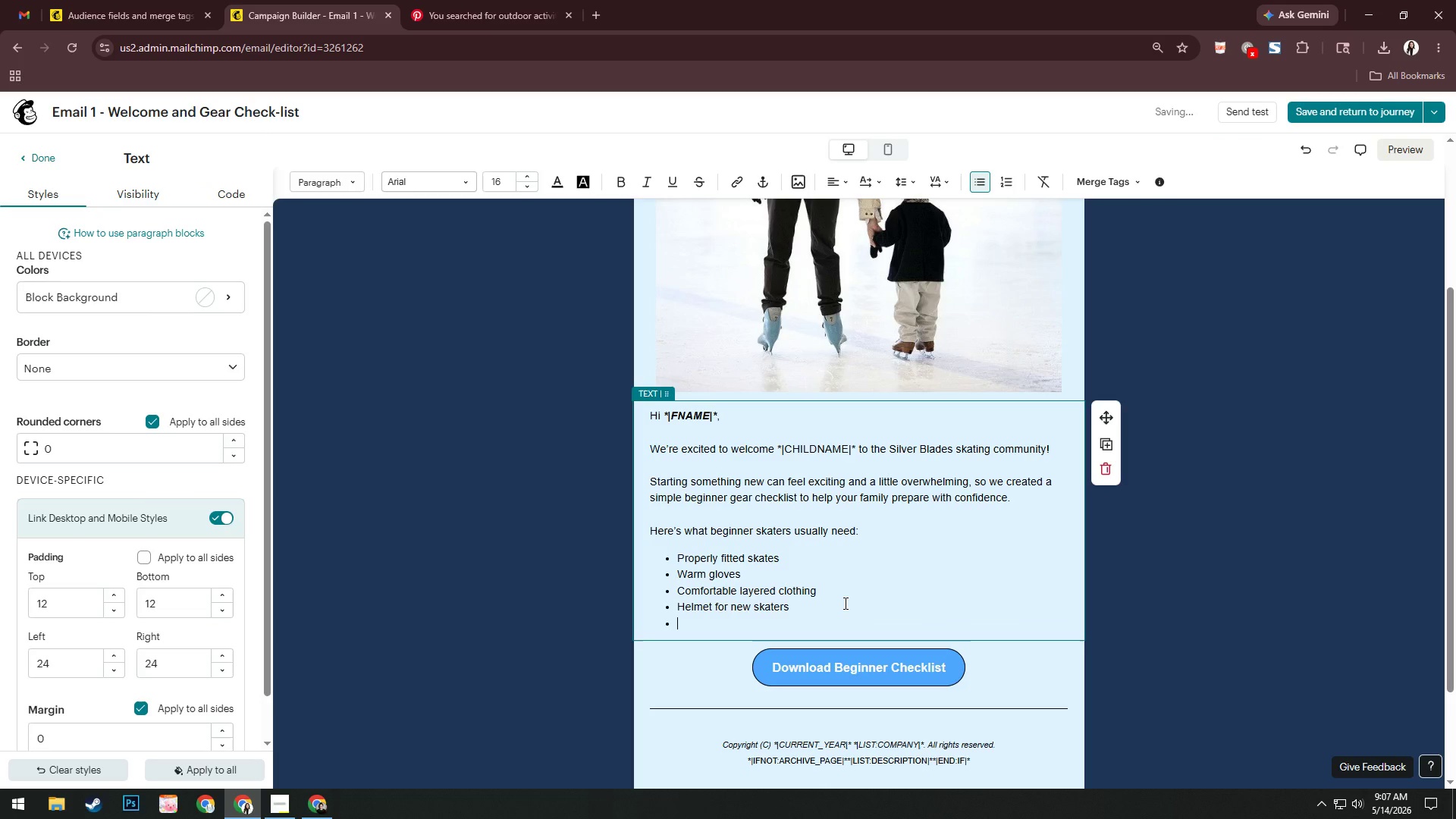 
type(Thivk)
key(Backspace)
key(Backspace)
type(ck soles)
key(Backspace)
key(Backspace)
key(Backspace)
type(cks (but not too thick))
 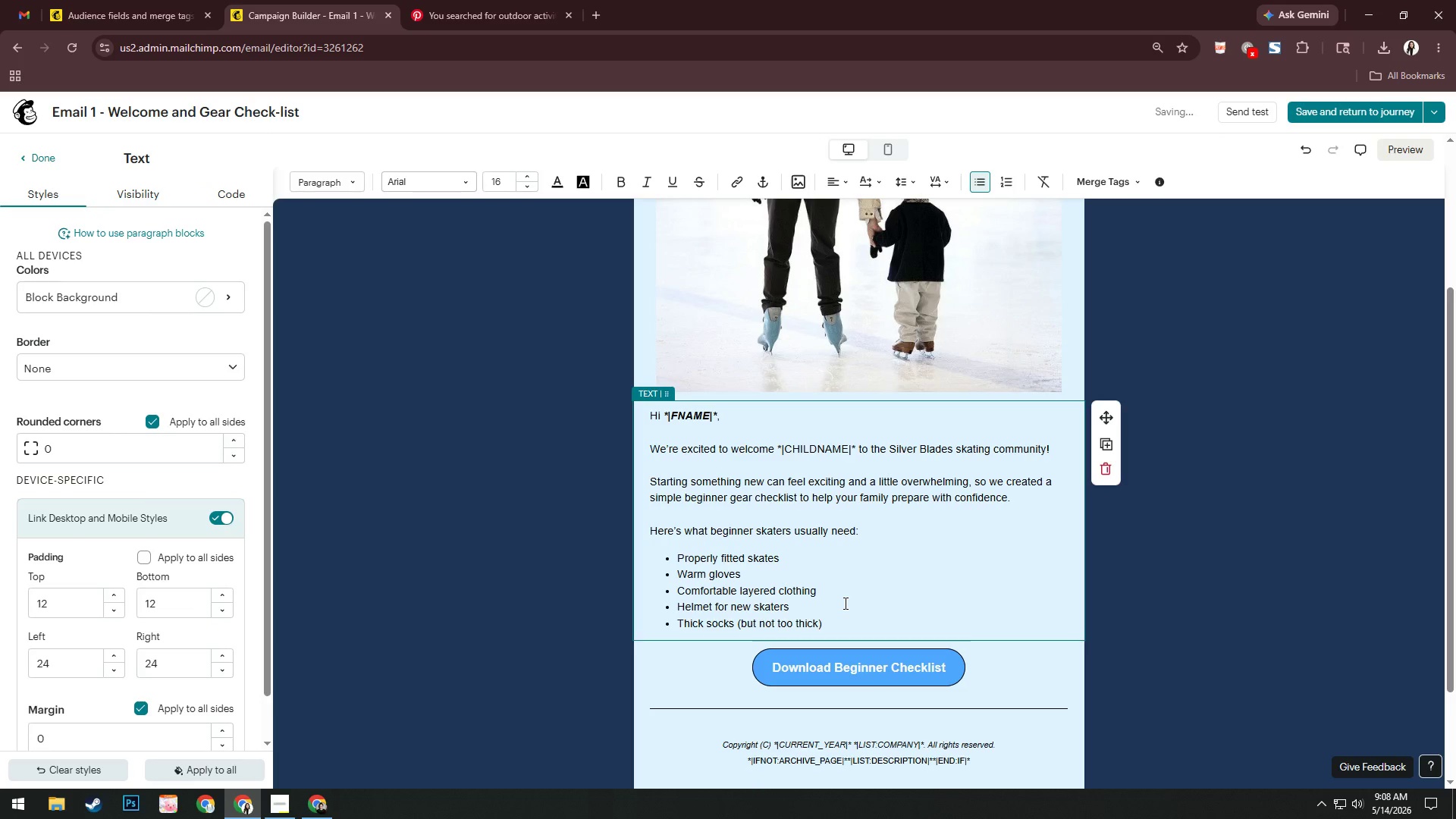 
wait(7.09)
 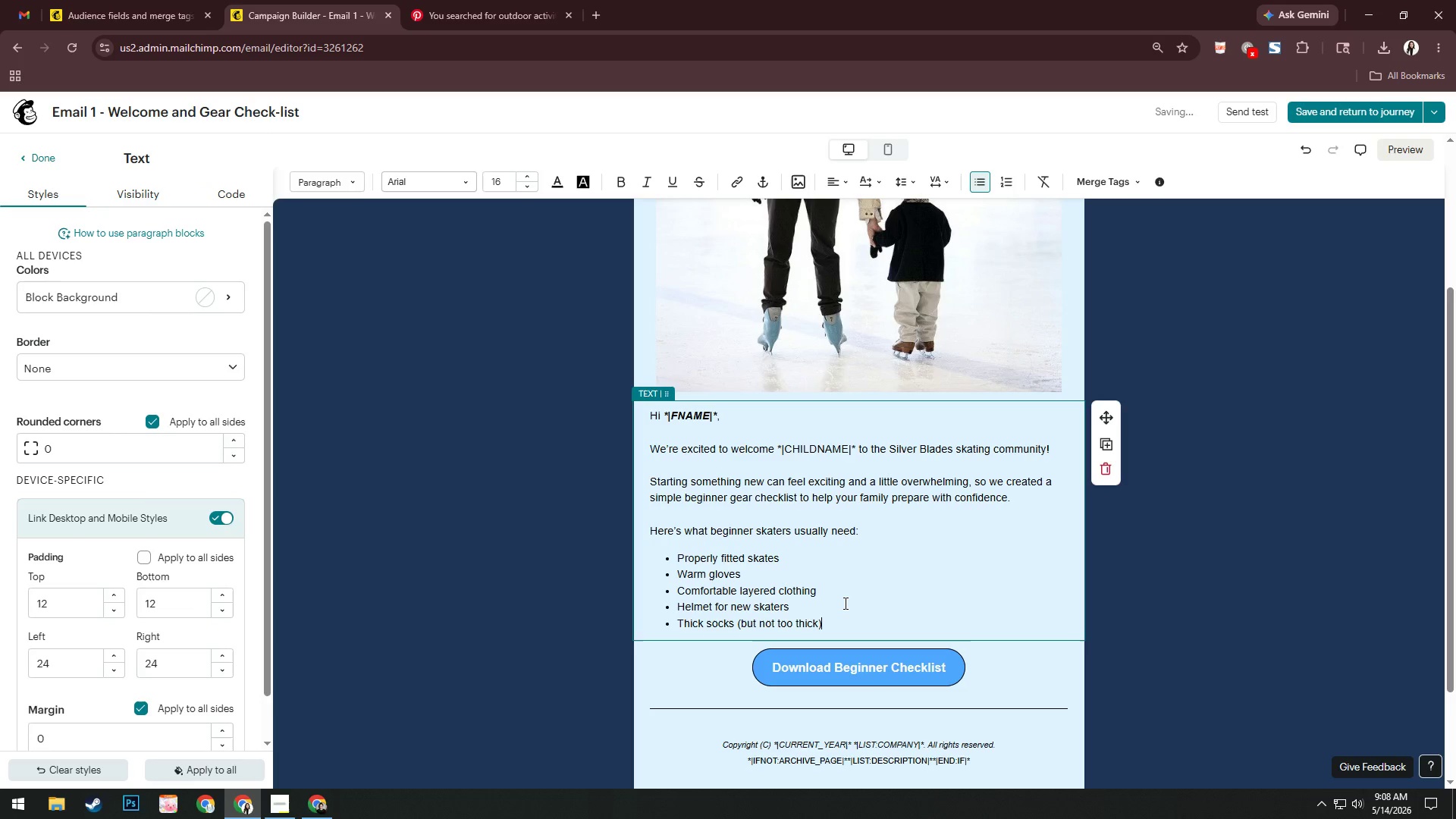 
key(Enter)
 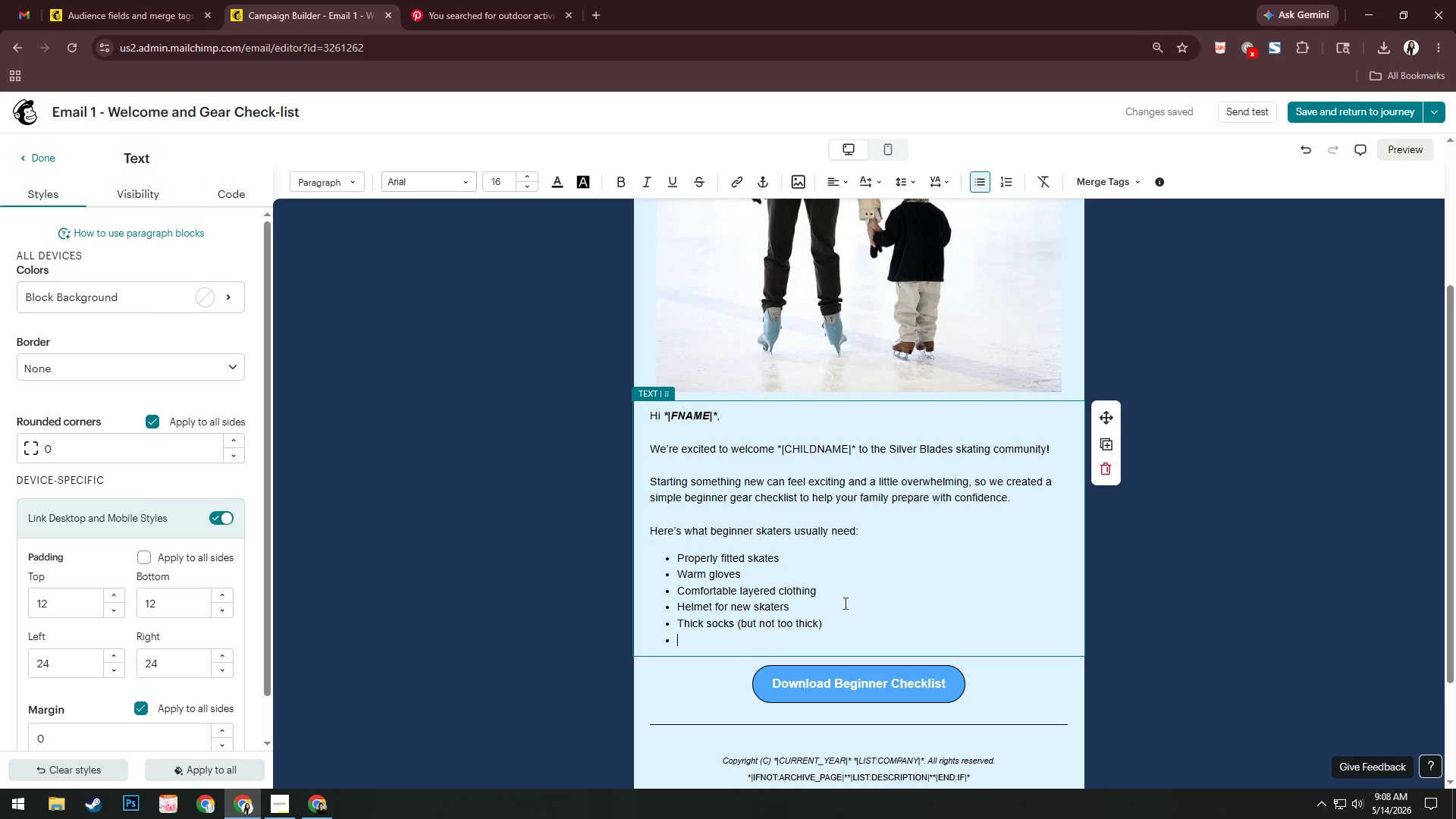 
key(Enter)
 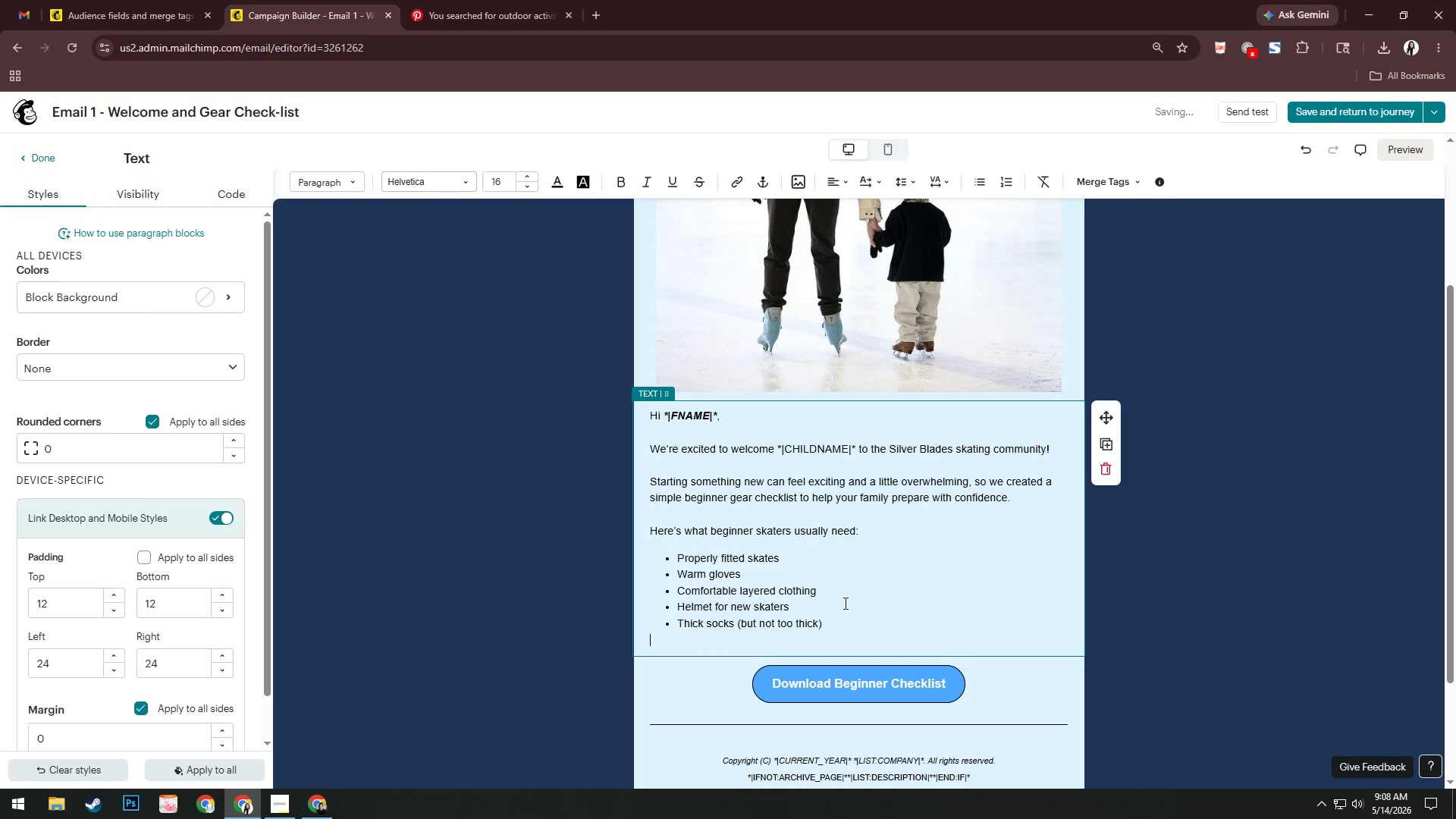 
hold_key(key=ShiftRight, duration=0.47)
 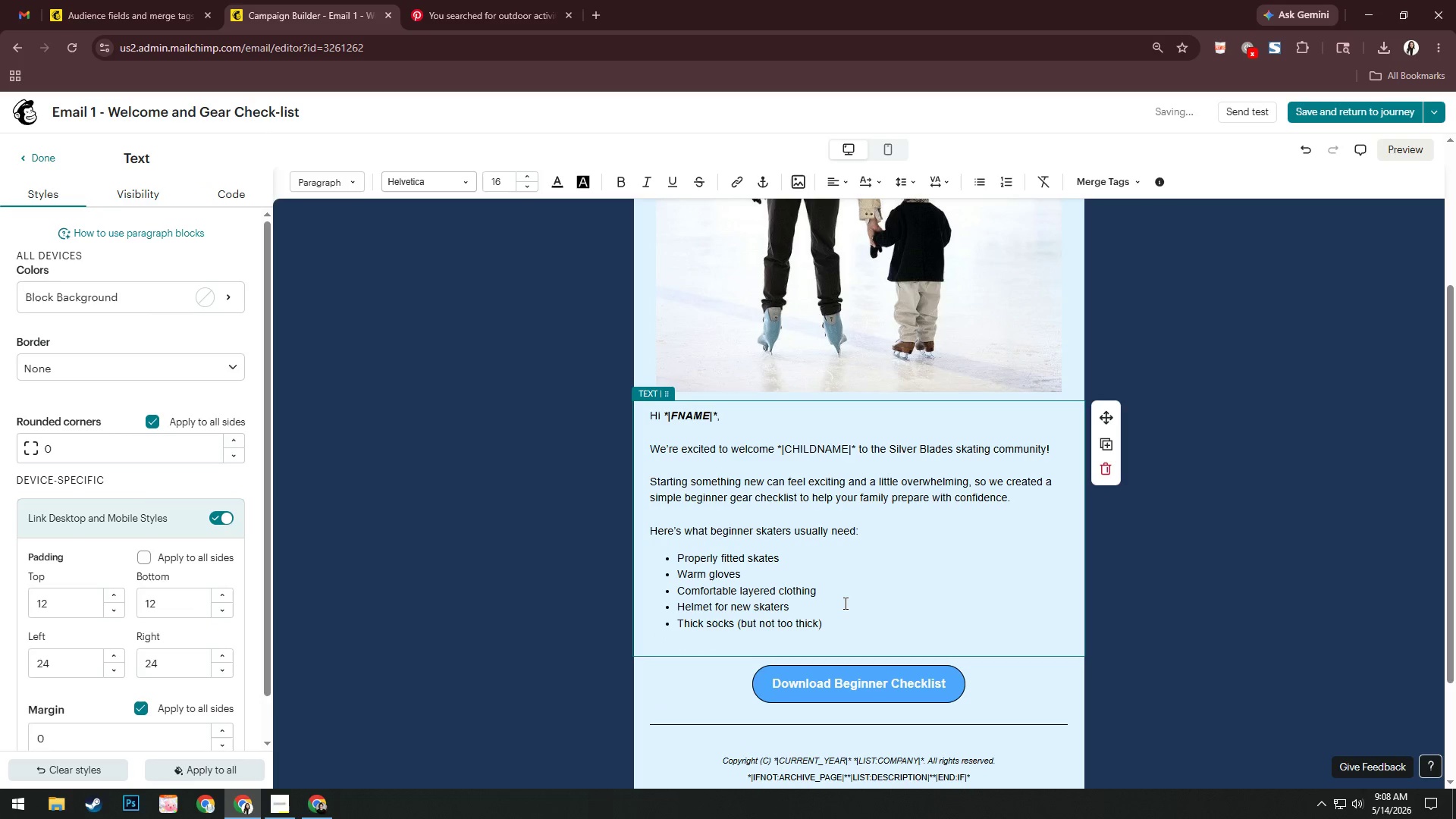 
key(Shift+ShiftRight)
 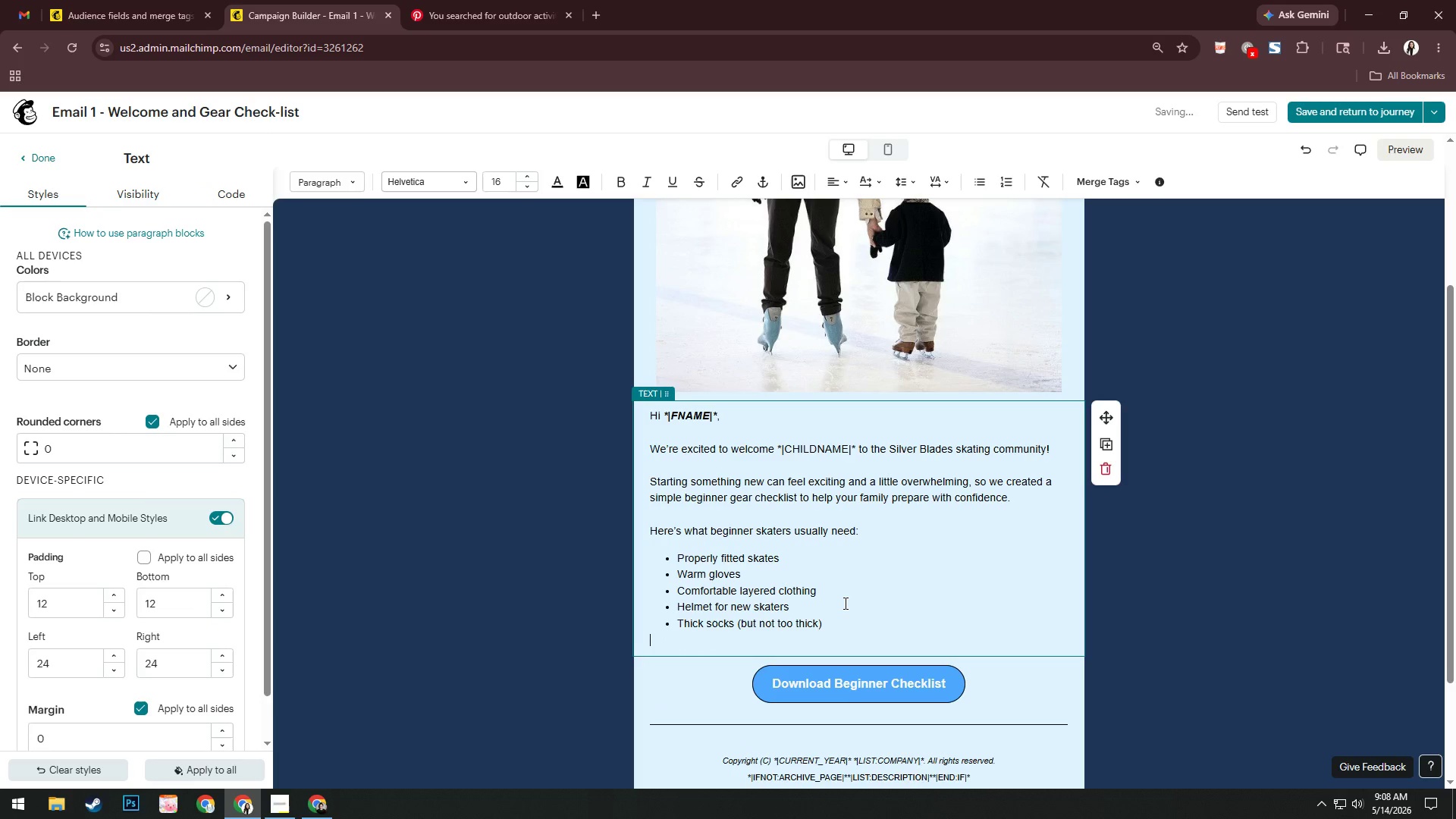 
key(Enter)
 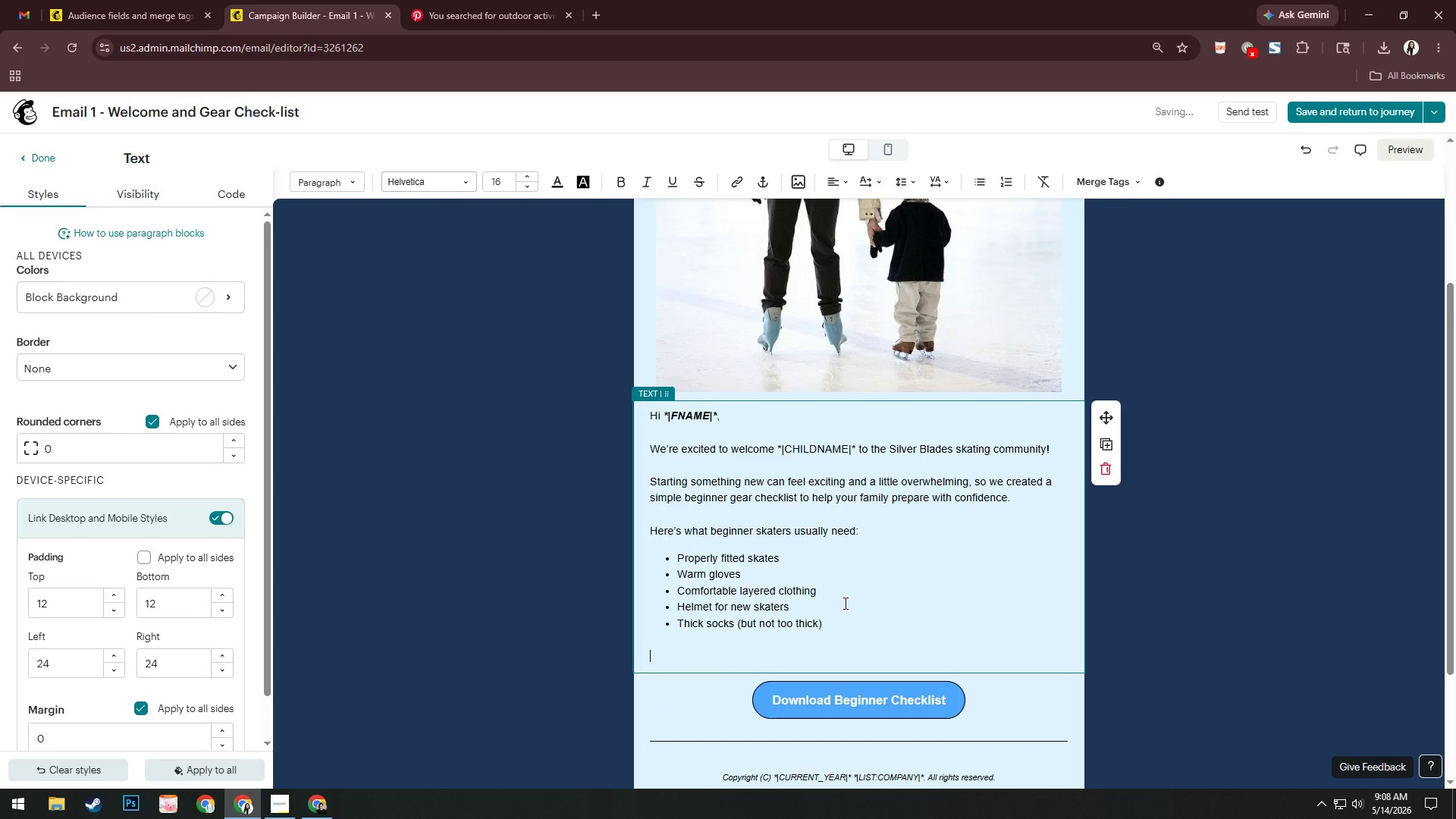 
type(your )
key(Backspace)
key(Backspace)
key(Backspace)
key(Backspace)
key(Backspace)
type(Your )
 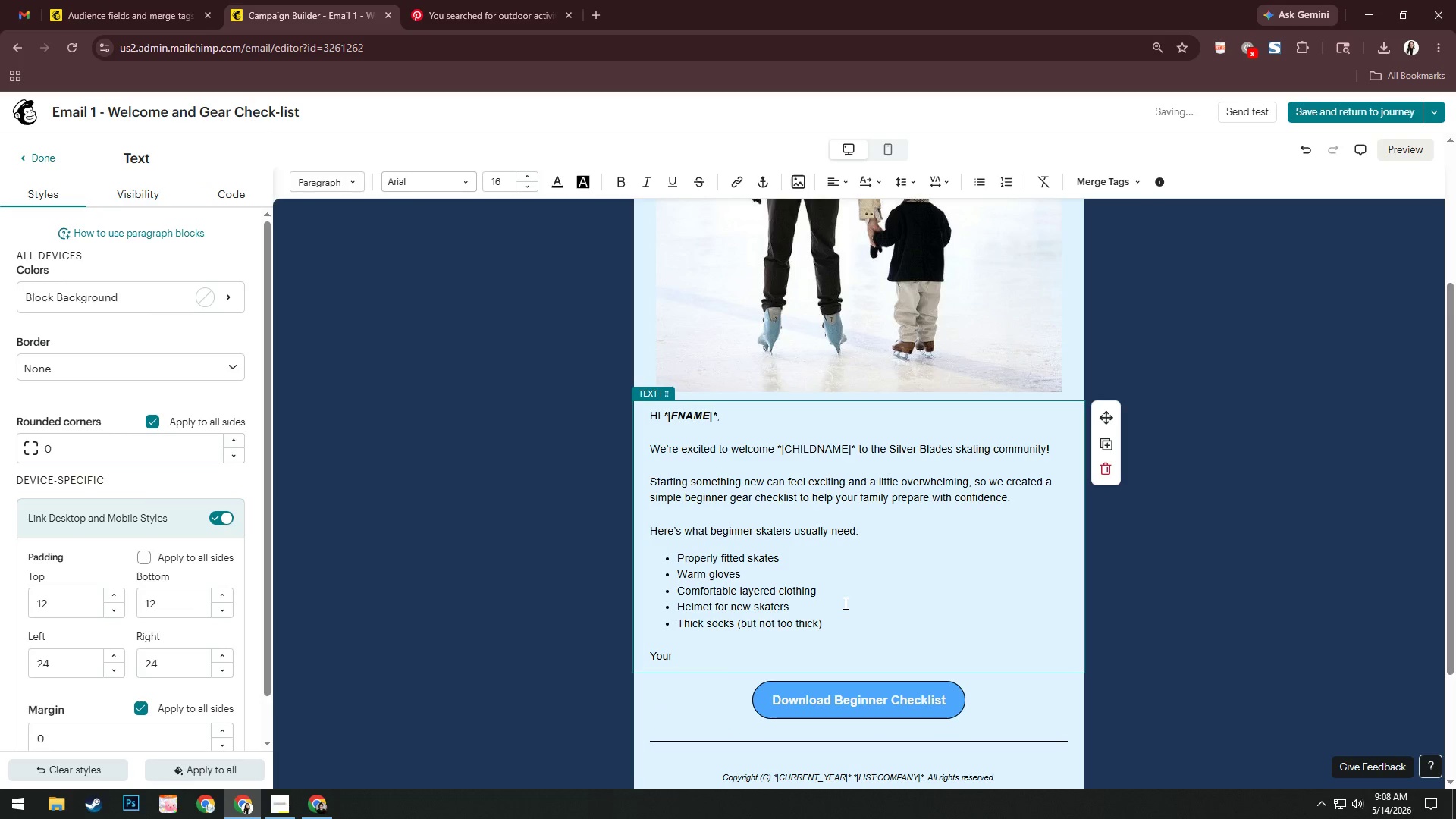 
wait(15.94)
 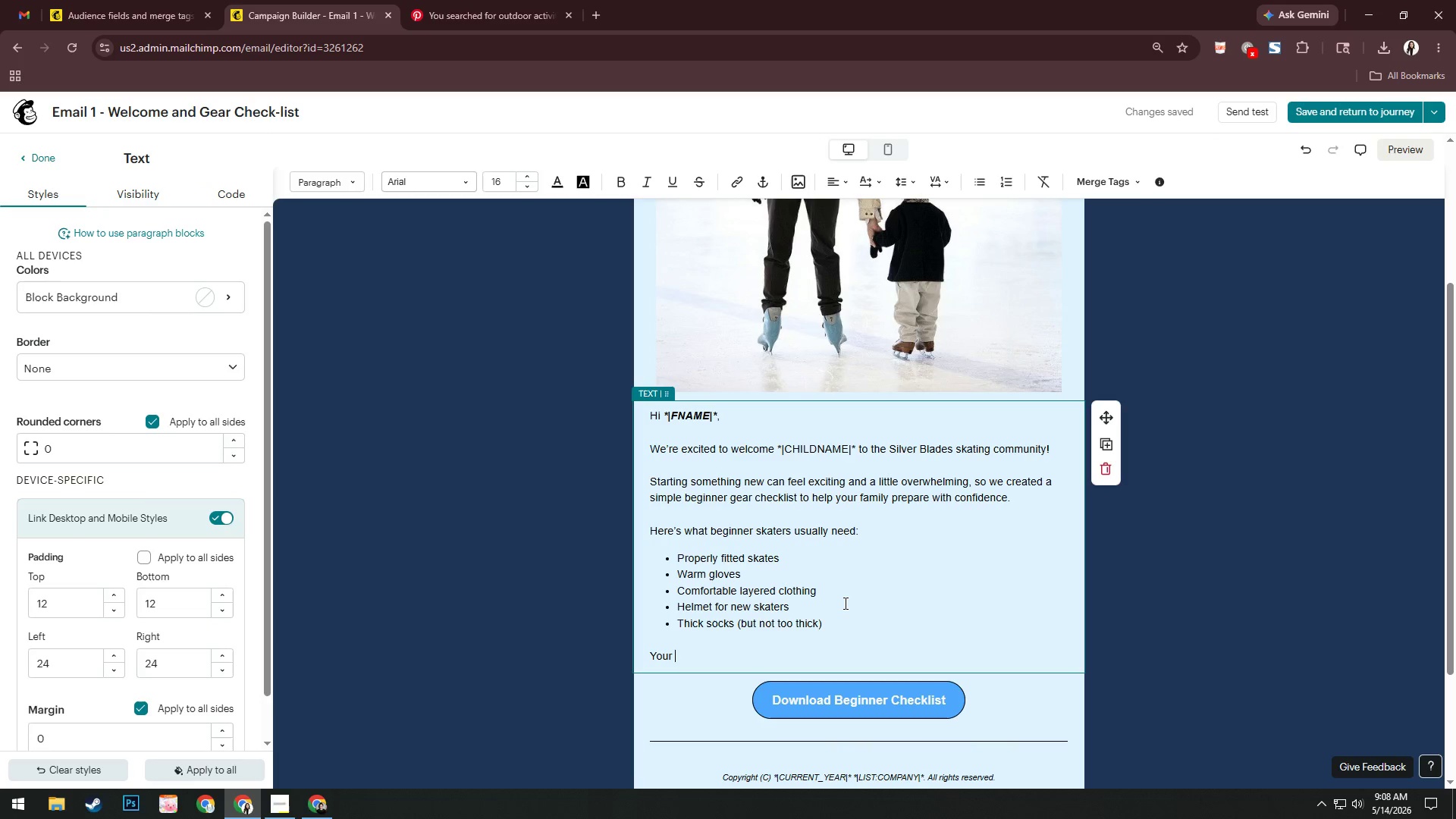 
type(selected session preference : )
 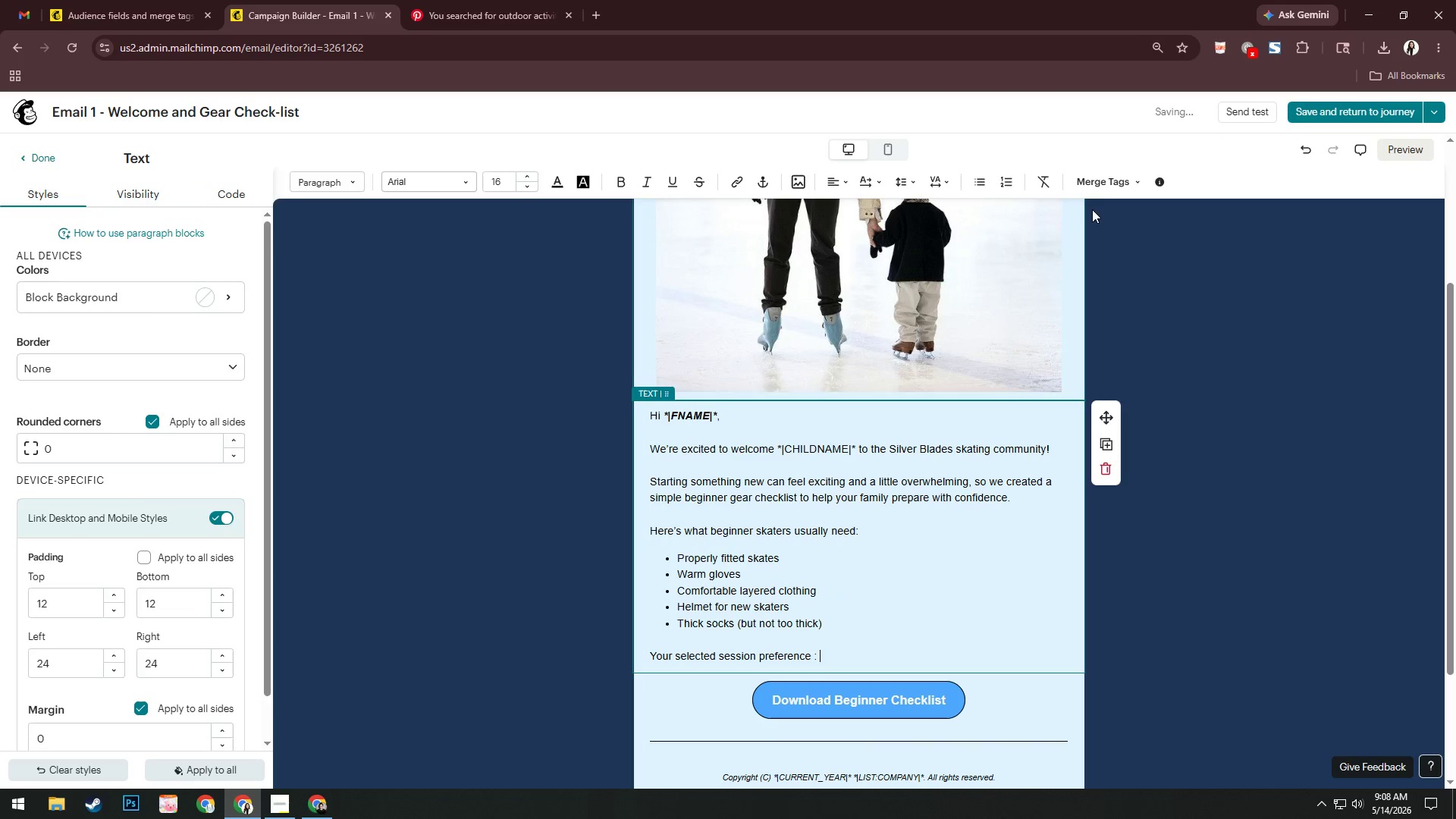 
left_click([1106, 179])
 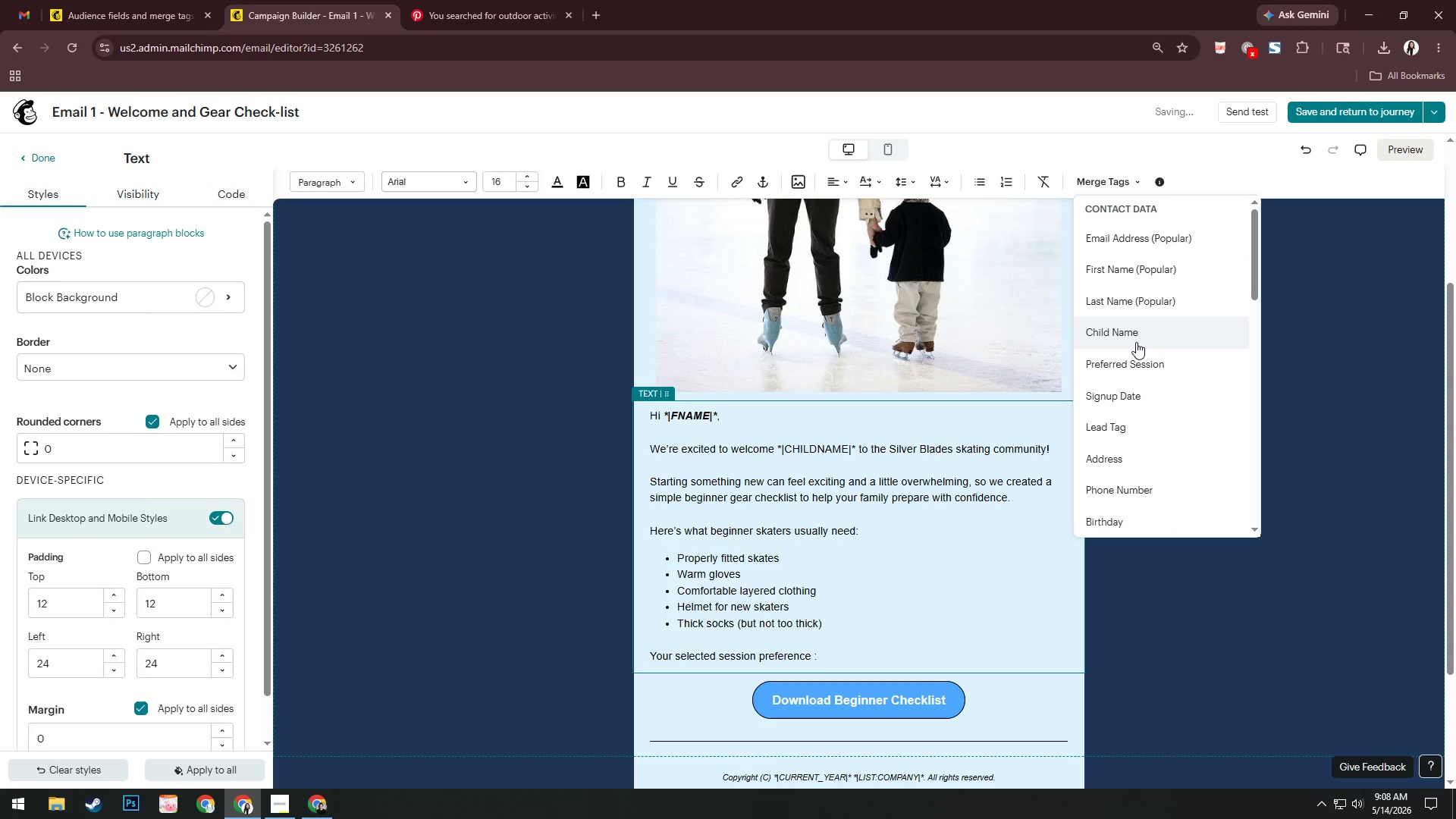 
scroll: coordinate [1136, 342], scroll_direction: down, amount: 1.0
 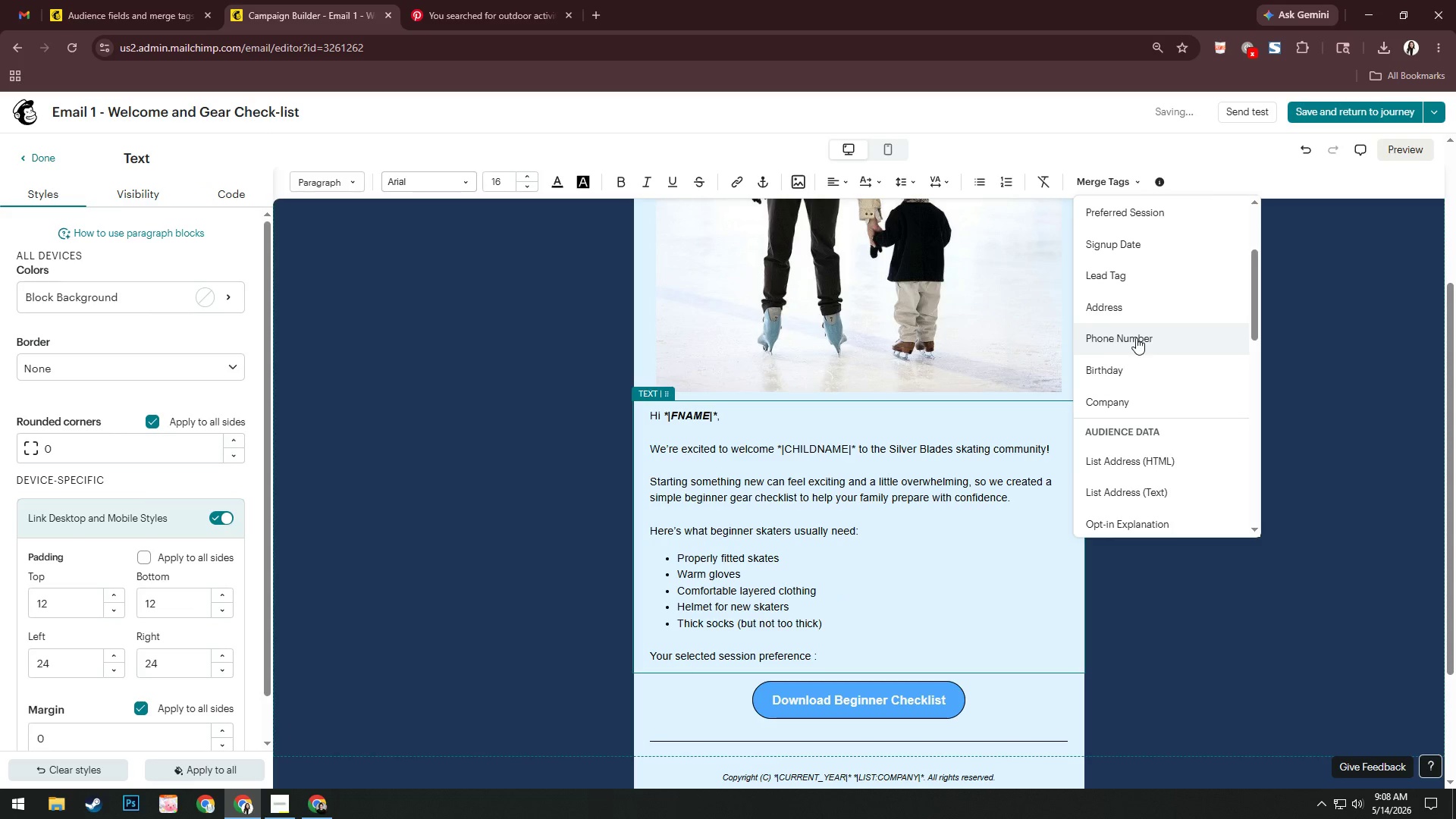 
scroll: coordinate [1119, 347], scroll_direction: up, amount: 4.0
 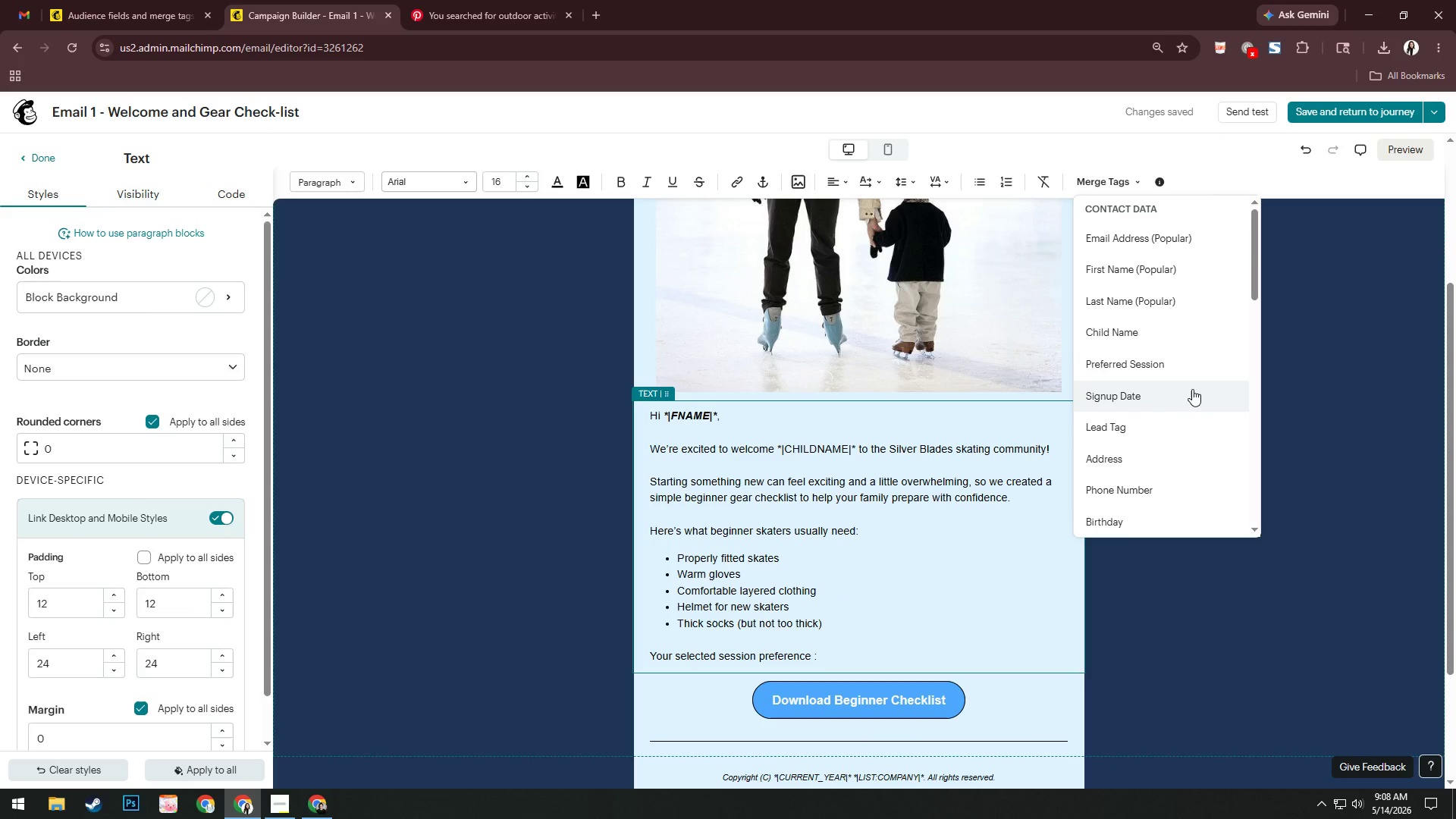 
left_click([1162, 369])
 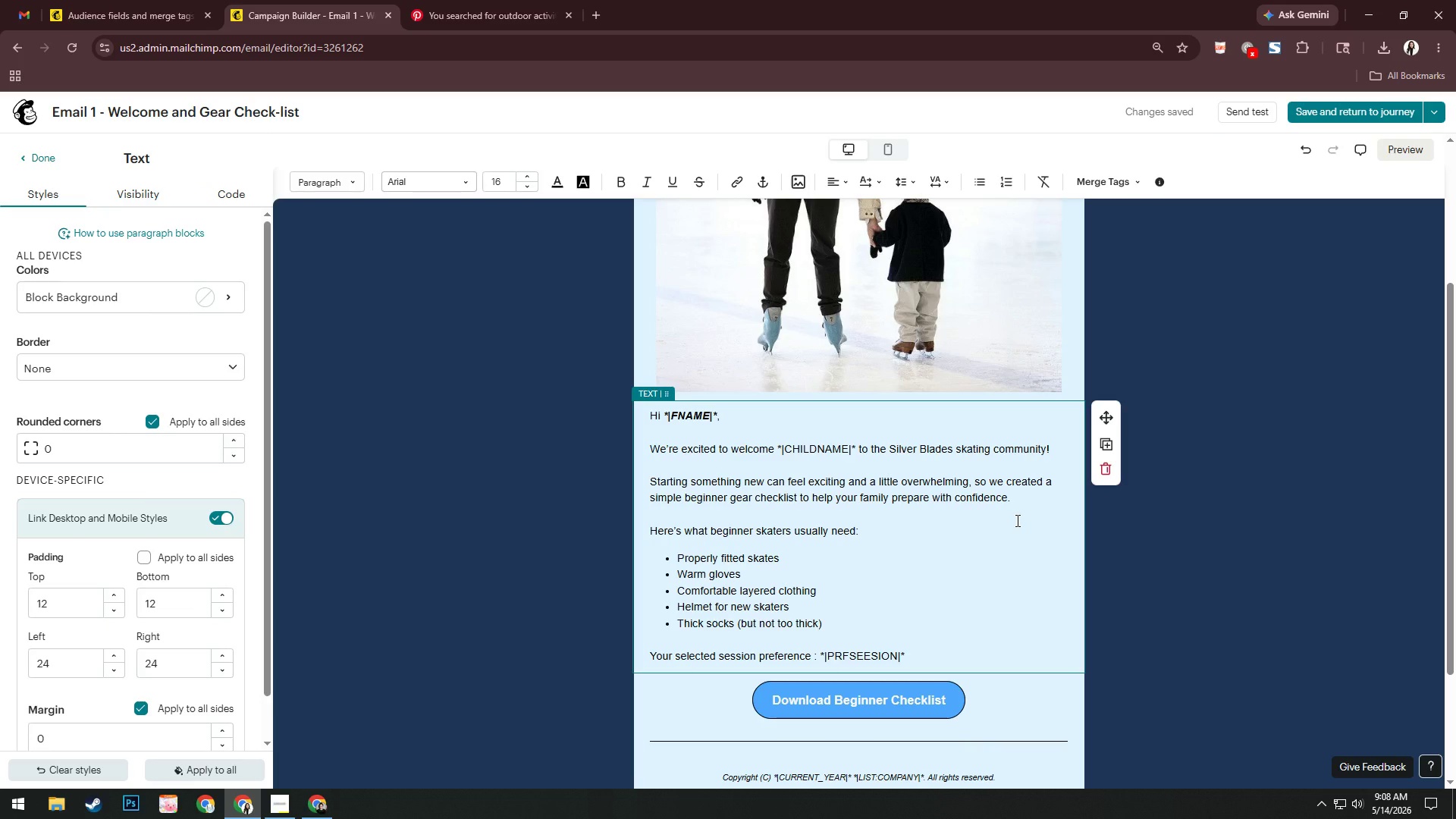 
wait(7.02)
 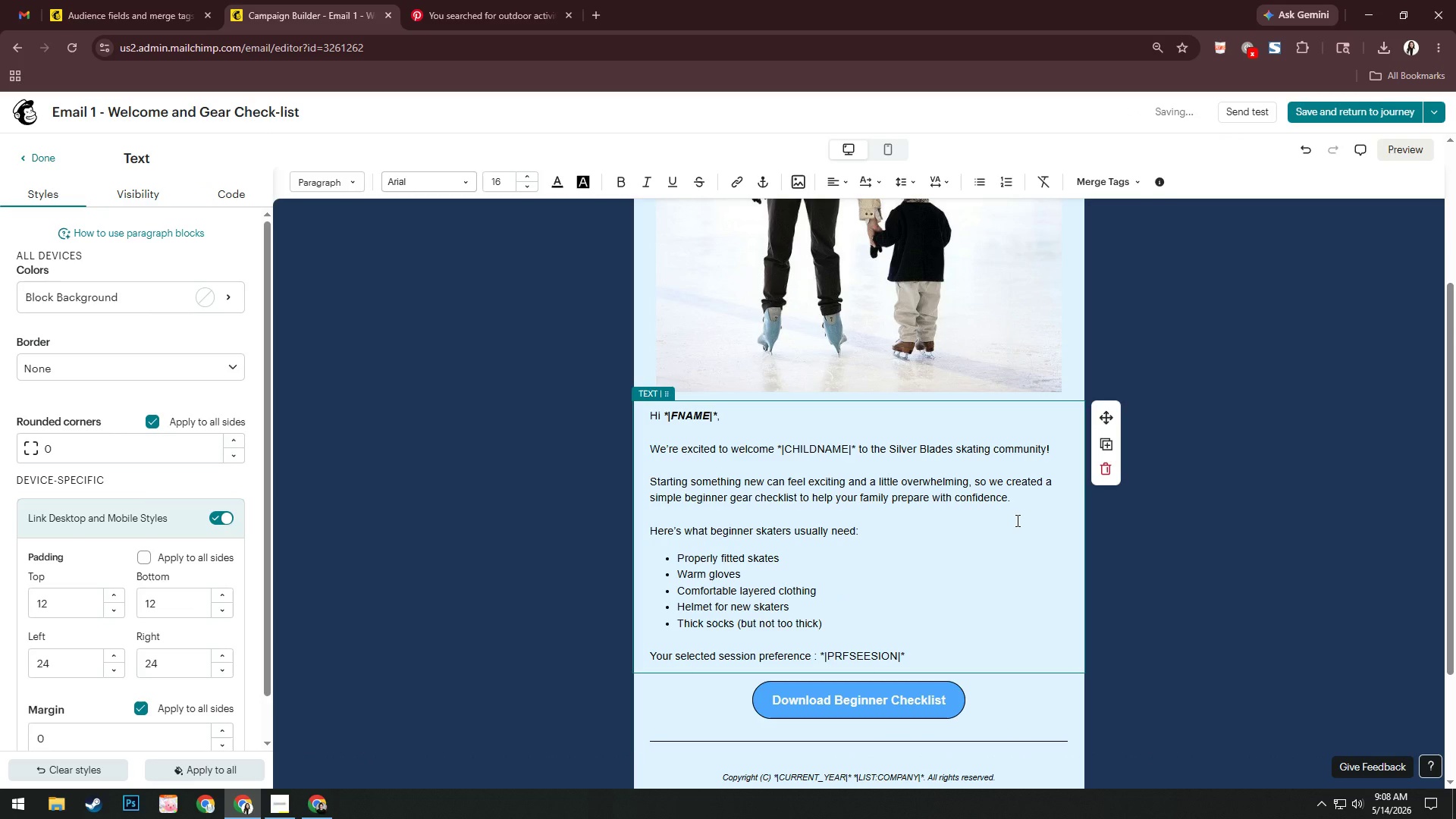 
key(Backspace)
 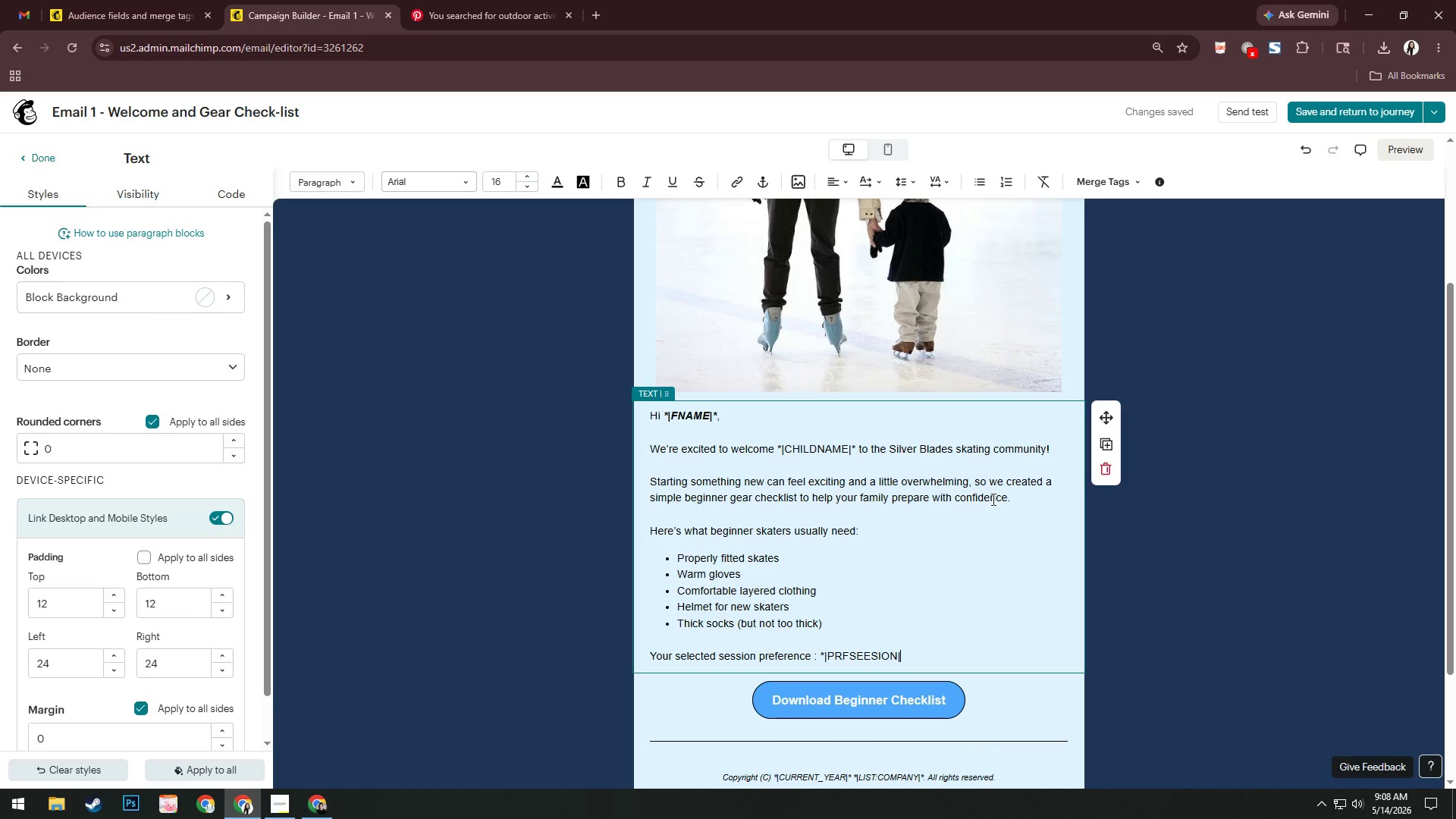 
key(Backspace)
 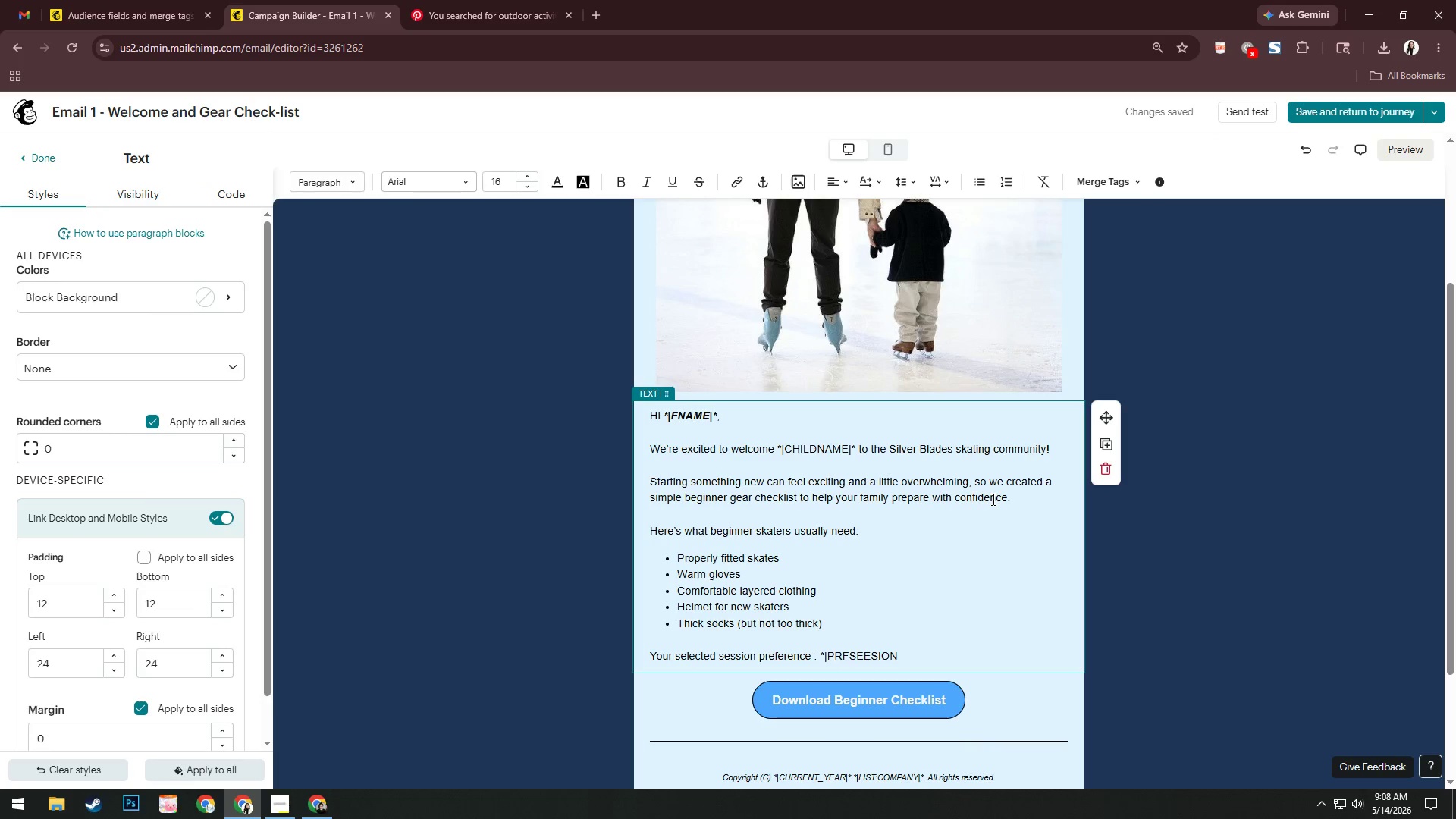 
key(Backspace)
 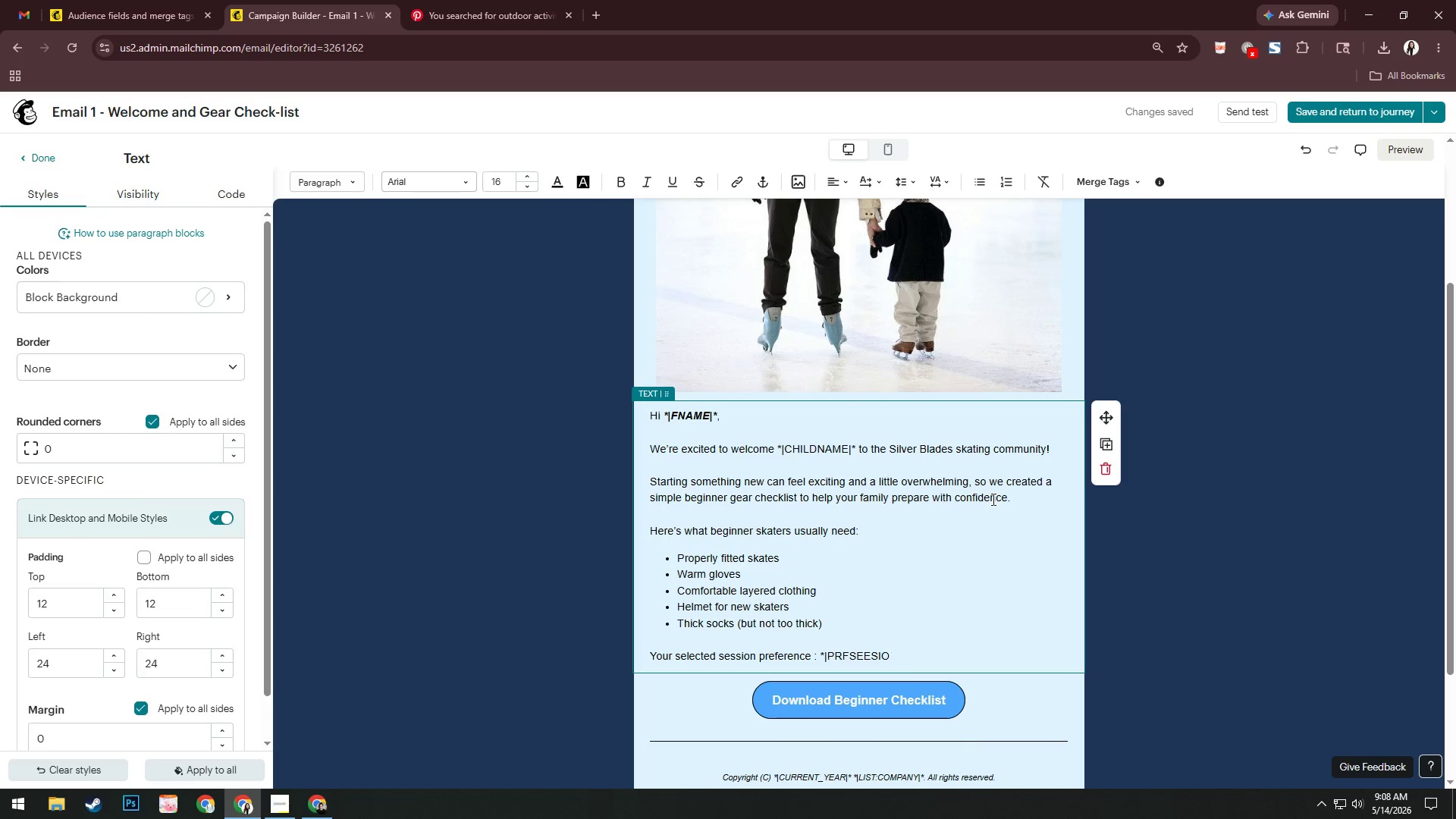 
key(Backspace)
 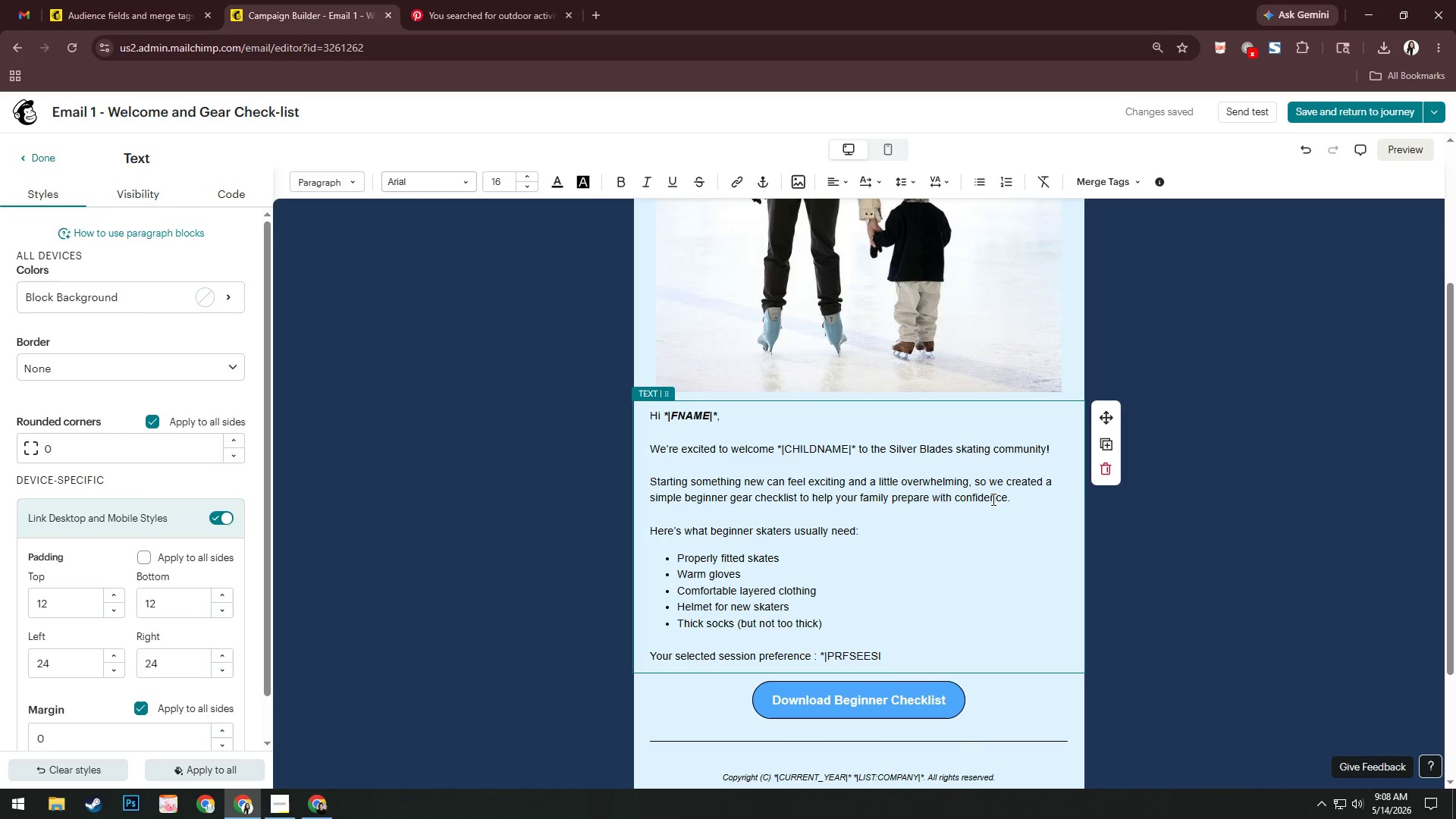 
key(Backspace)
 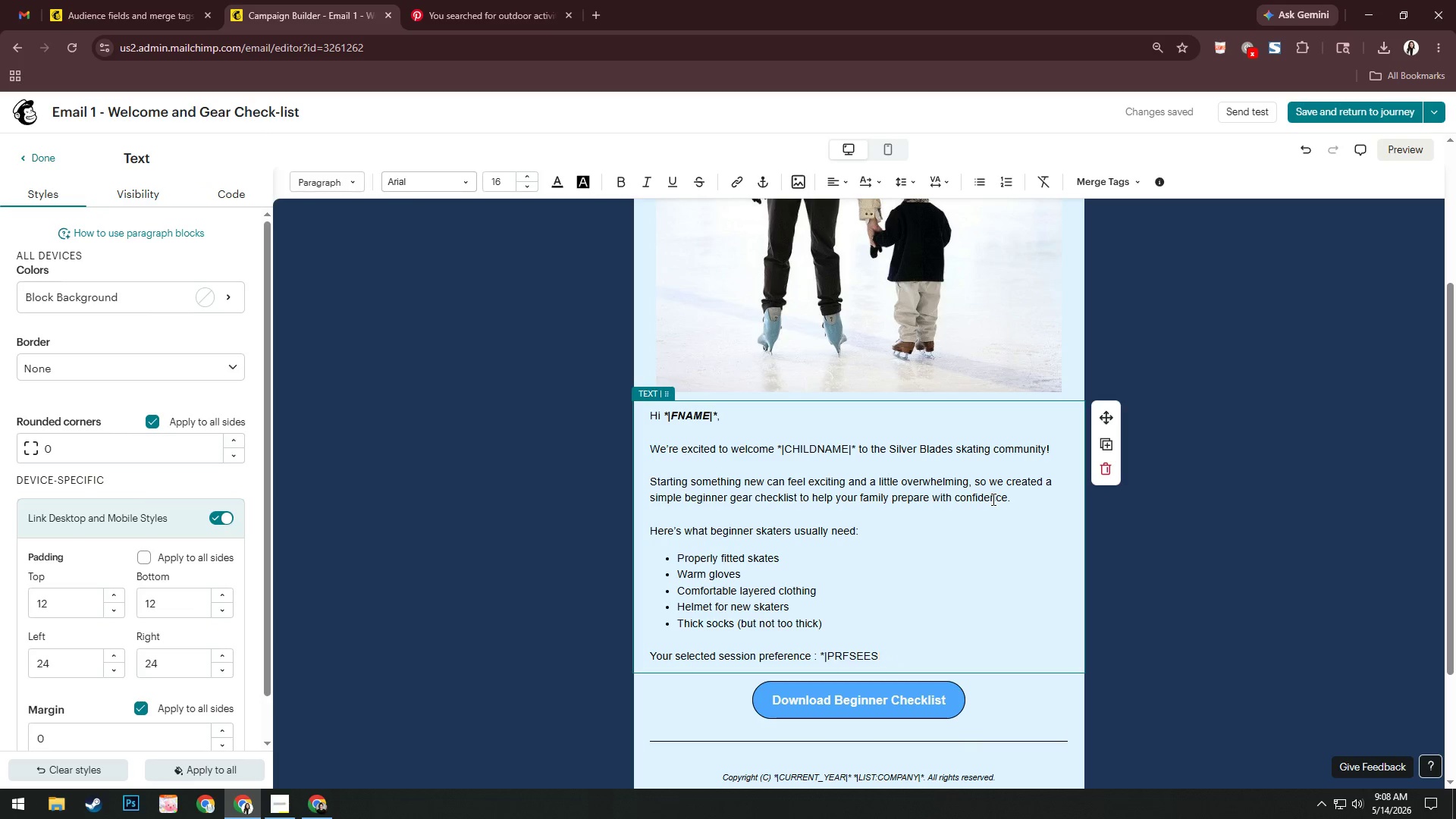 
key(Backspace)
 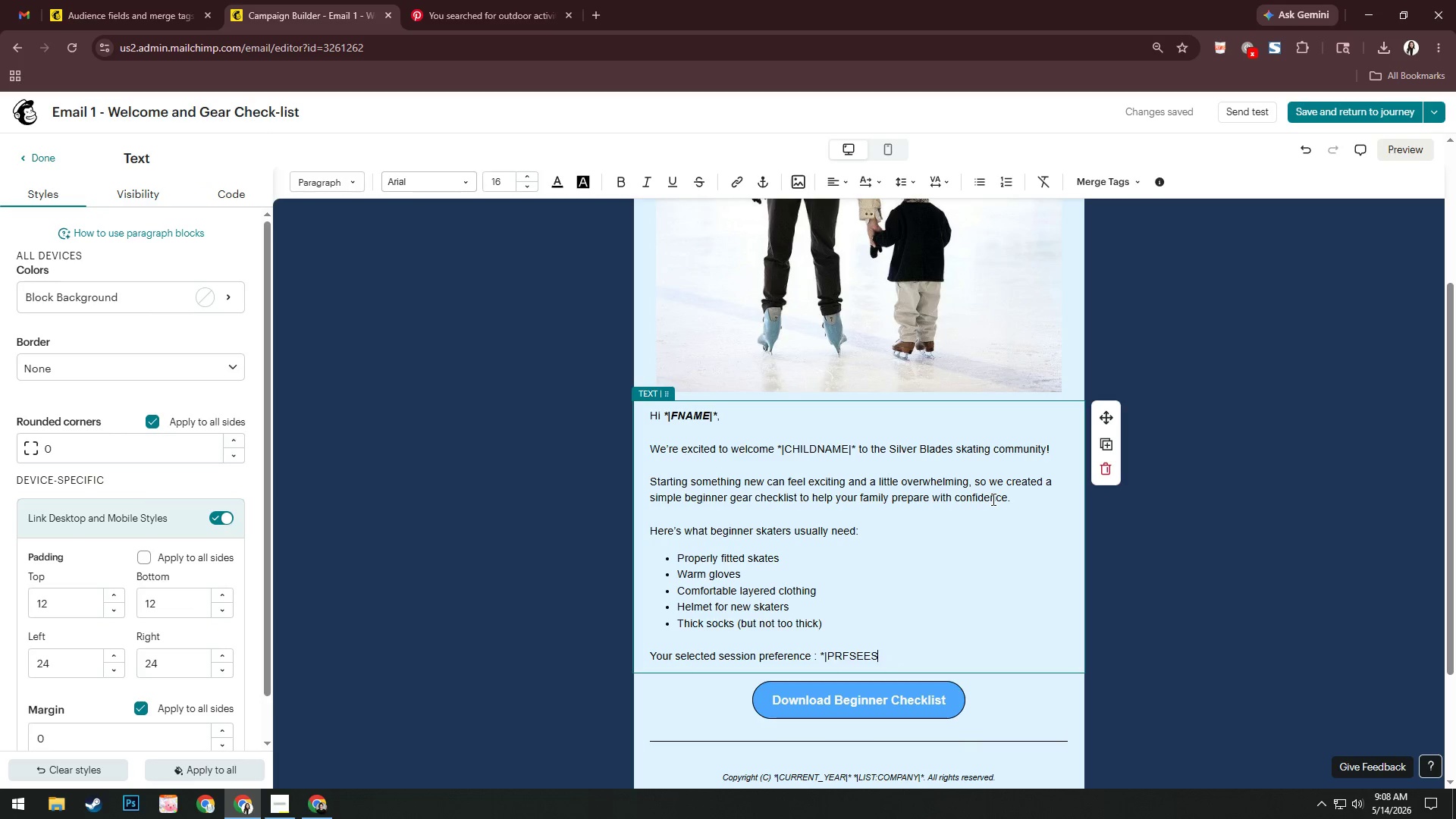 
key(Backspace)
 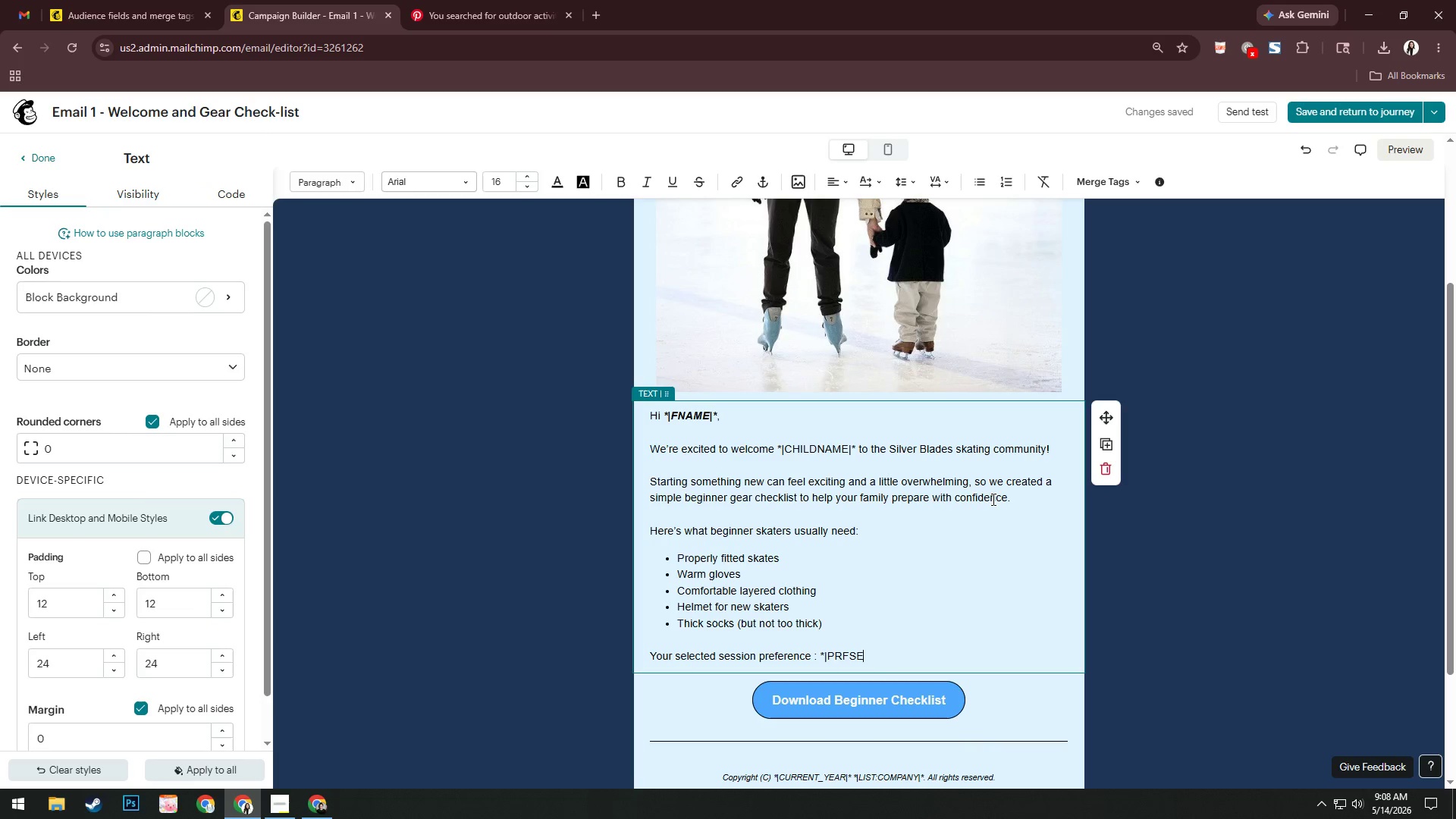 
key(Backspace)
 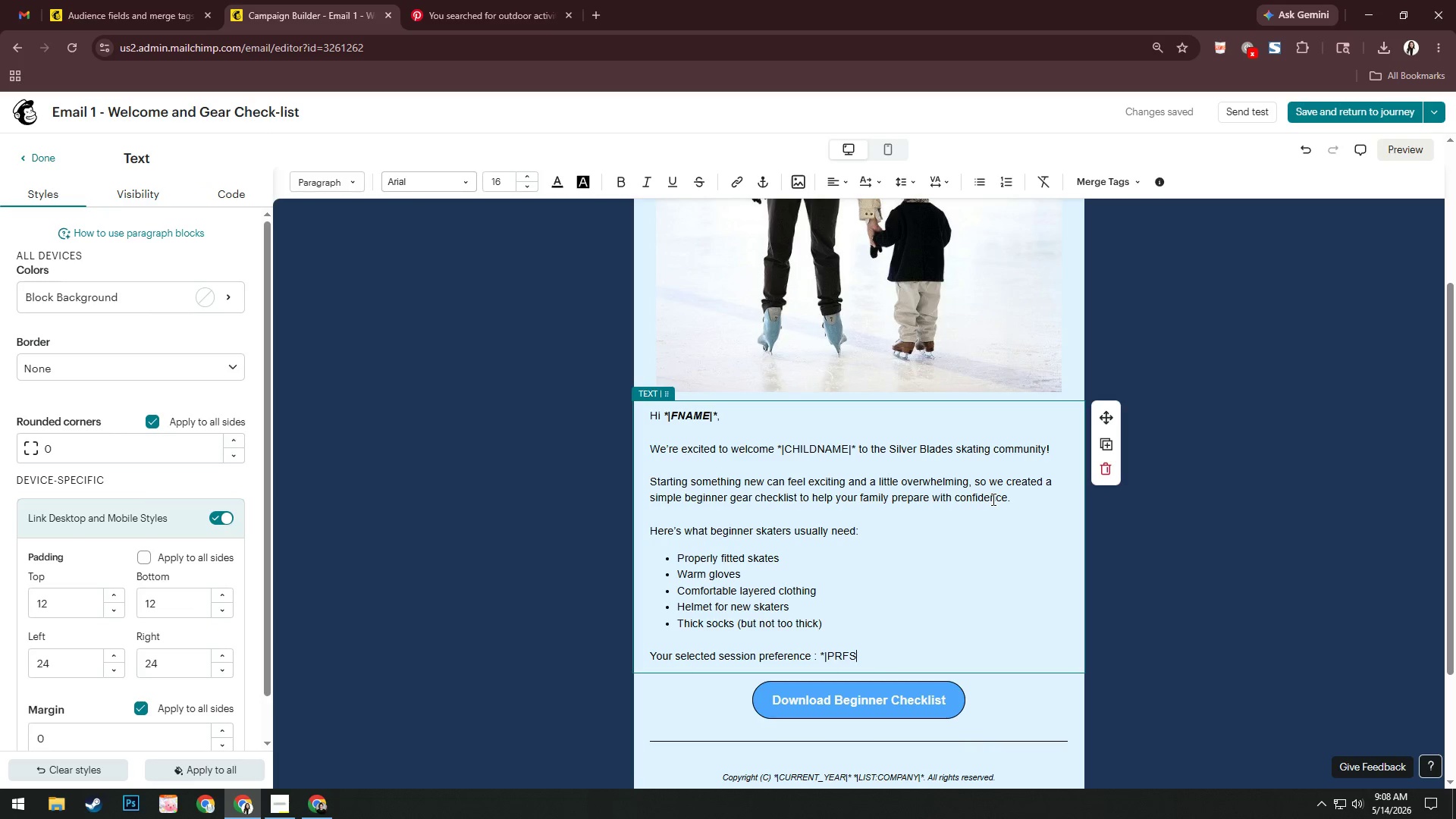 
key(Backspace)
 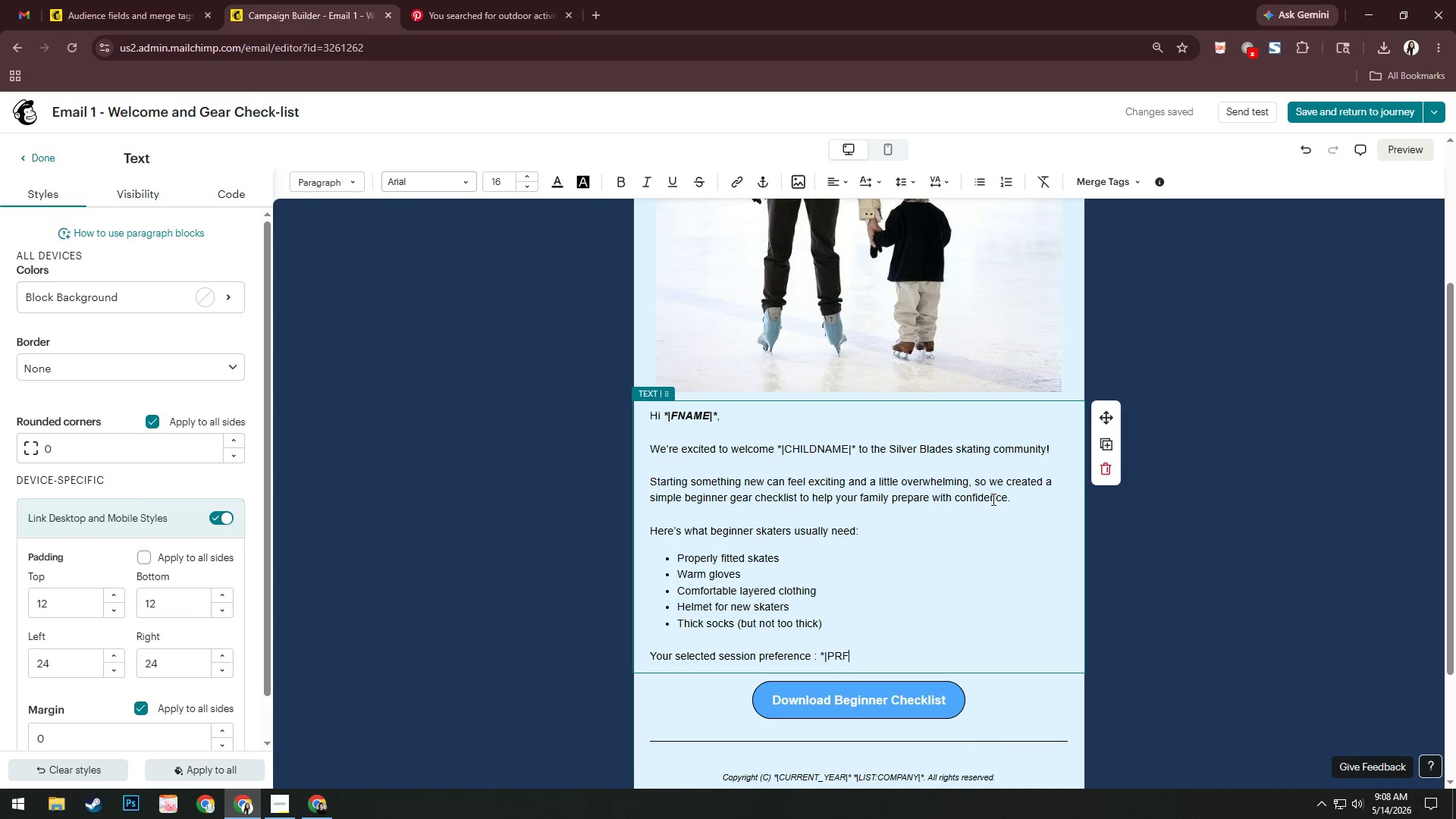 
key(Backspace)
 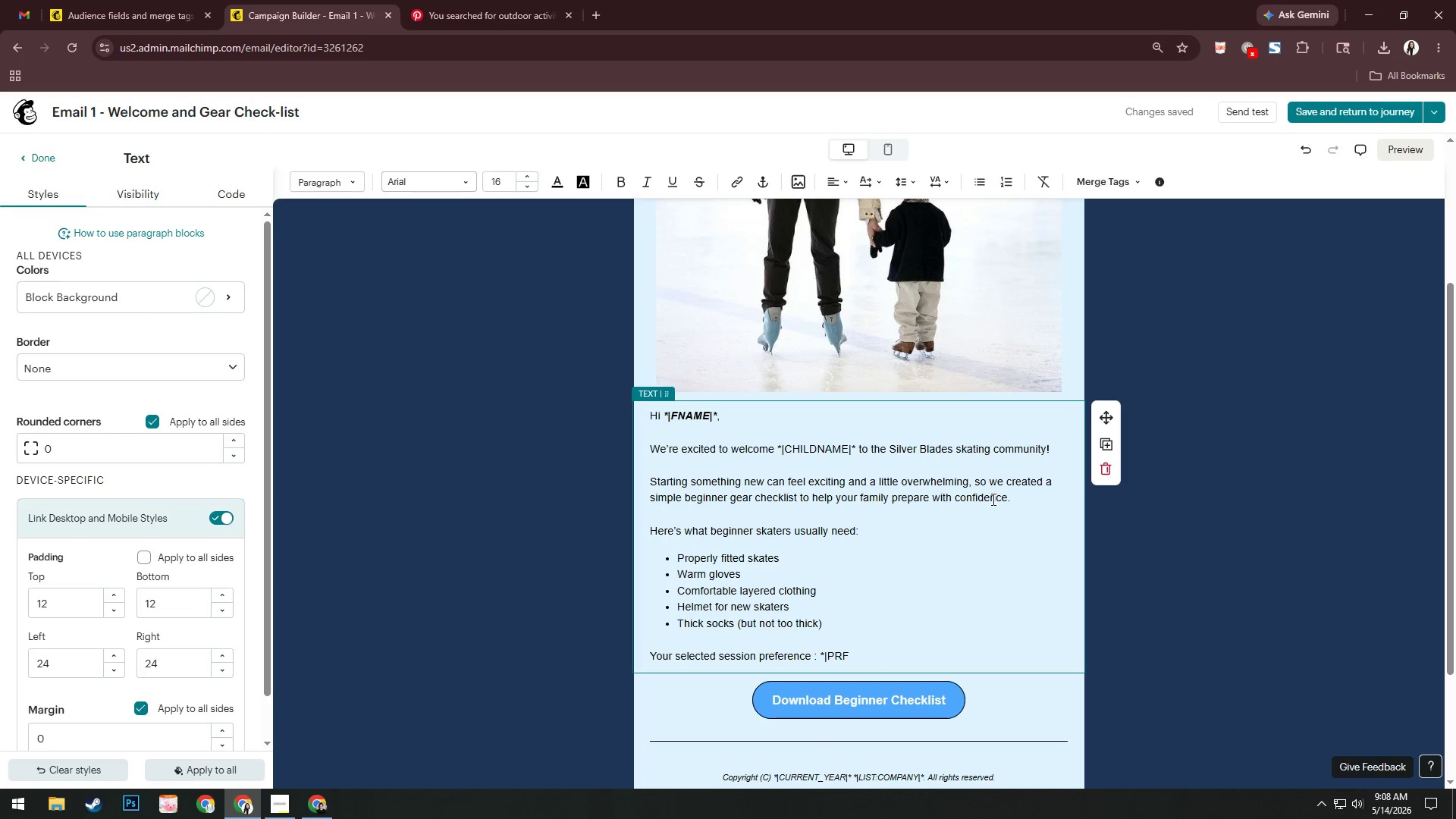 
key(Backspace)
 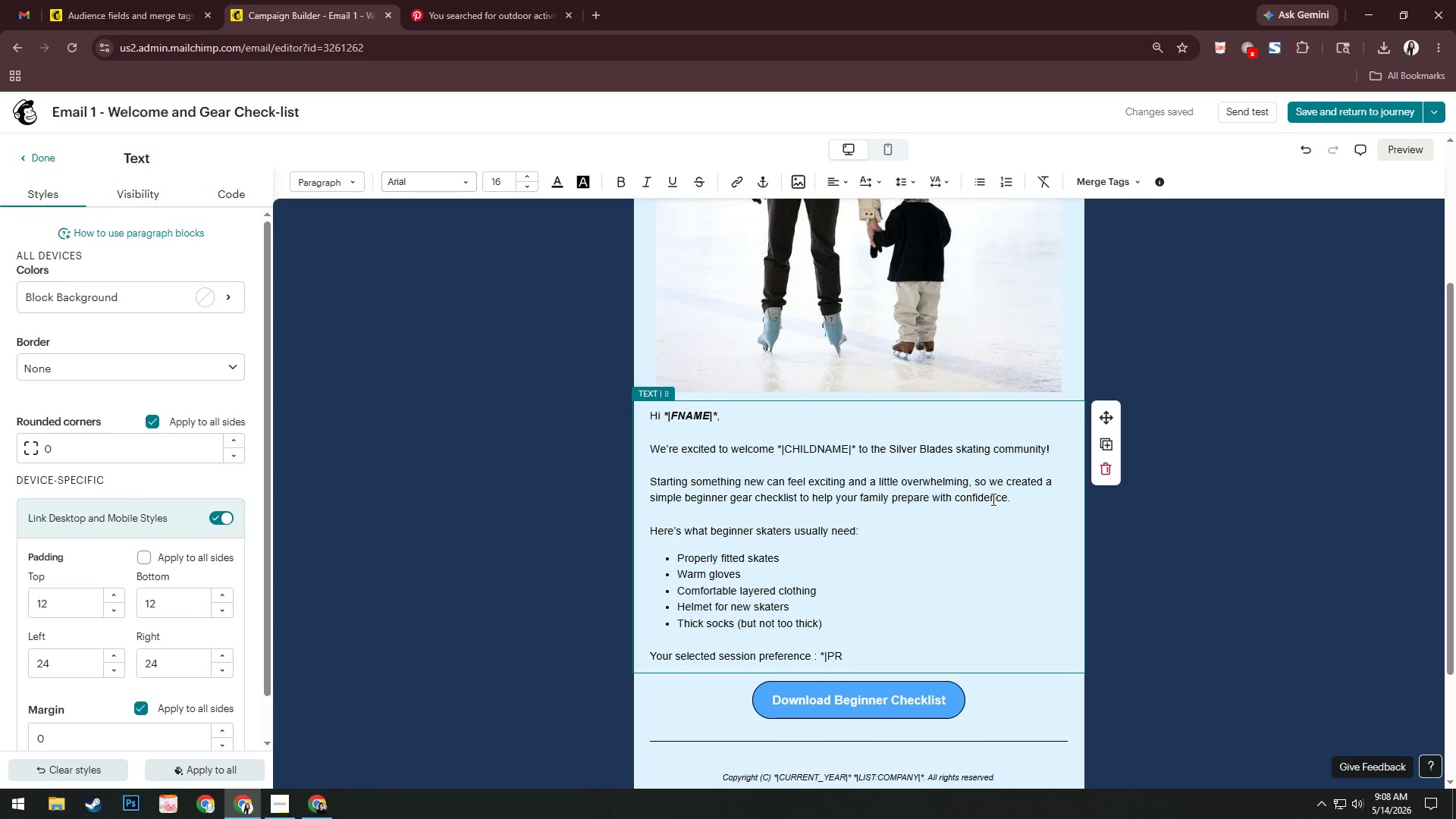 
key(Backspace)
 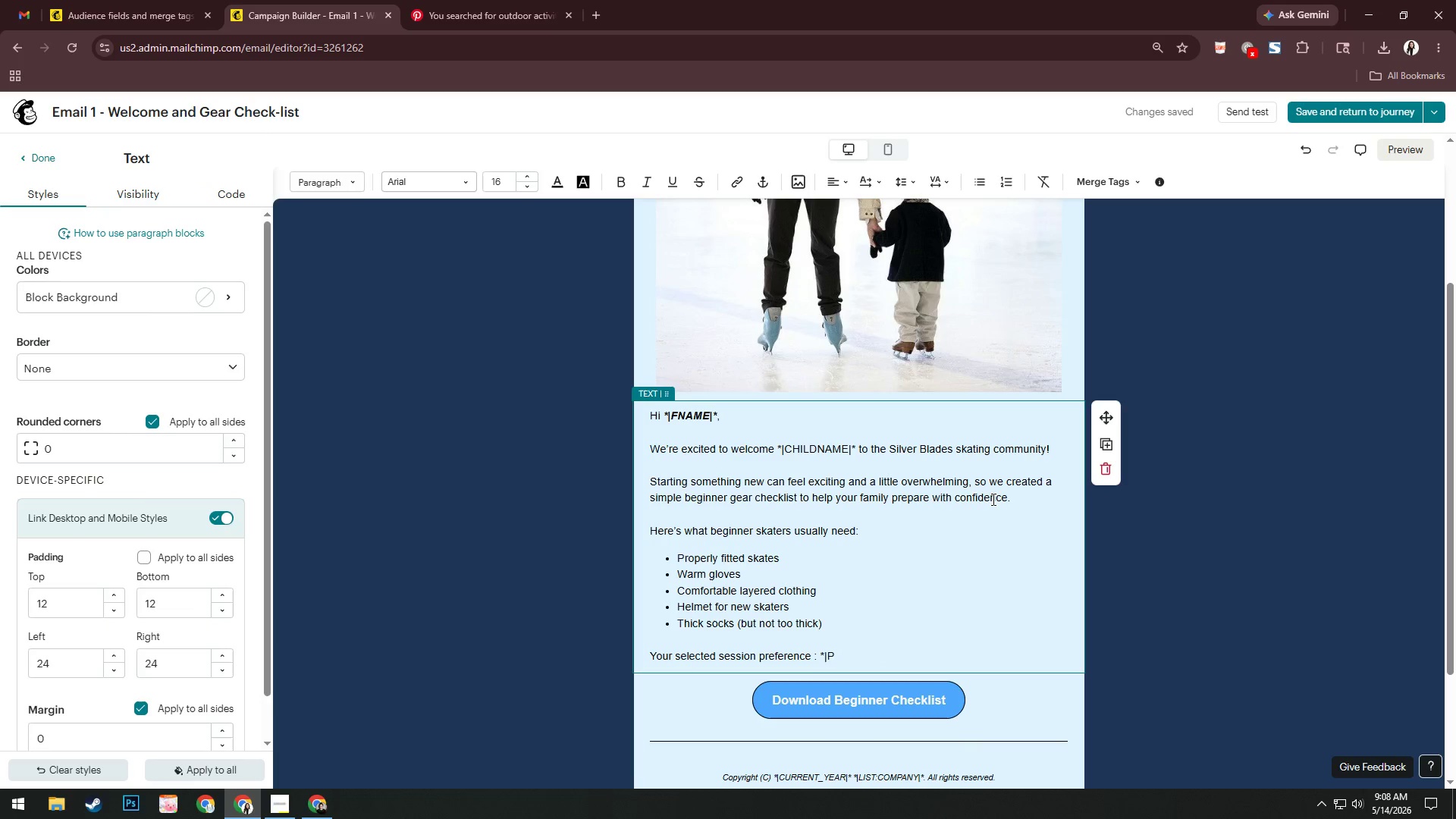 
key(Backspace)
 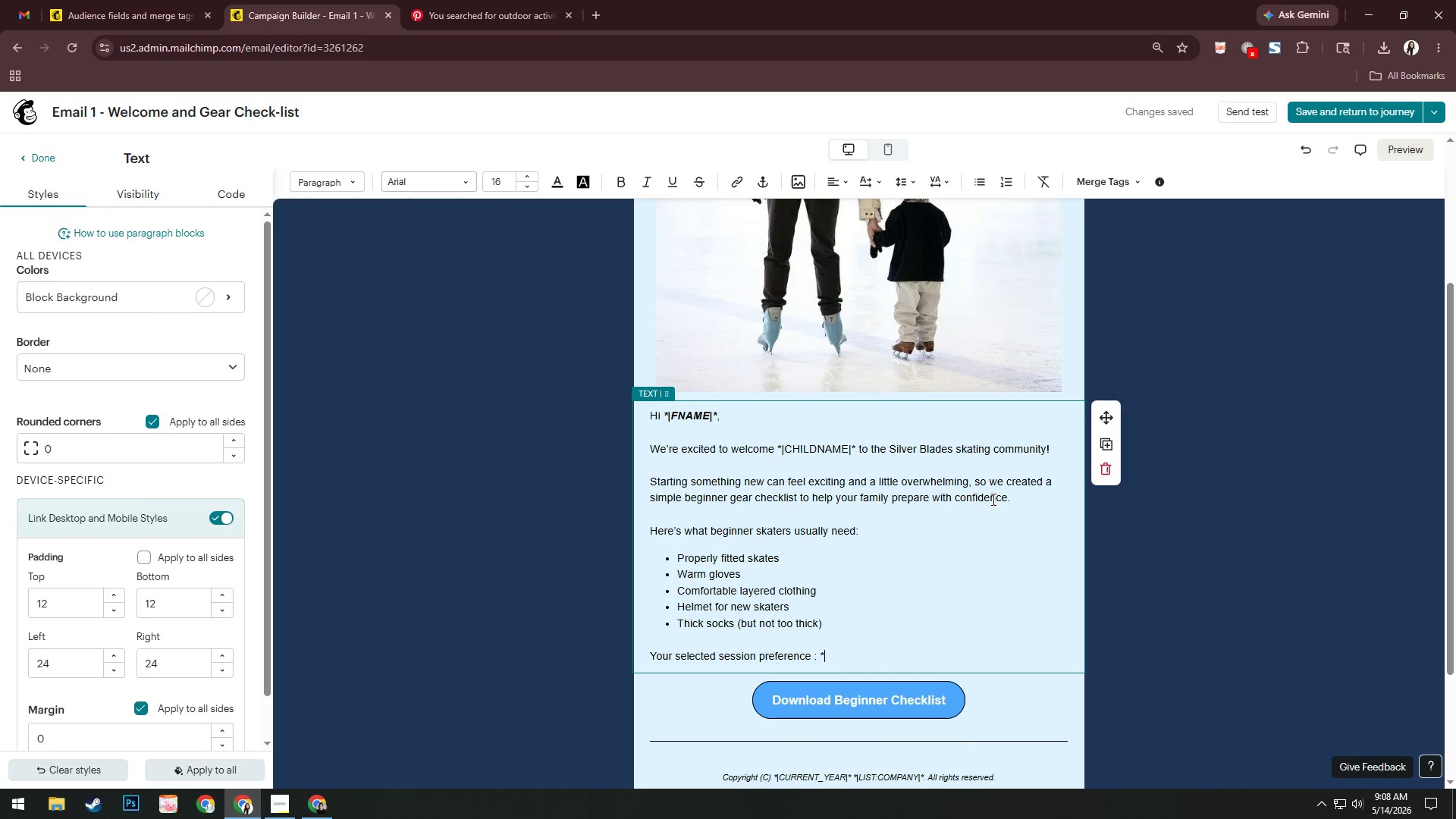 
key(Backspace)
 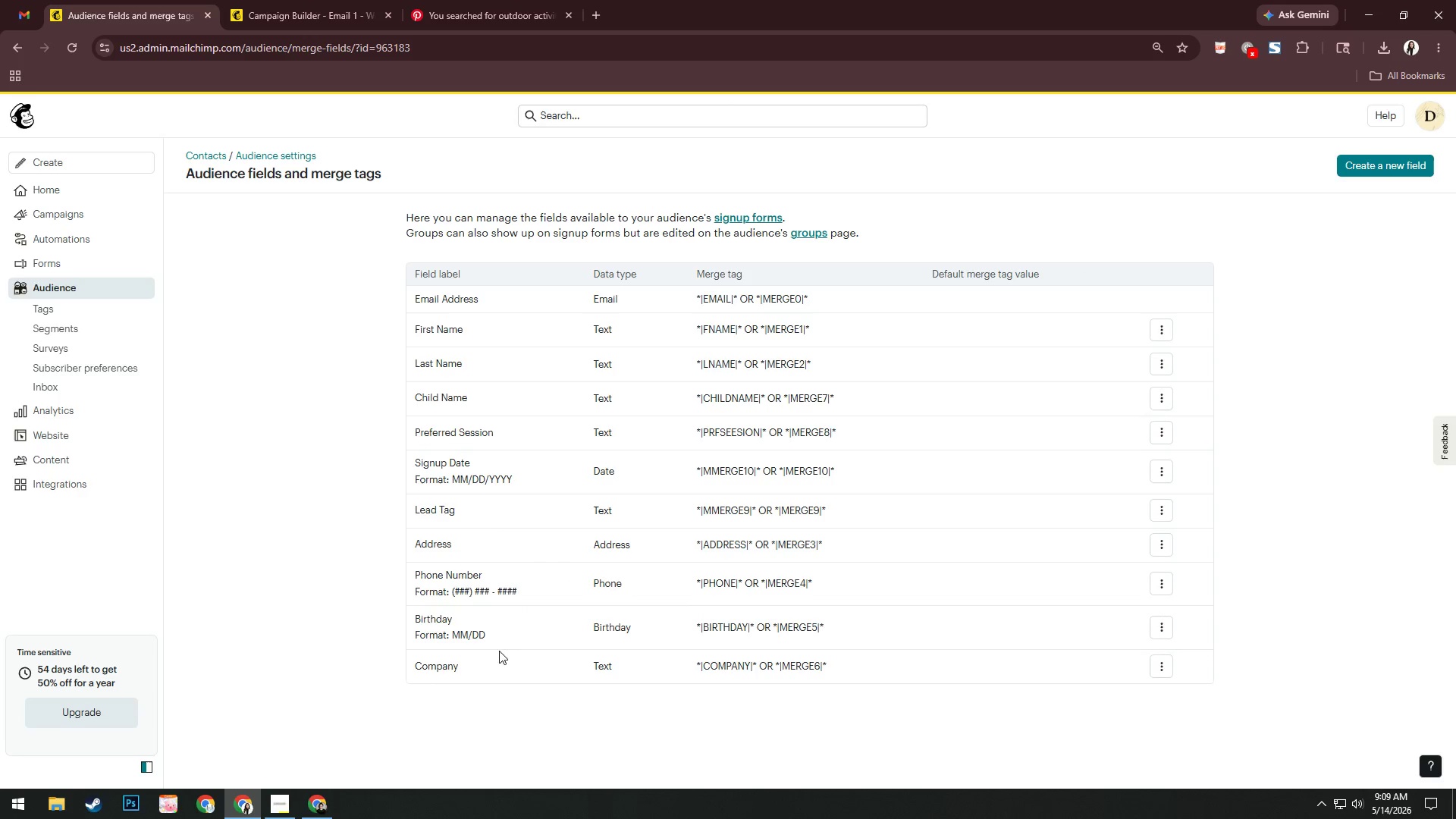 
wait(7.58)
 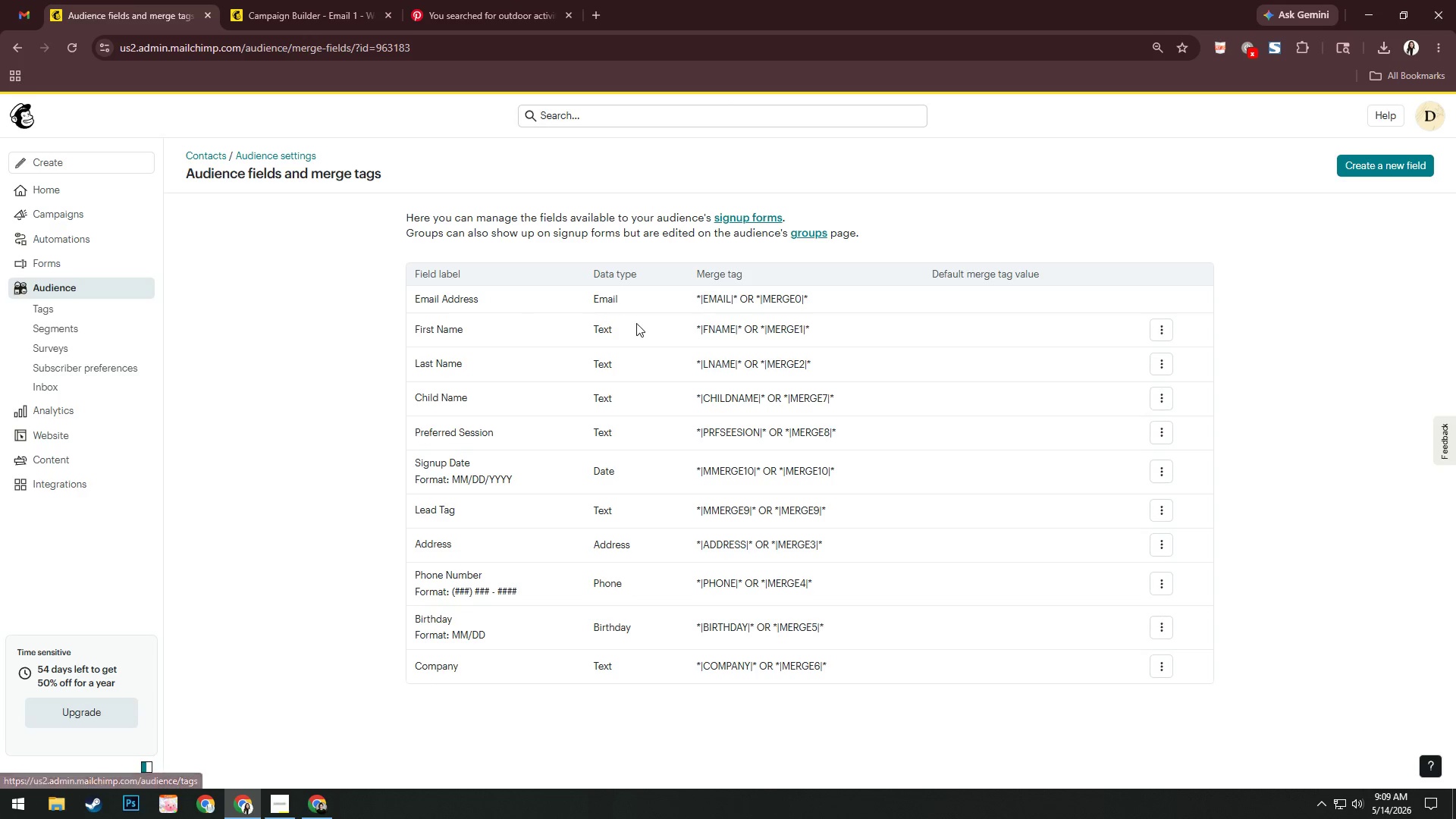 
left_click([1166, 438])
 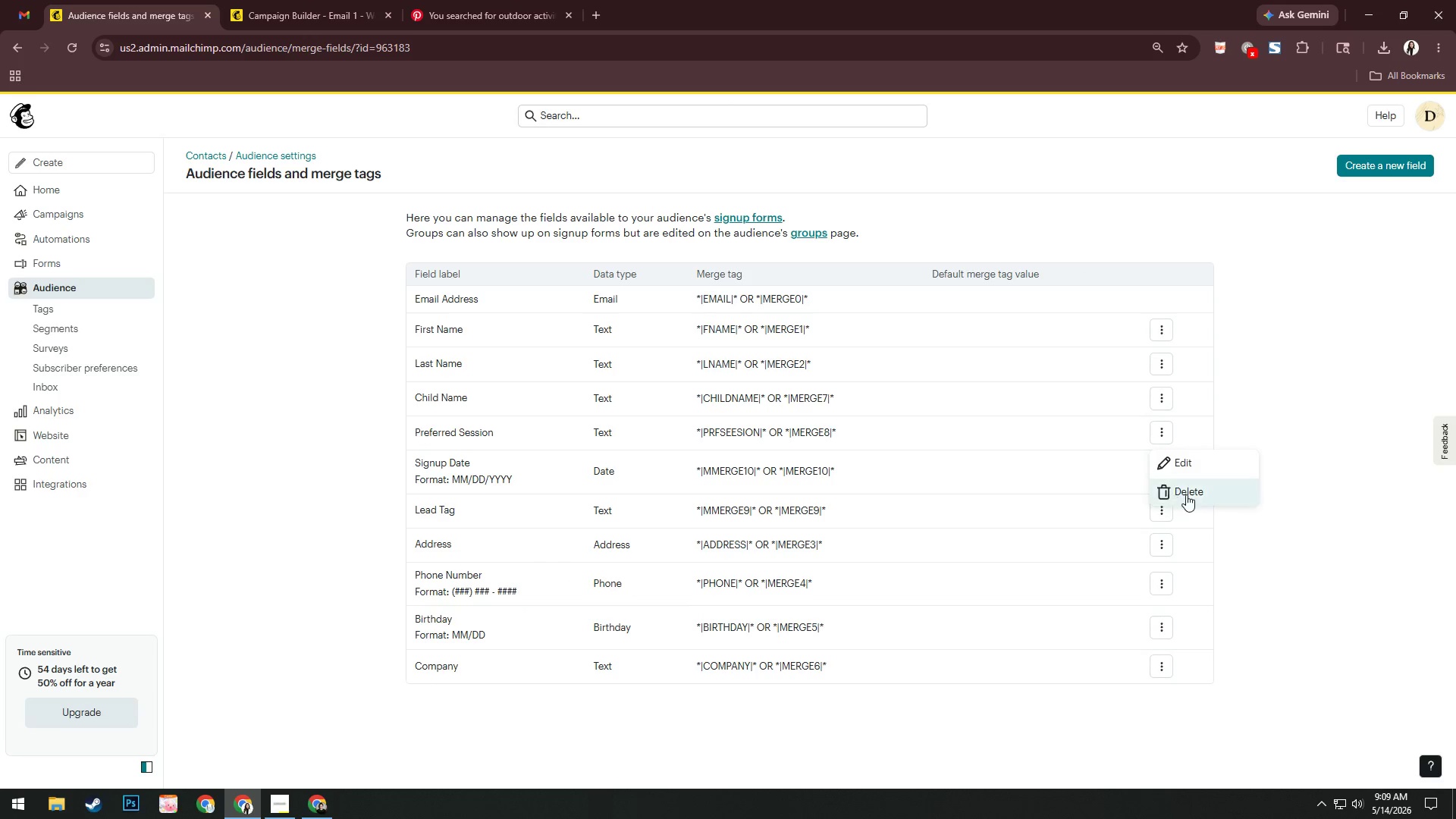 
left_click([1184, 464])
 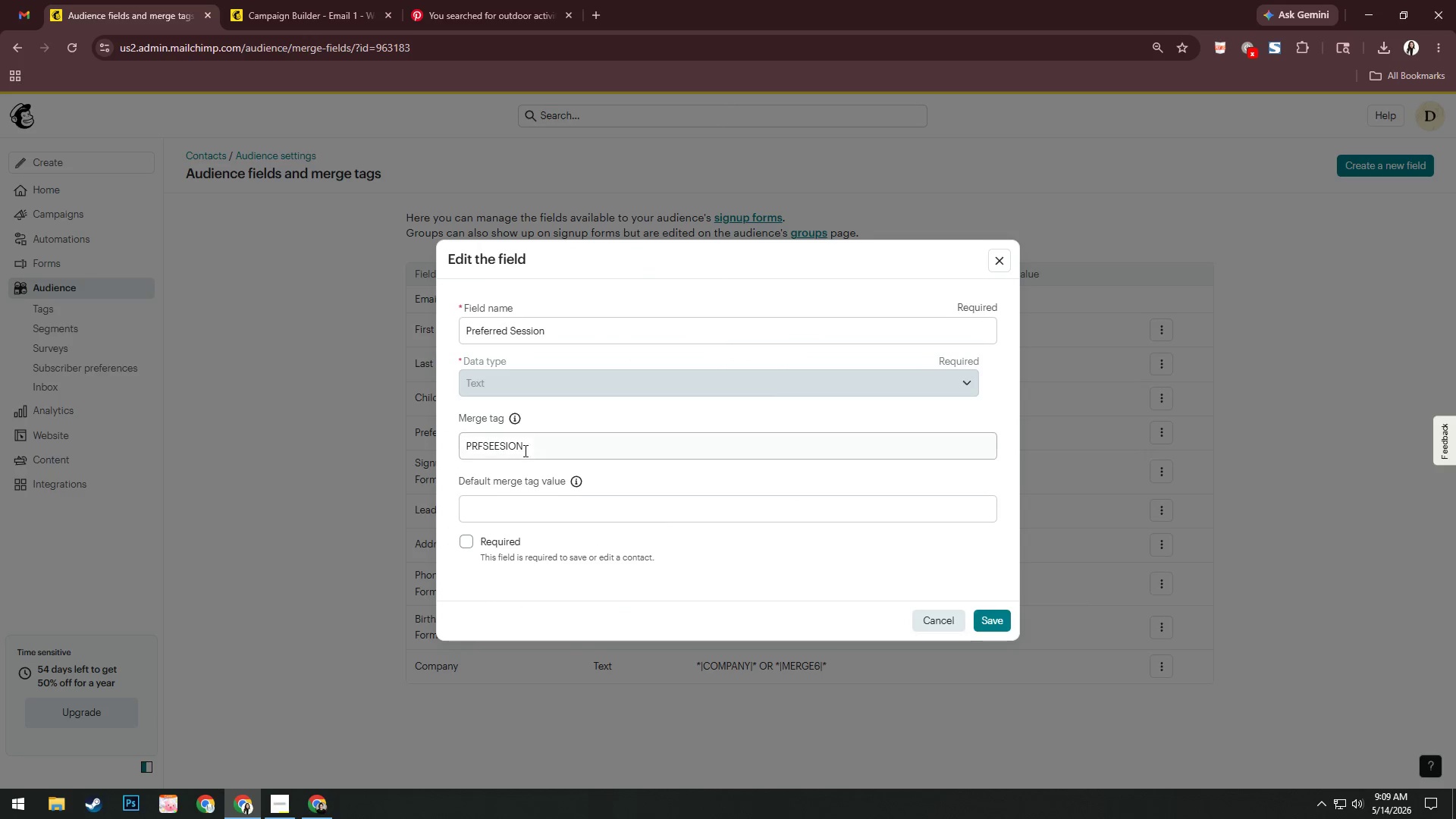 
left_click_drag(start_coordinate=[537, 445], to_coordinate=[373, 450])
 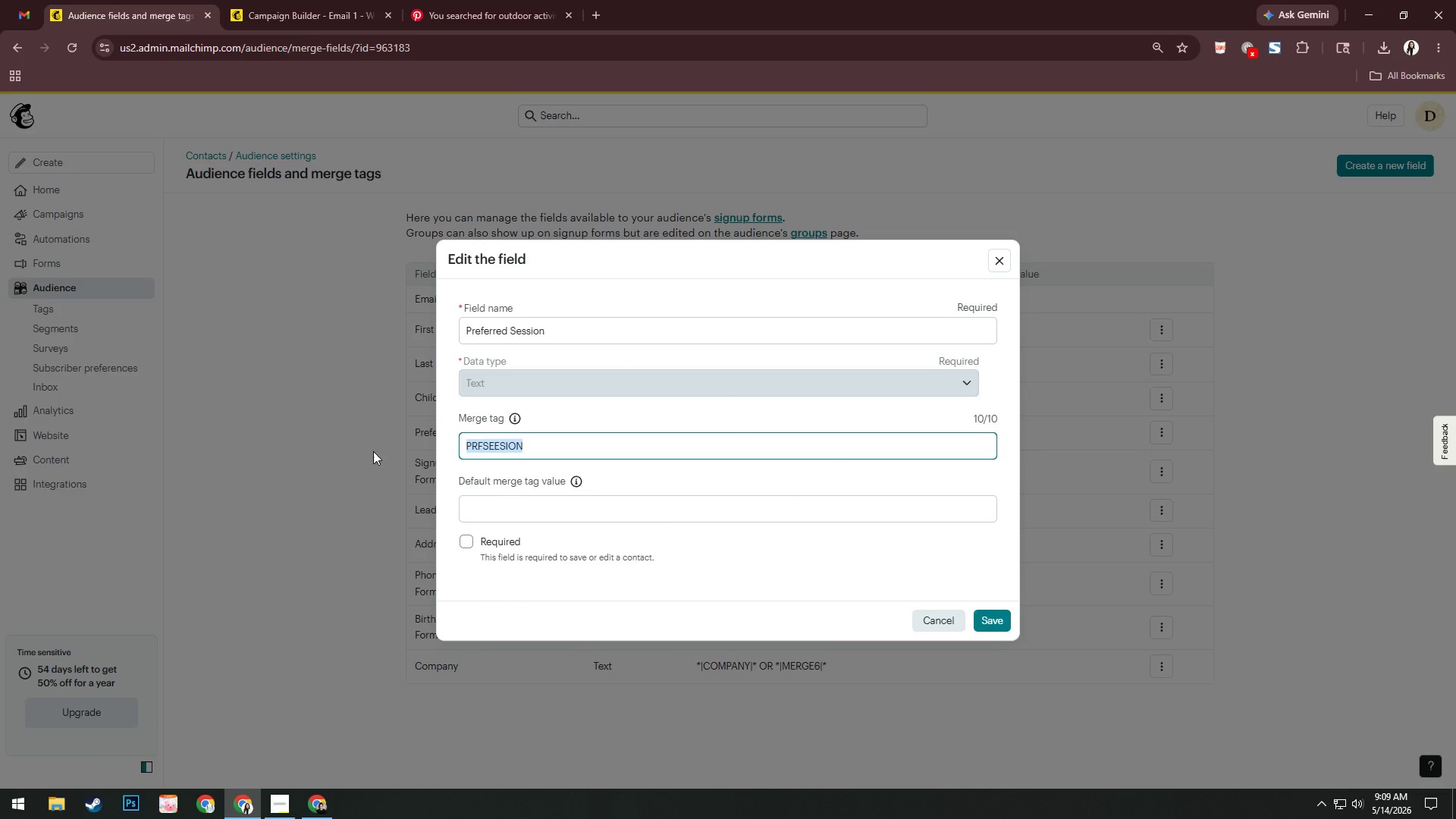 
type(Session)
 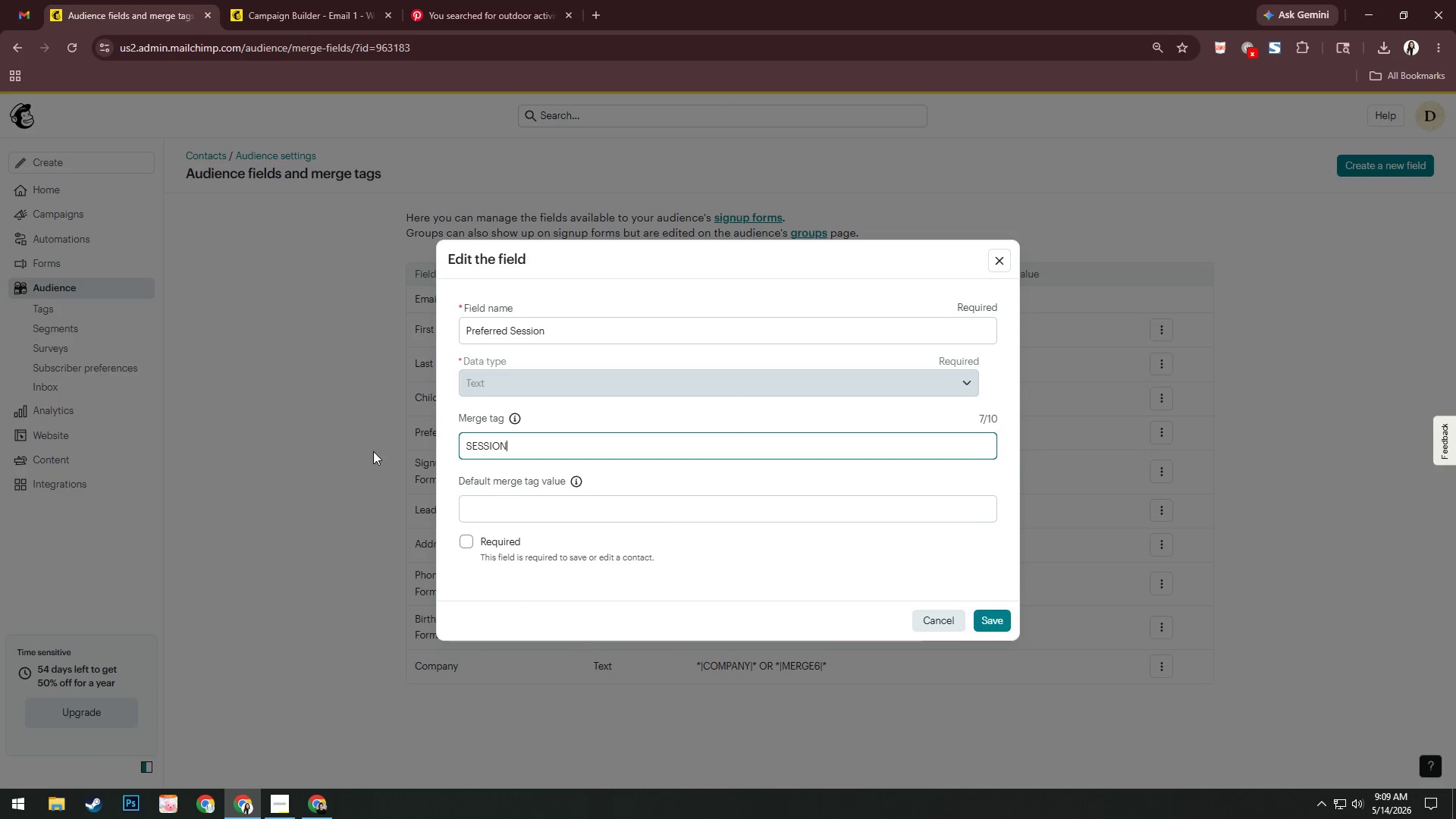 
key(Enter)
 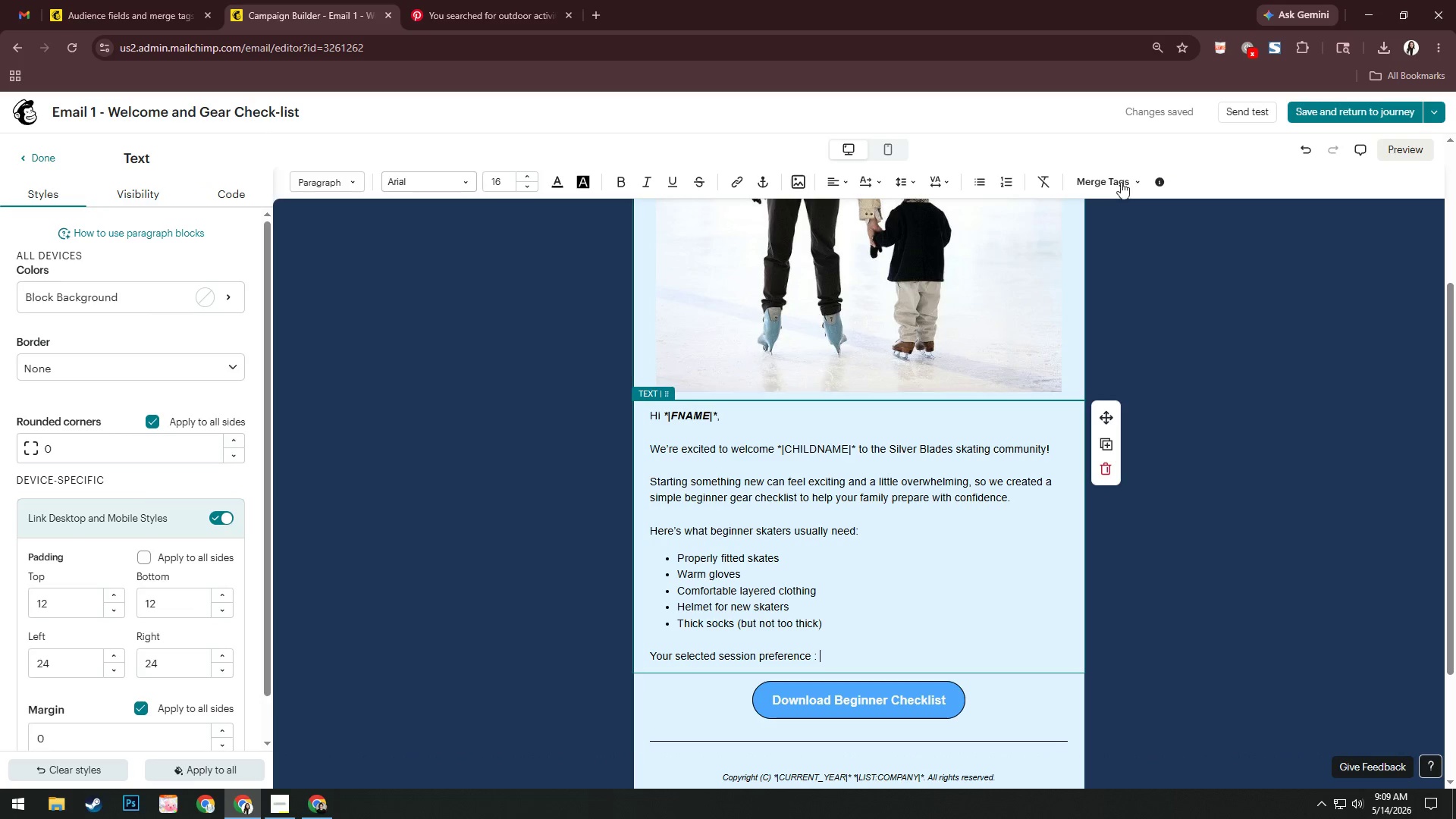 
left_click([1329, 108])
 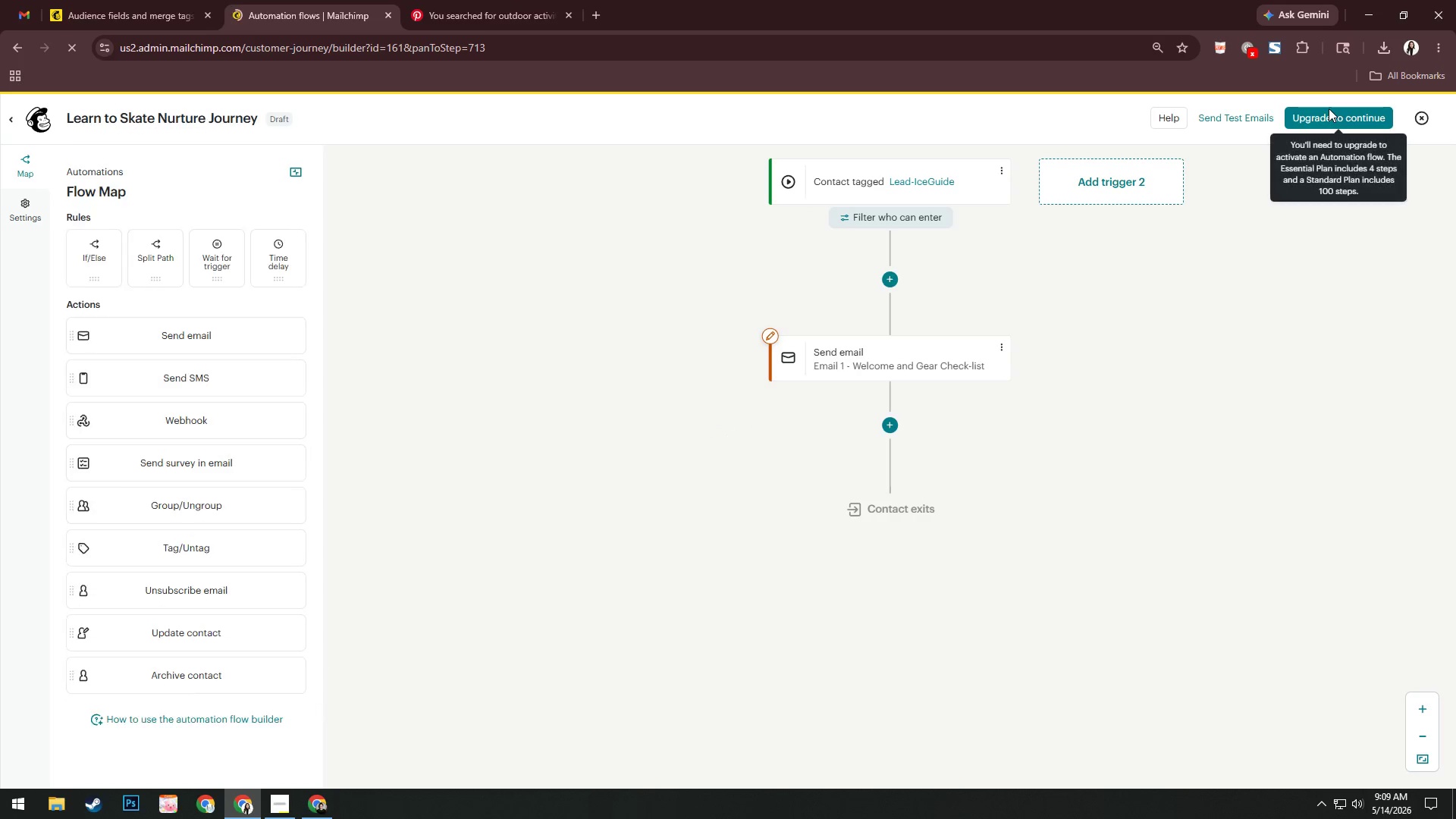 
wait(7.08)
 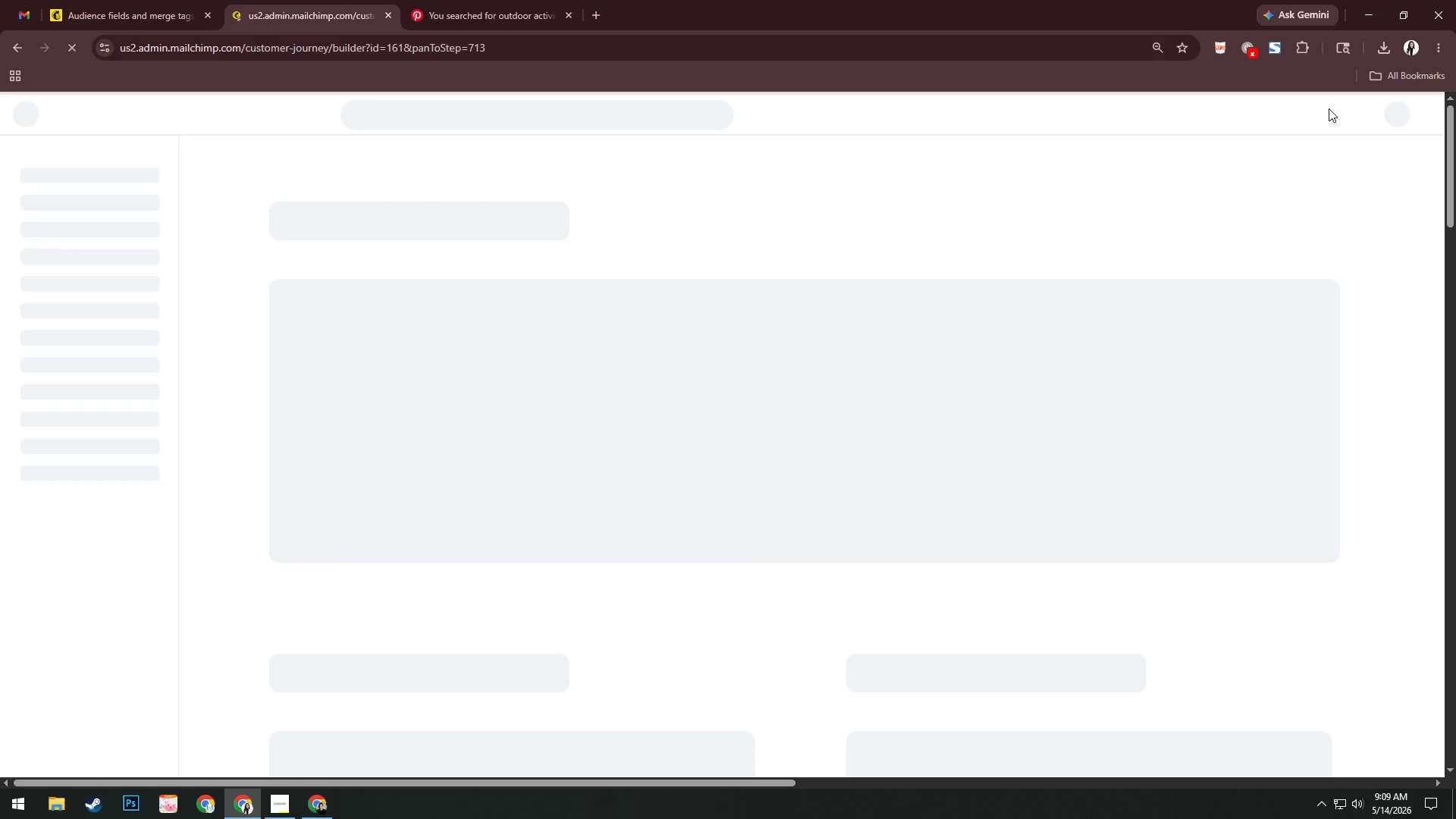 
left_click([912, 356])
 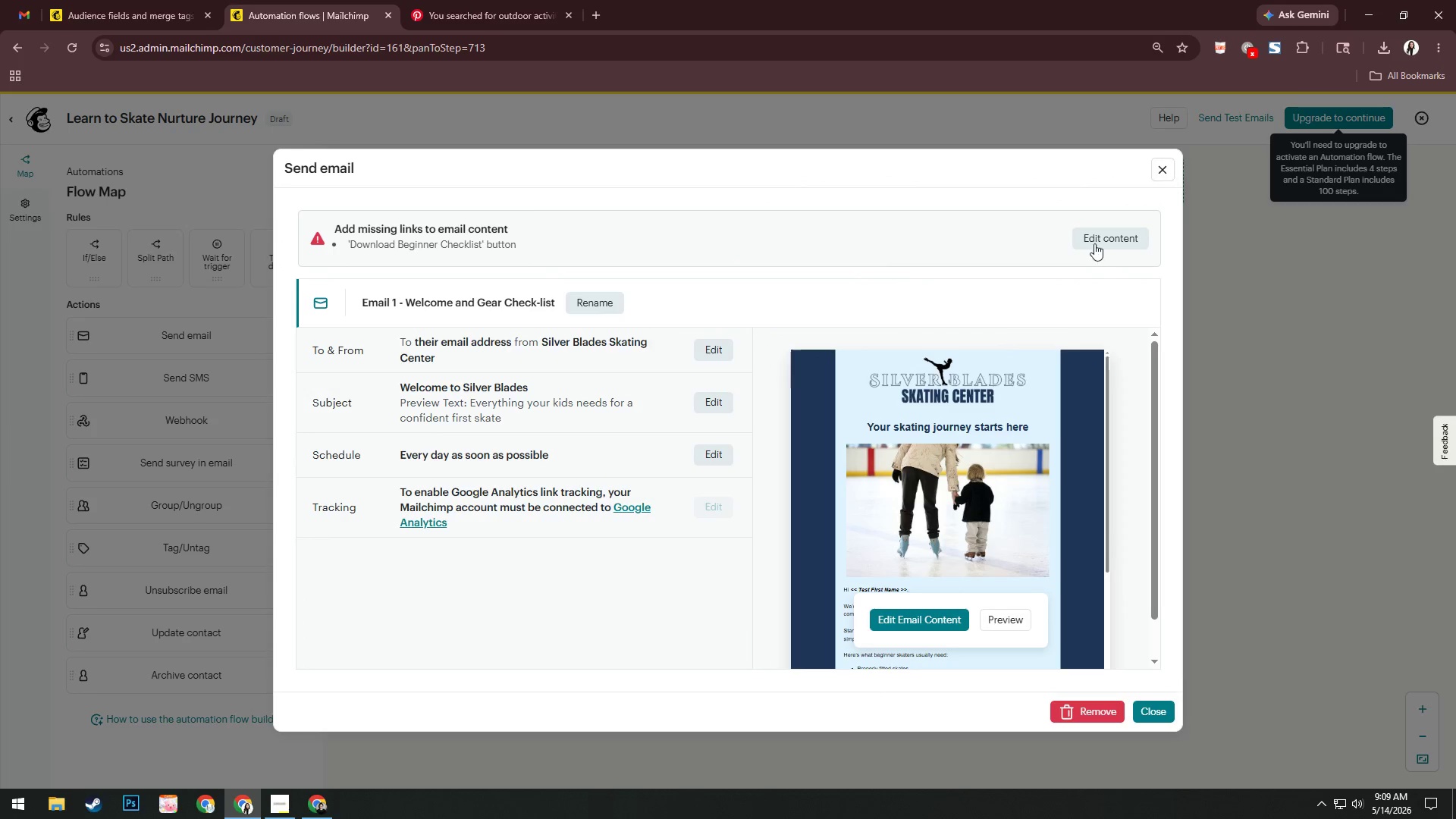 
left_click([921, 497])
 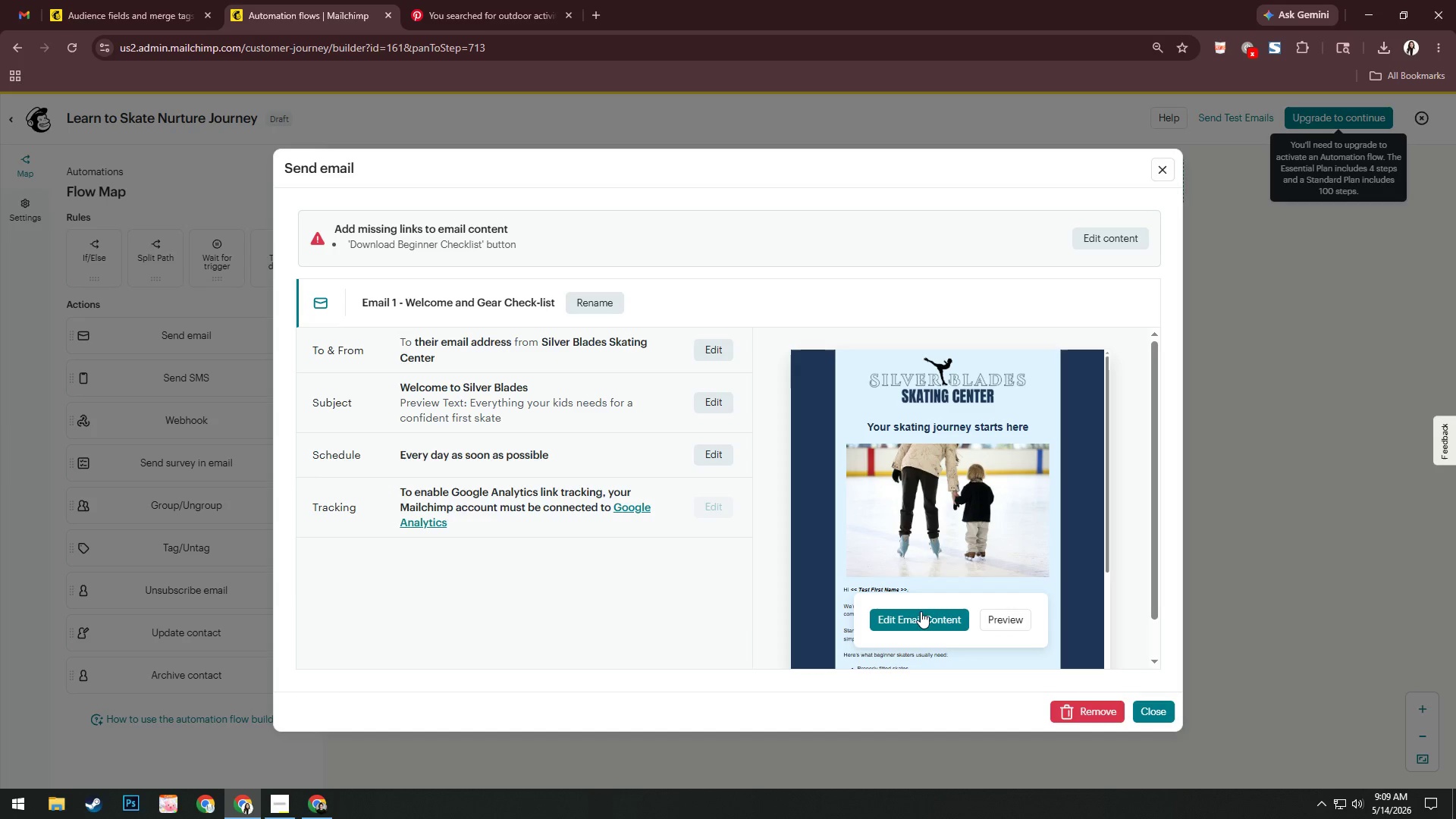 
left_click([921, 615])
 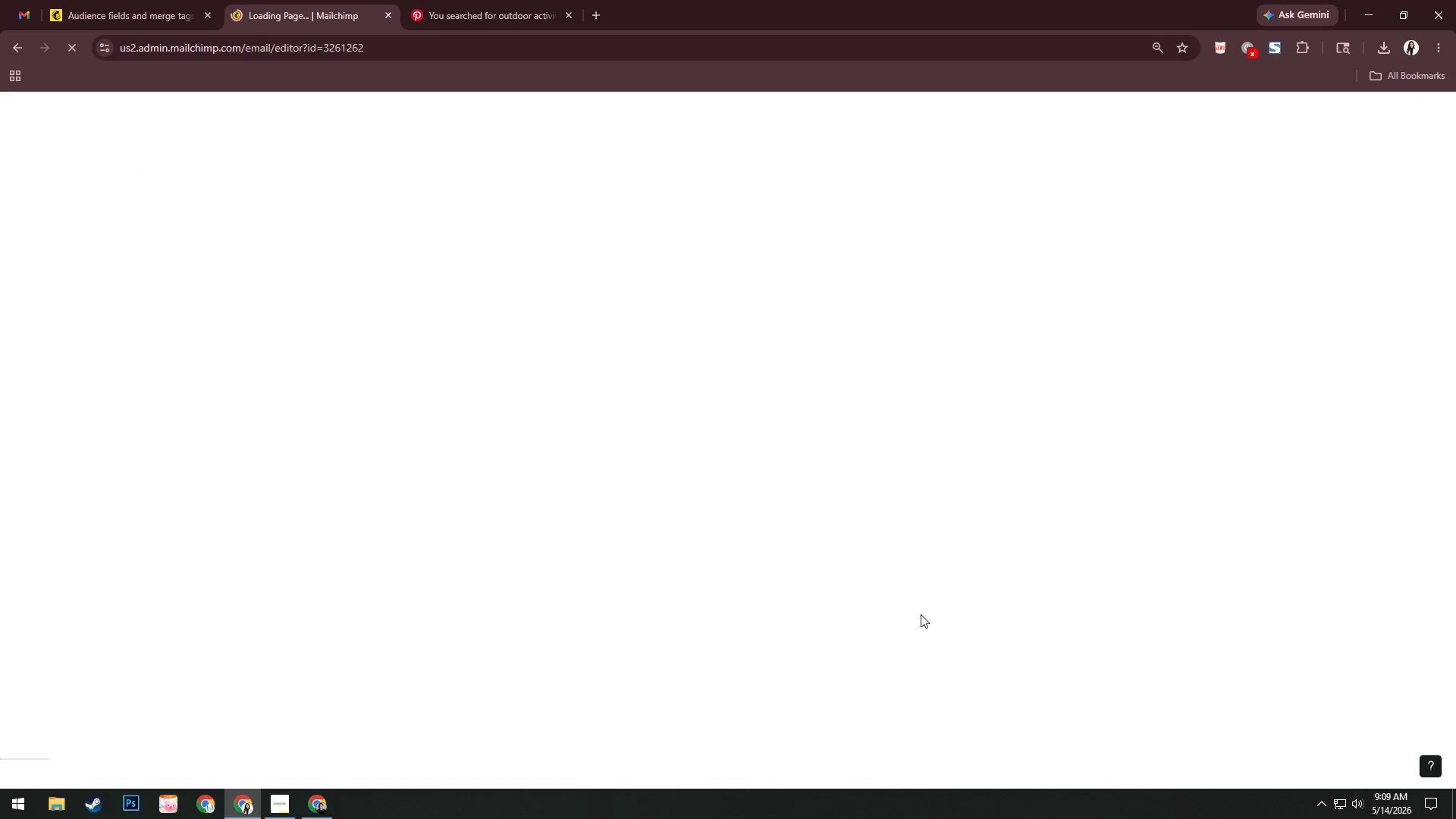 
wait(5.72)
 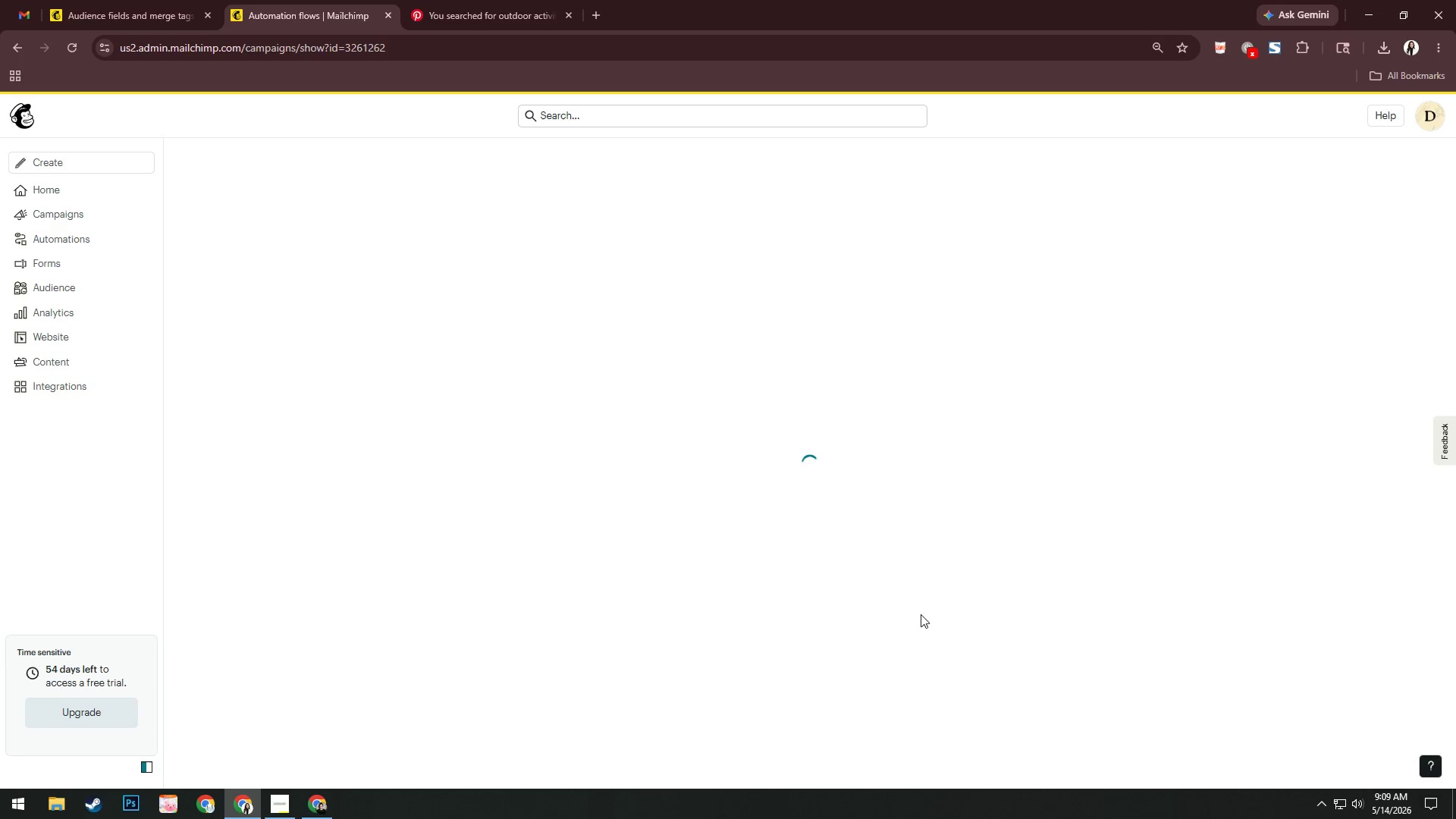 
key(Alt+AltLeft)
 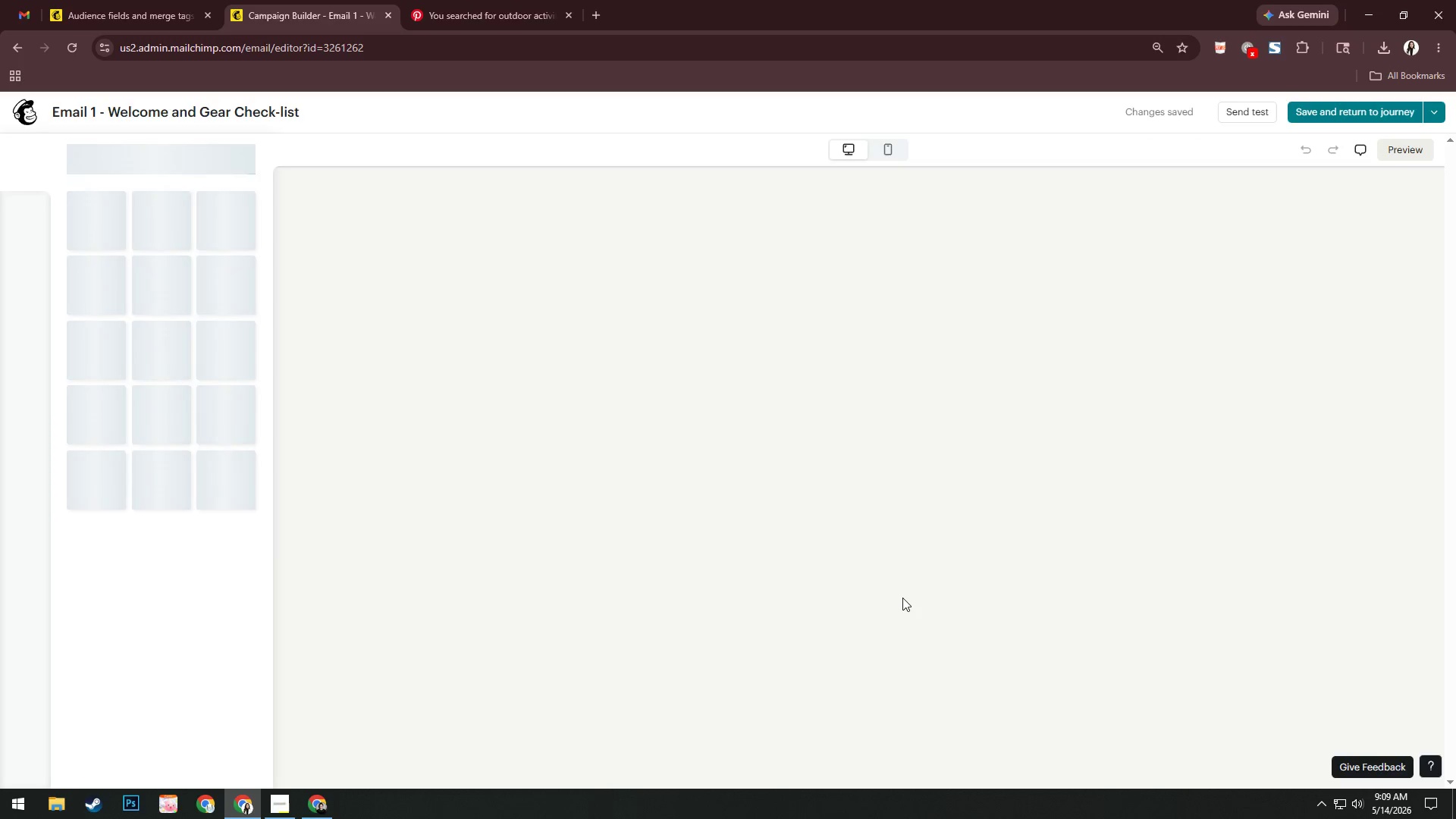 
key(Alt+Tab)